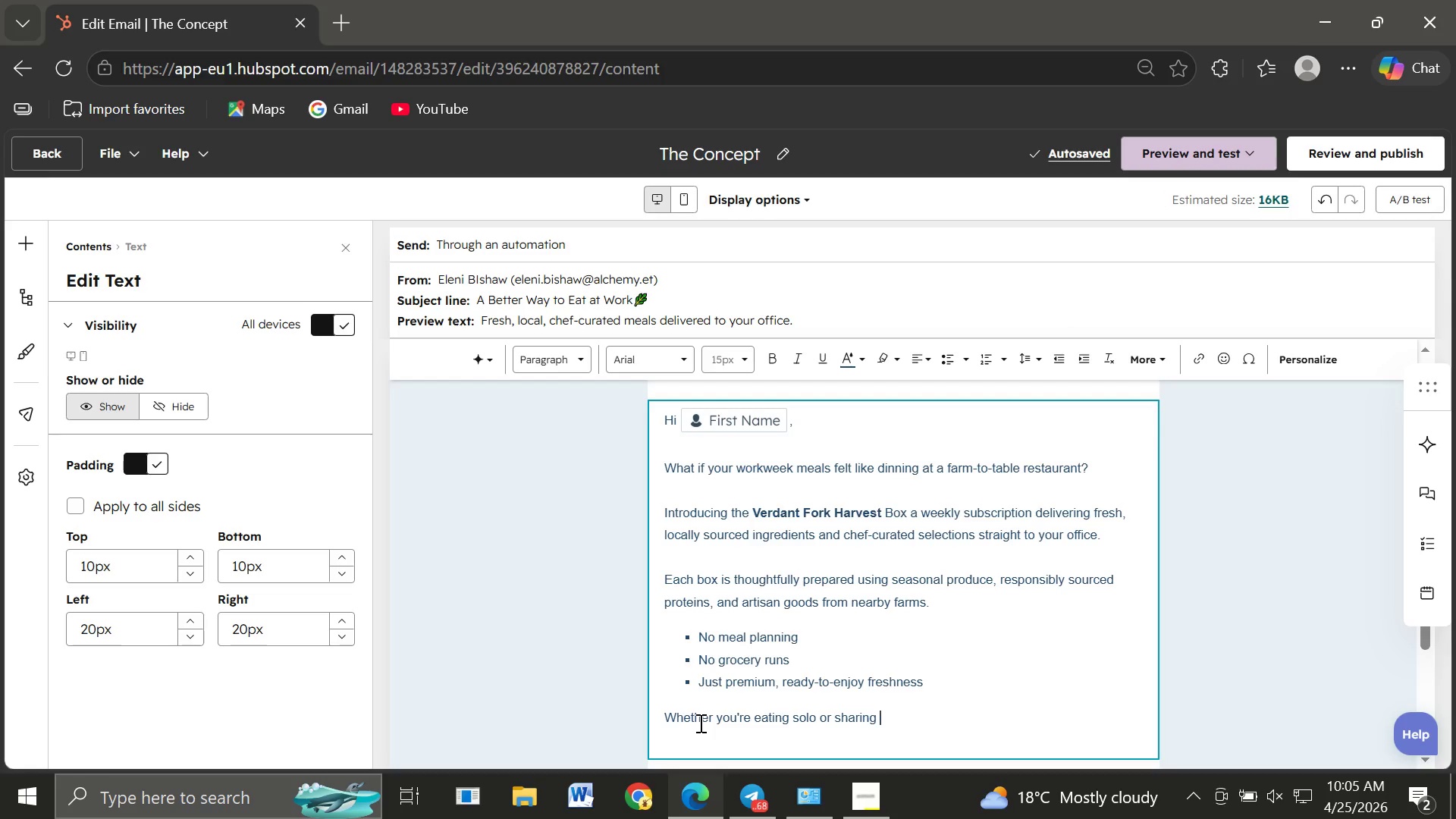 
type(with )
 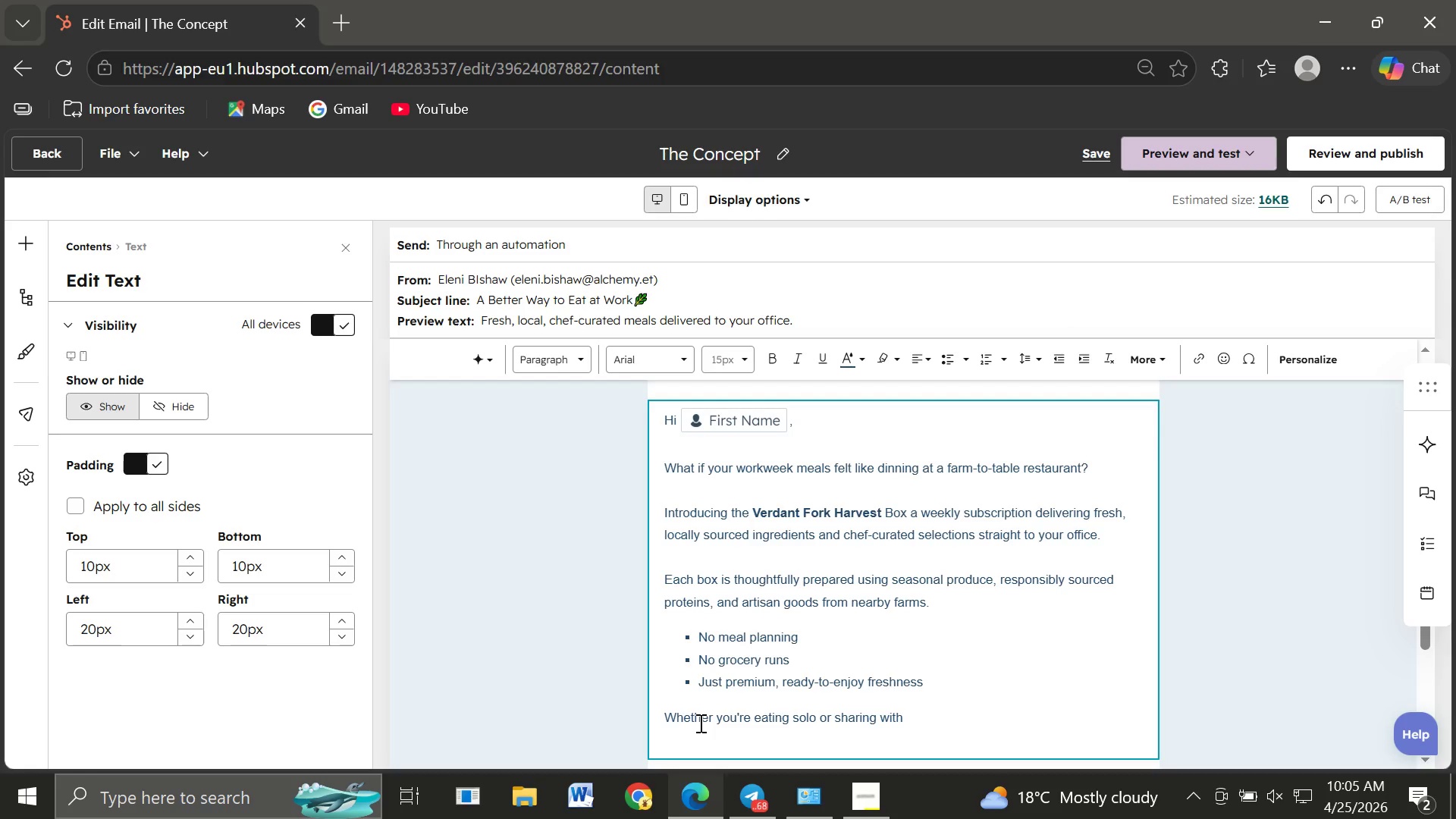 
type(your team )
key(Backspace)
type(, the Harvest Box turns every )
key(Backspace)
type(day lunches into someth)
key(Tab)
type( exeptional,)
key(Backspace)
type(.)
 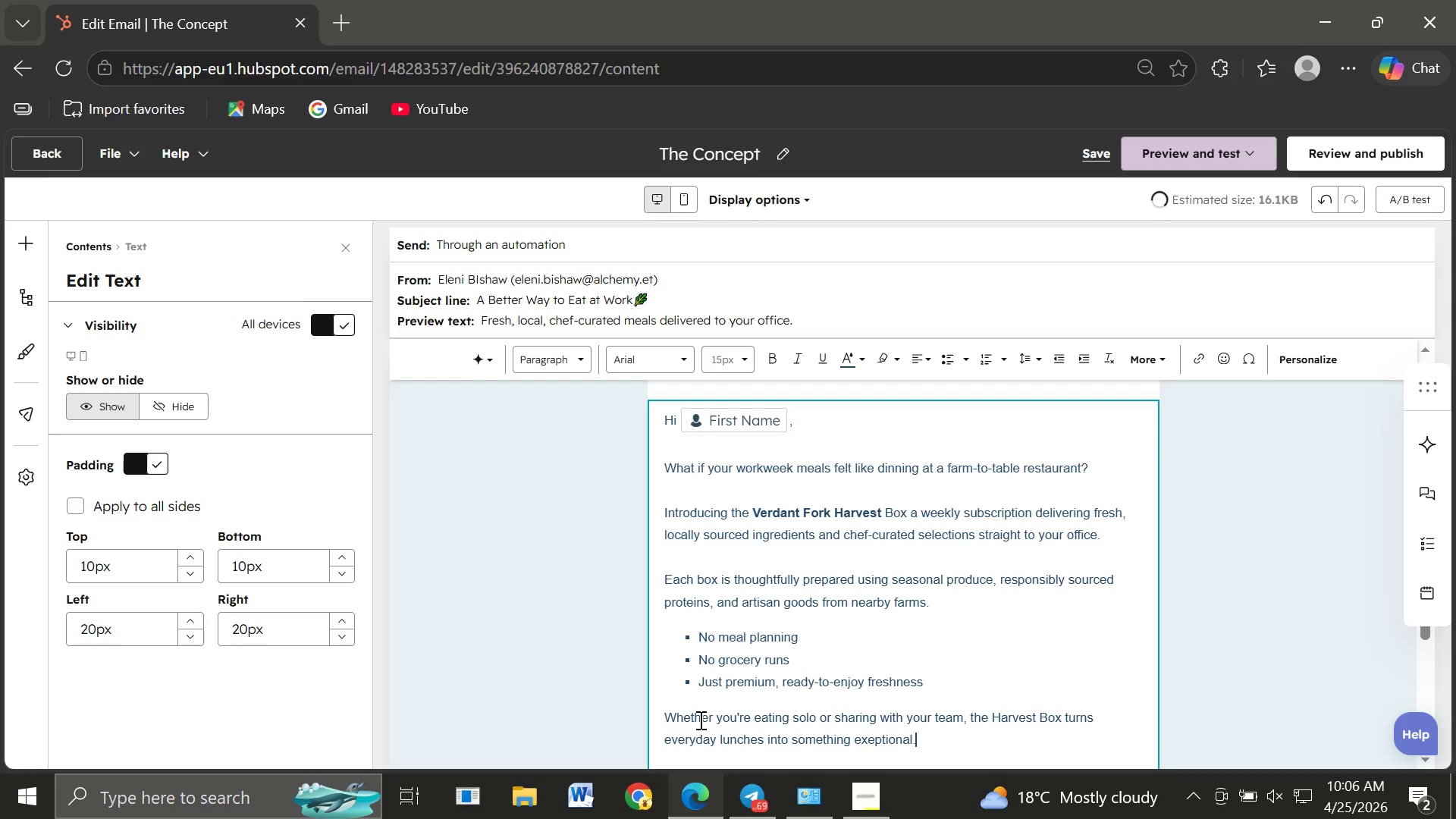 
 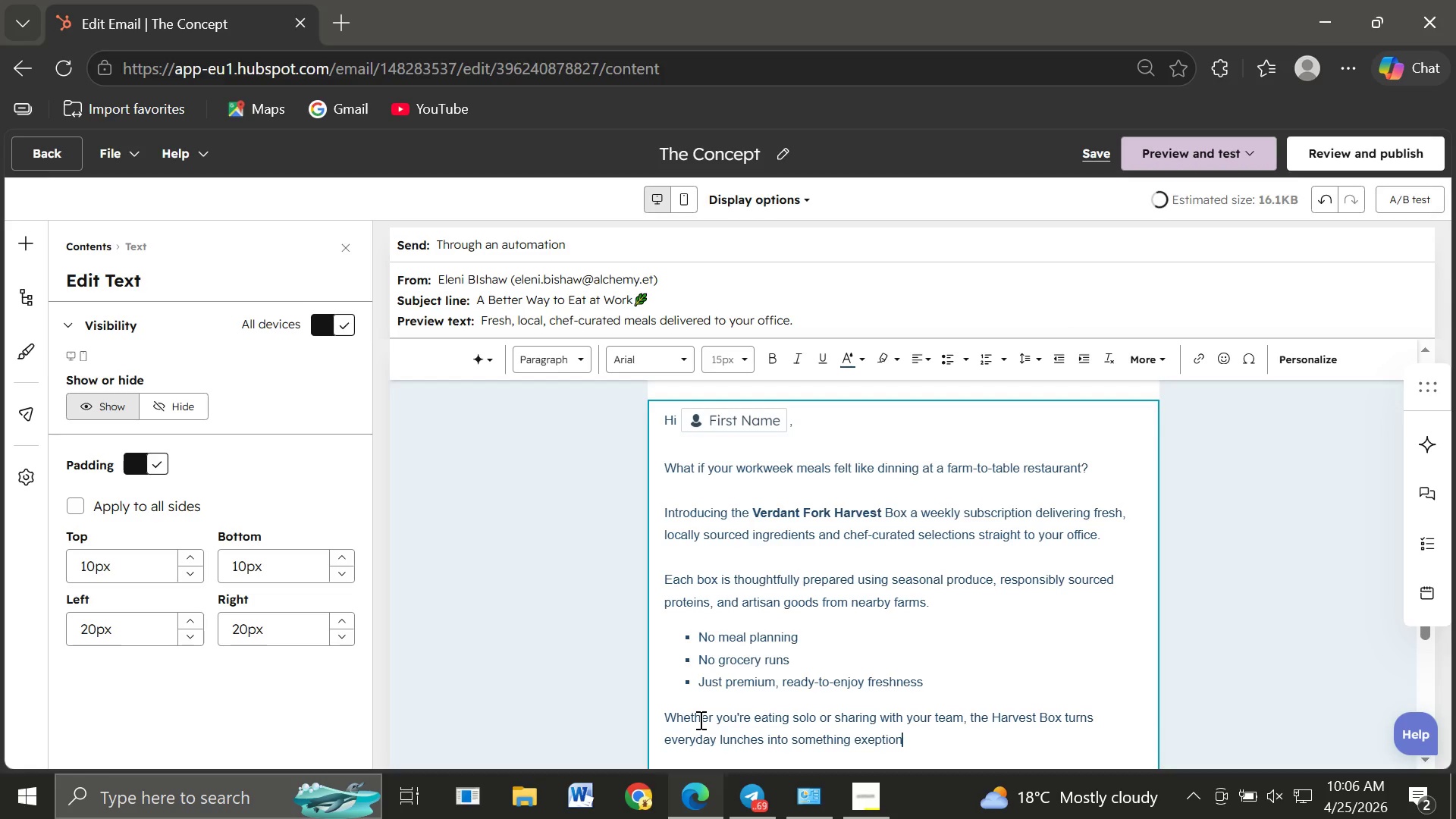 
key(Enter)
 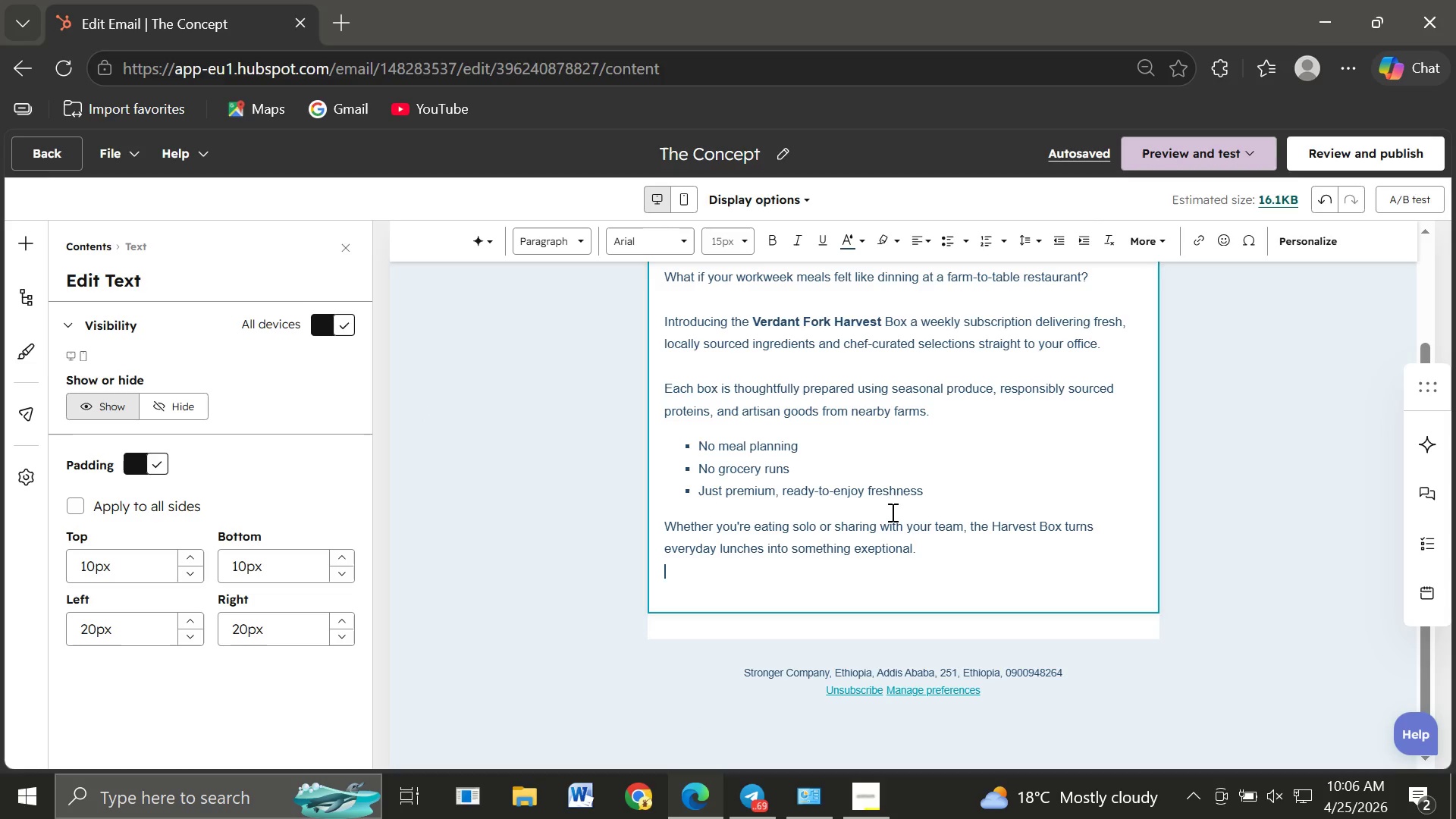 
wait(17.67)
 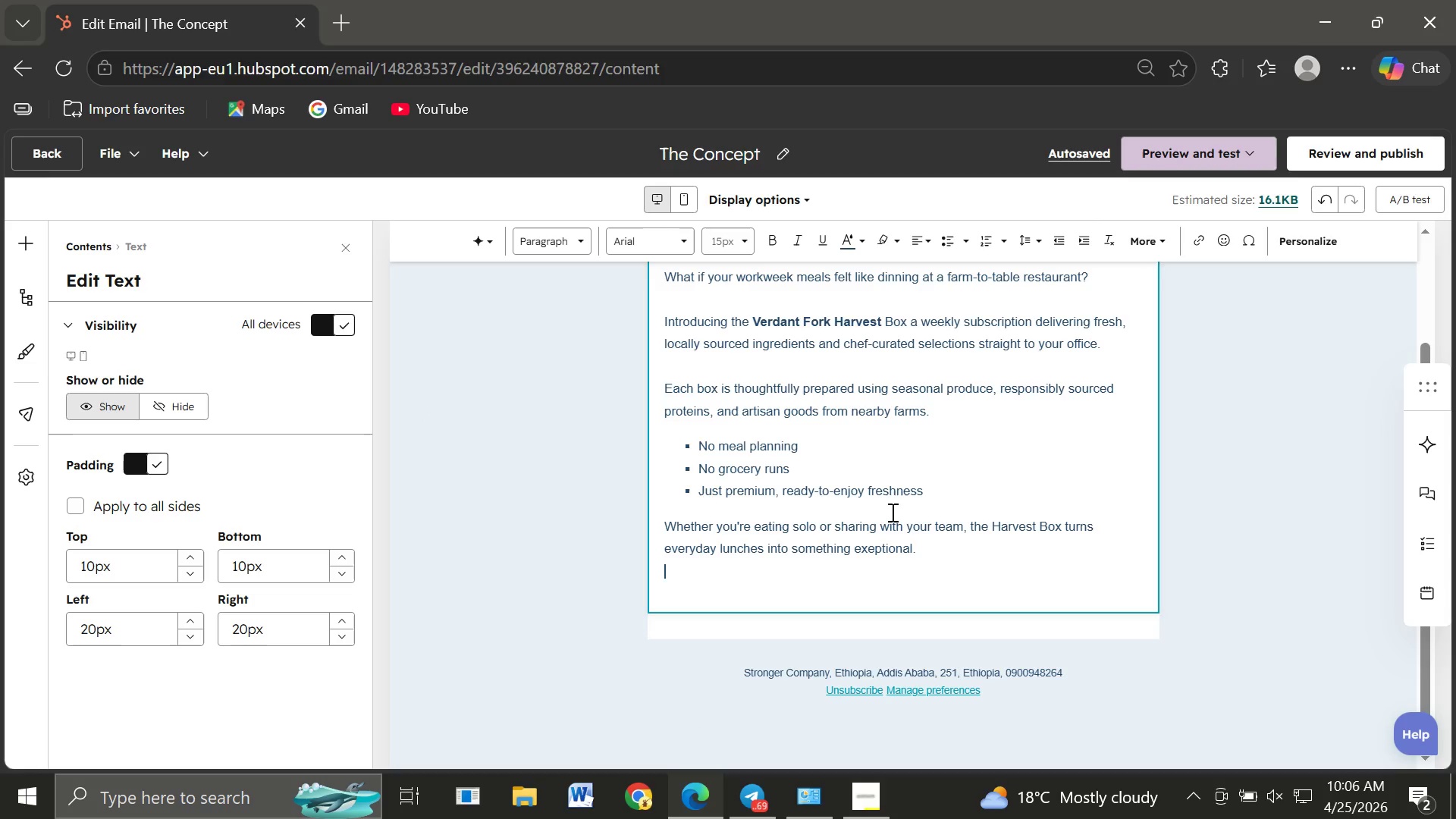 
left_click([1218, 243])
 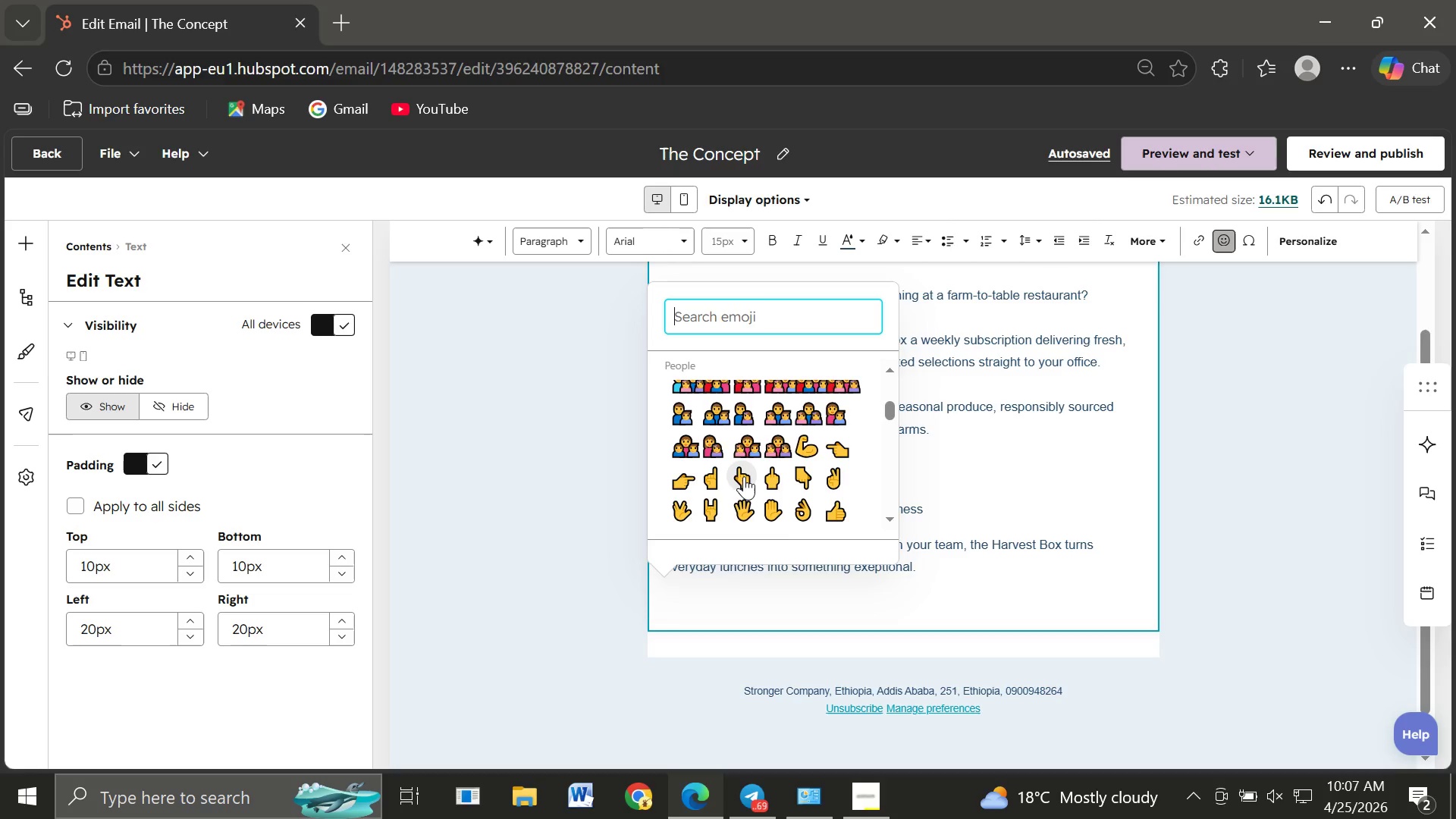 
wait(76.44)
 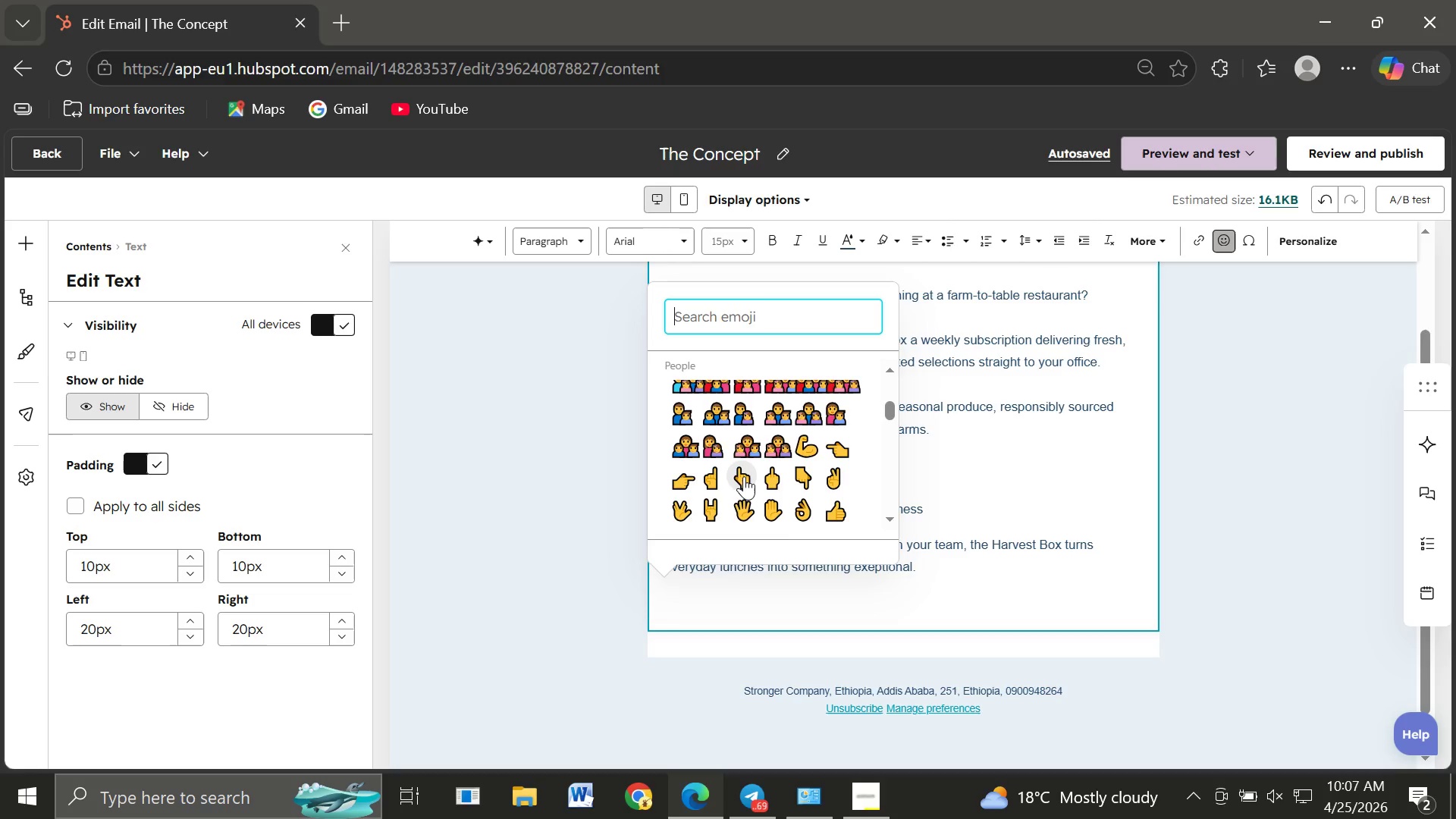 
left_click([672, 484])
 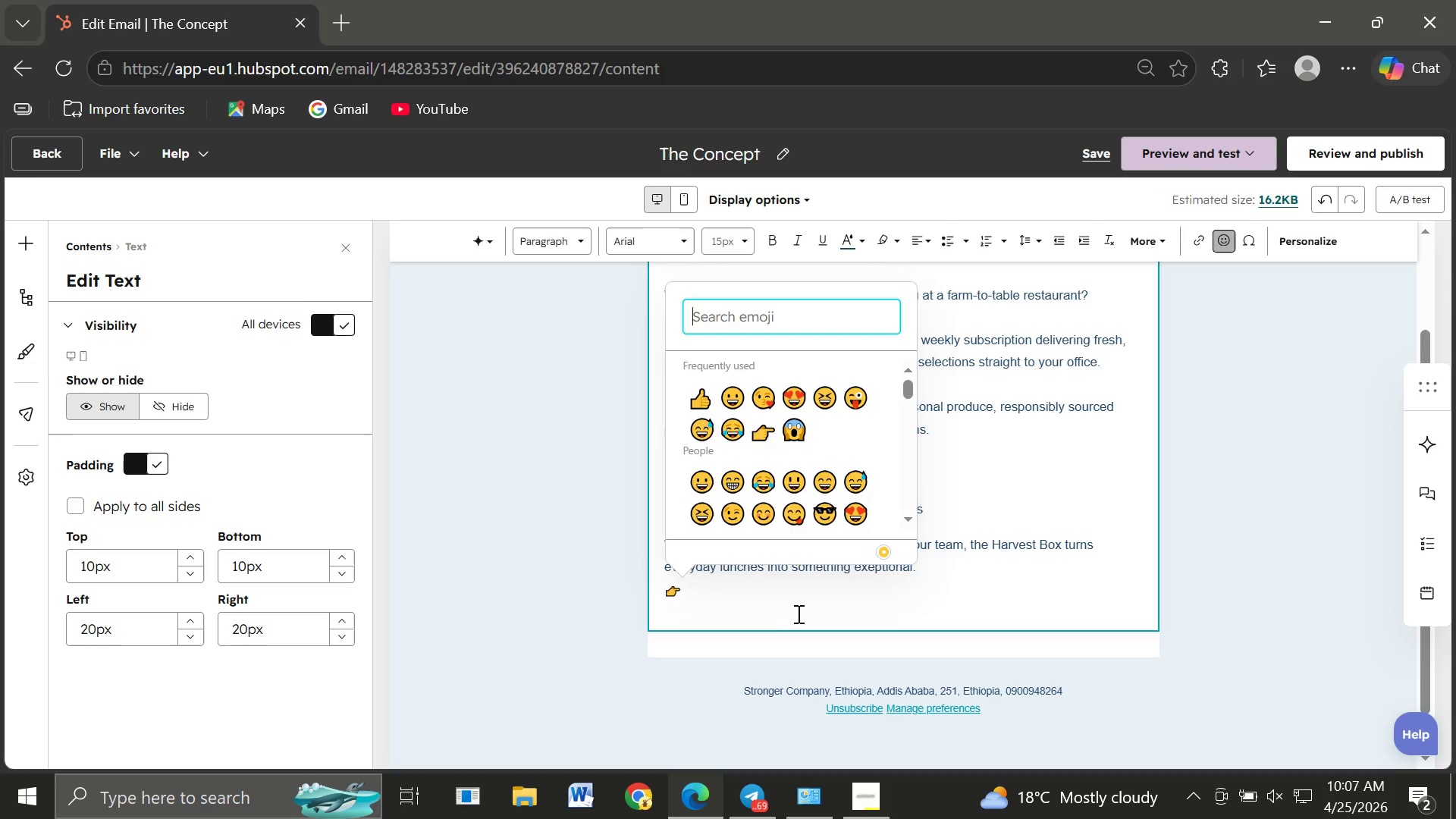 
left_click([785, 613])
 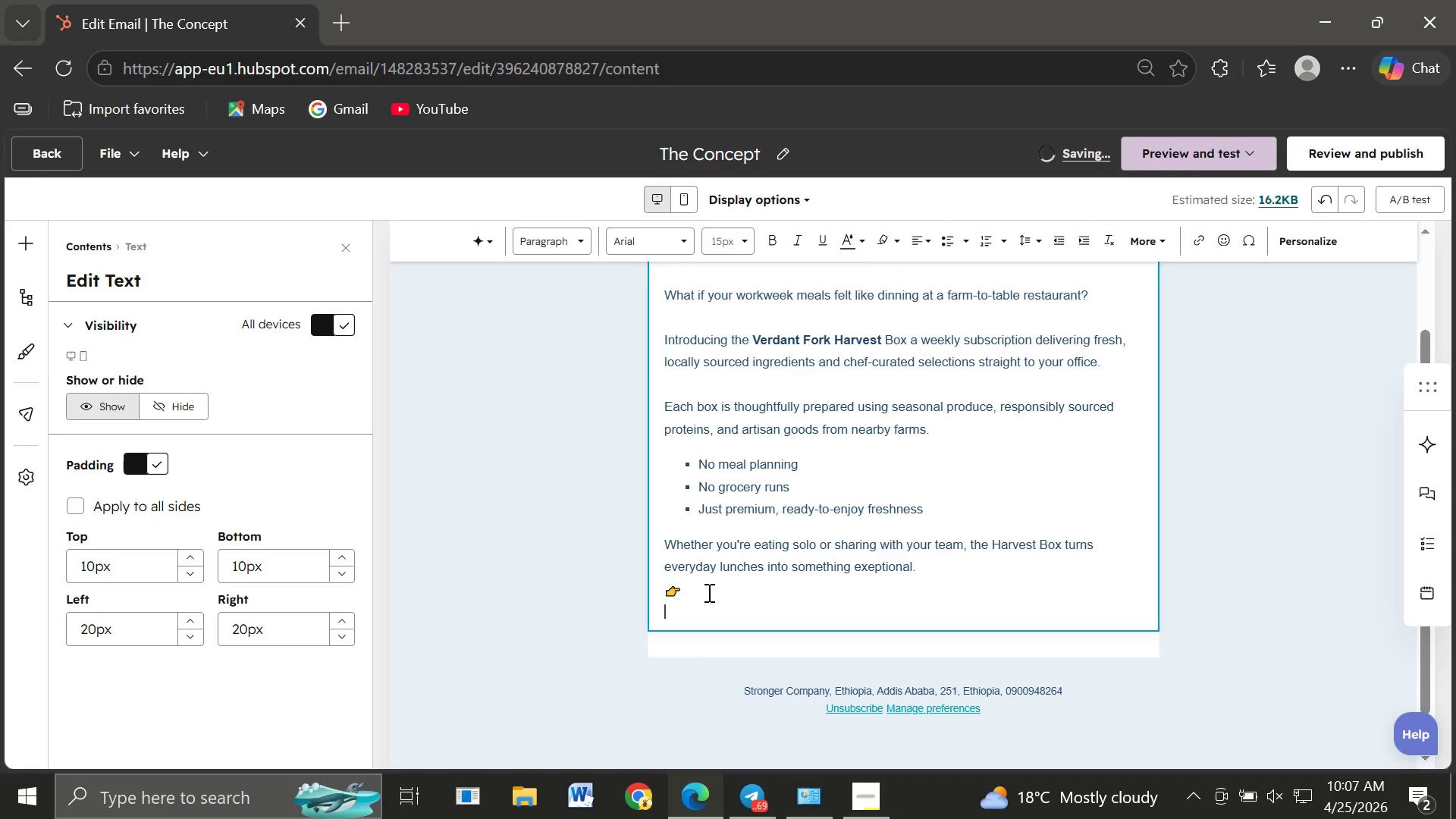 
left_click([708, 592])
 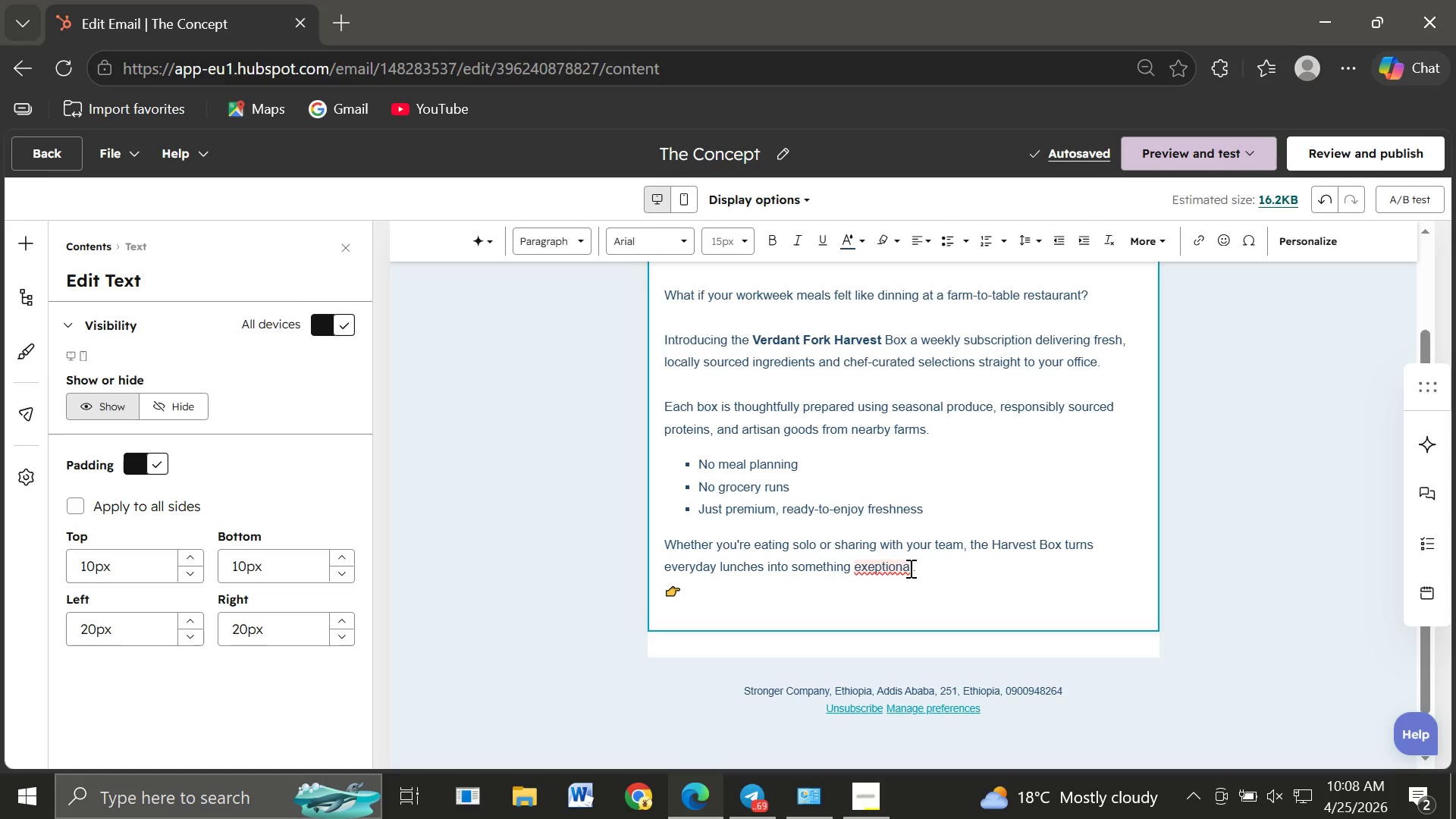 
left_click([911, 568])
 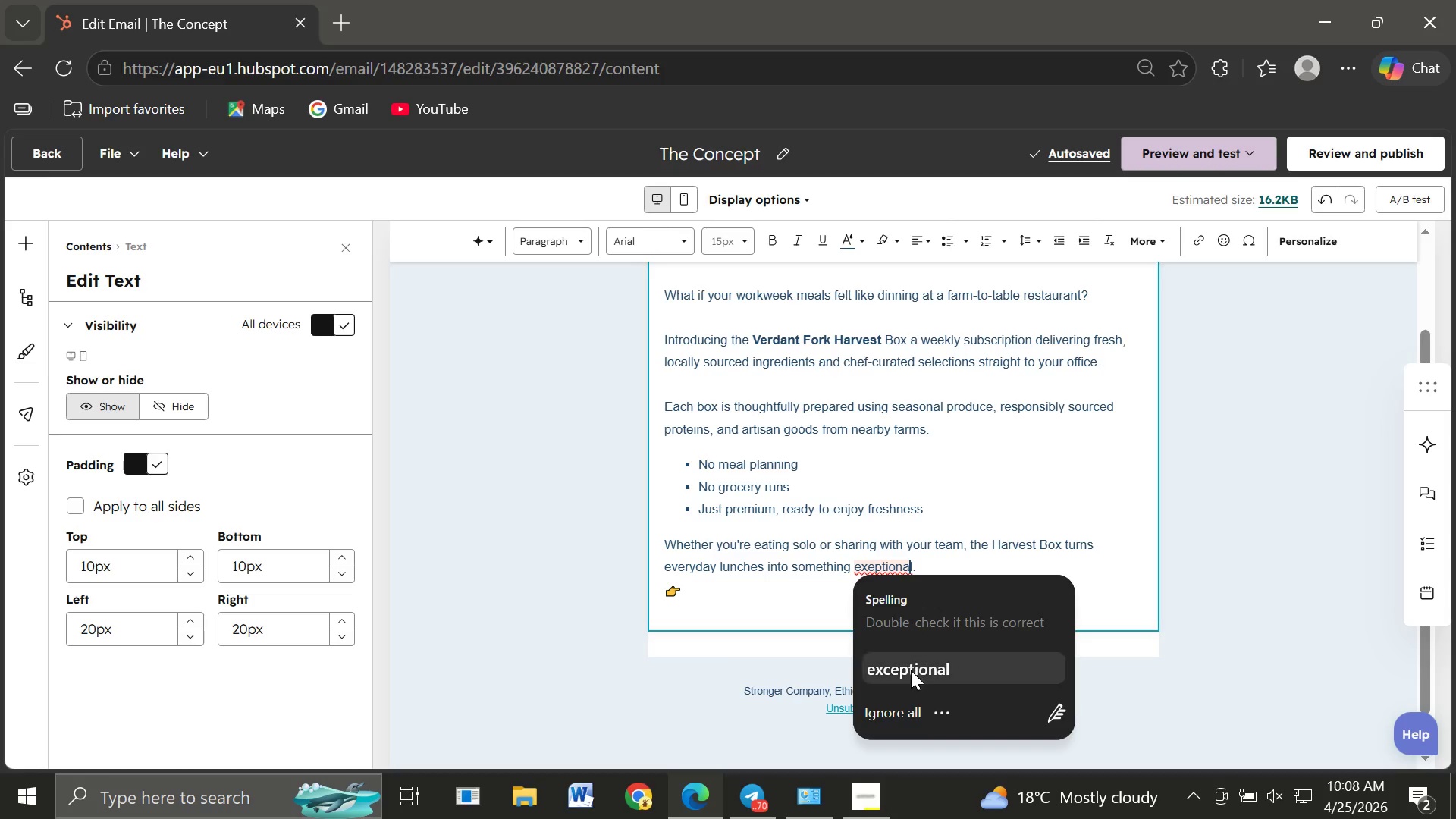 
left_click([911, 670])
 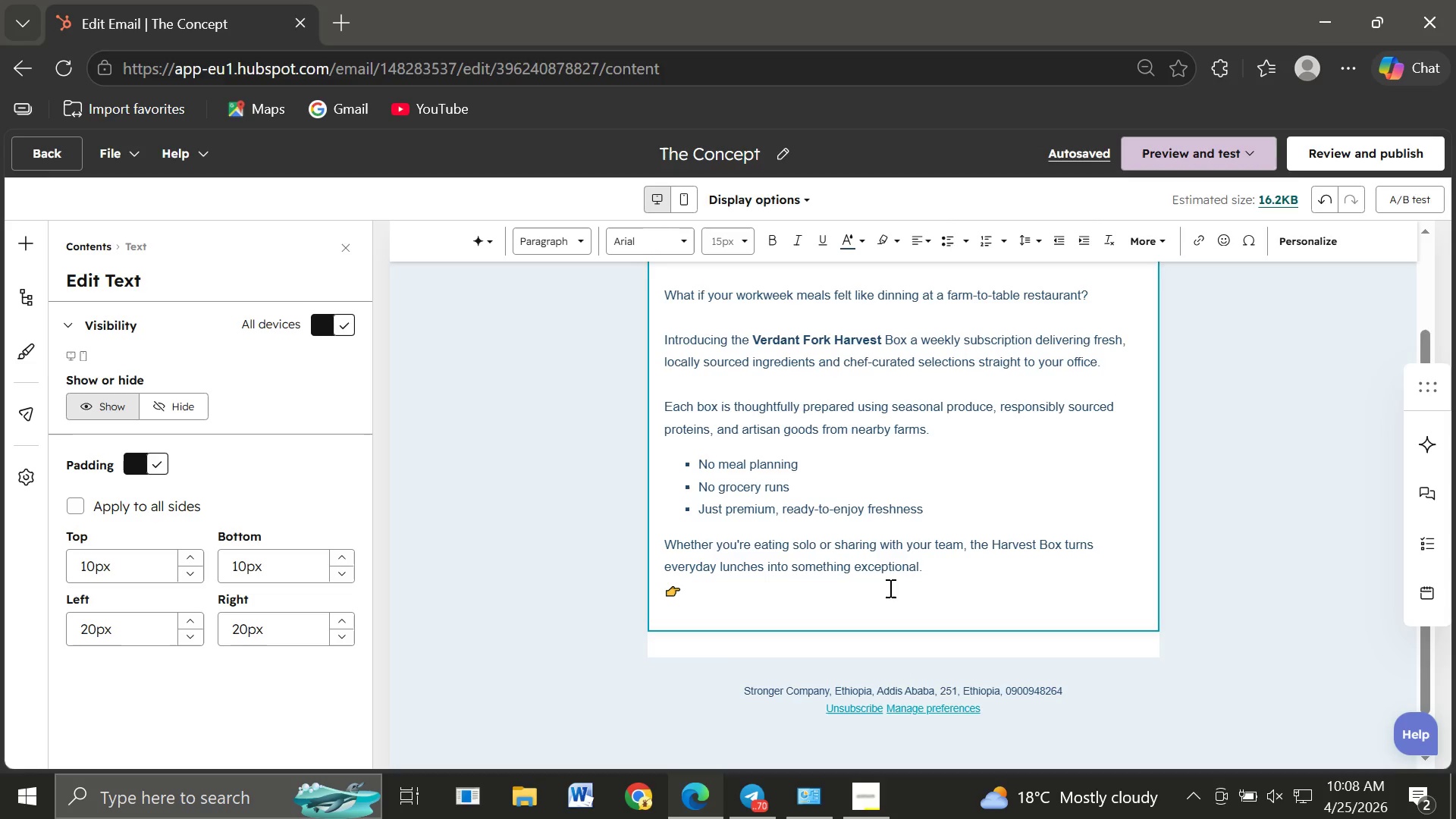 
wait(6.94)
 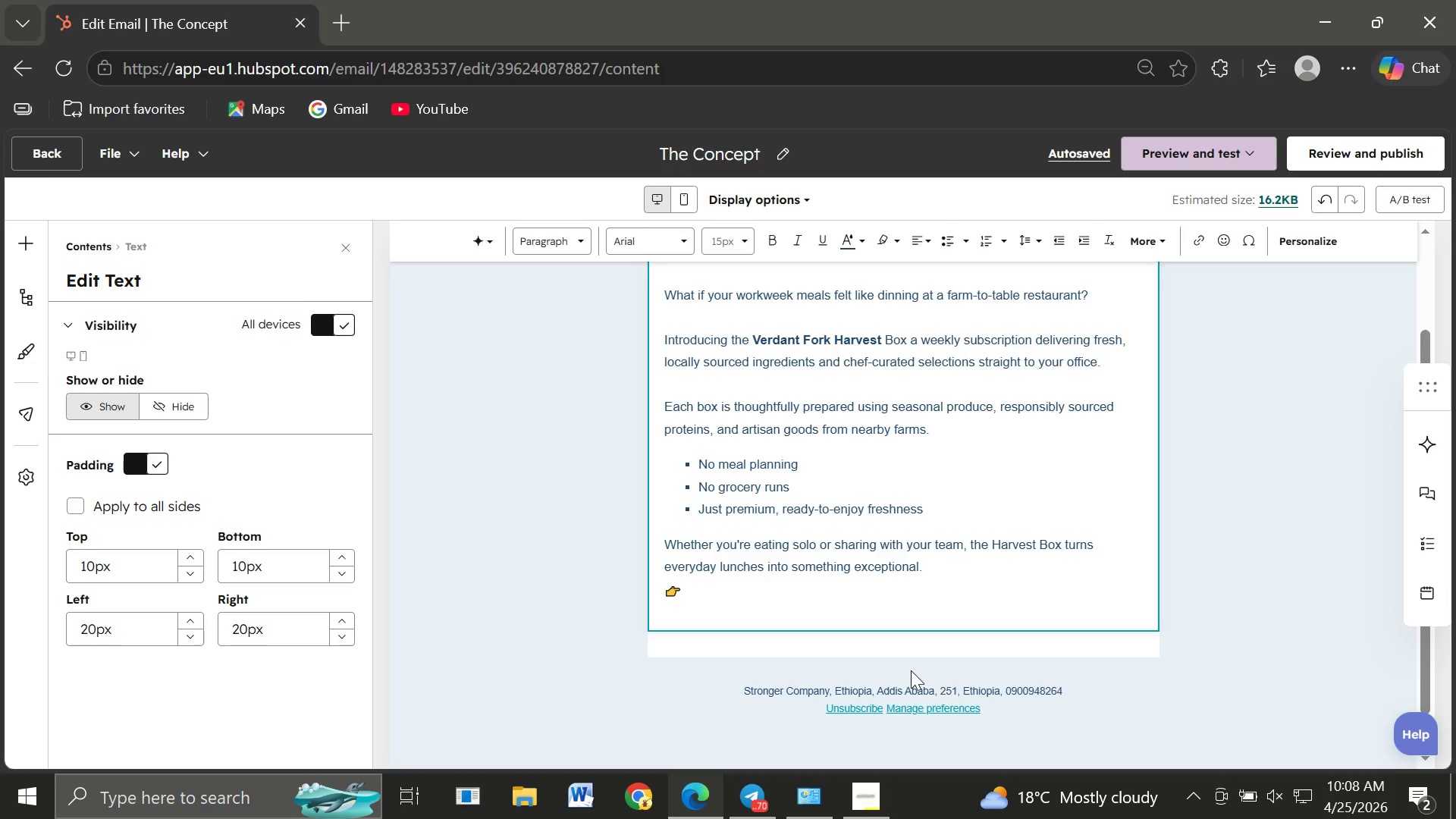 
left_click([706, 590])
 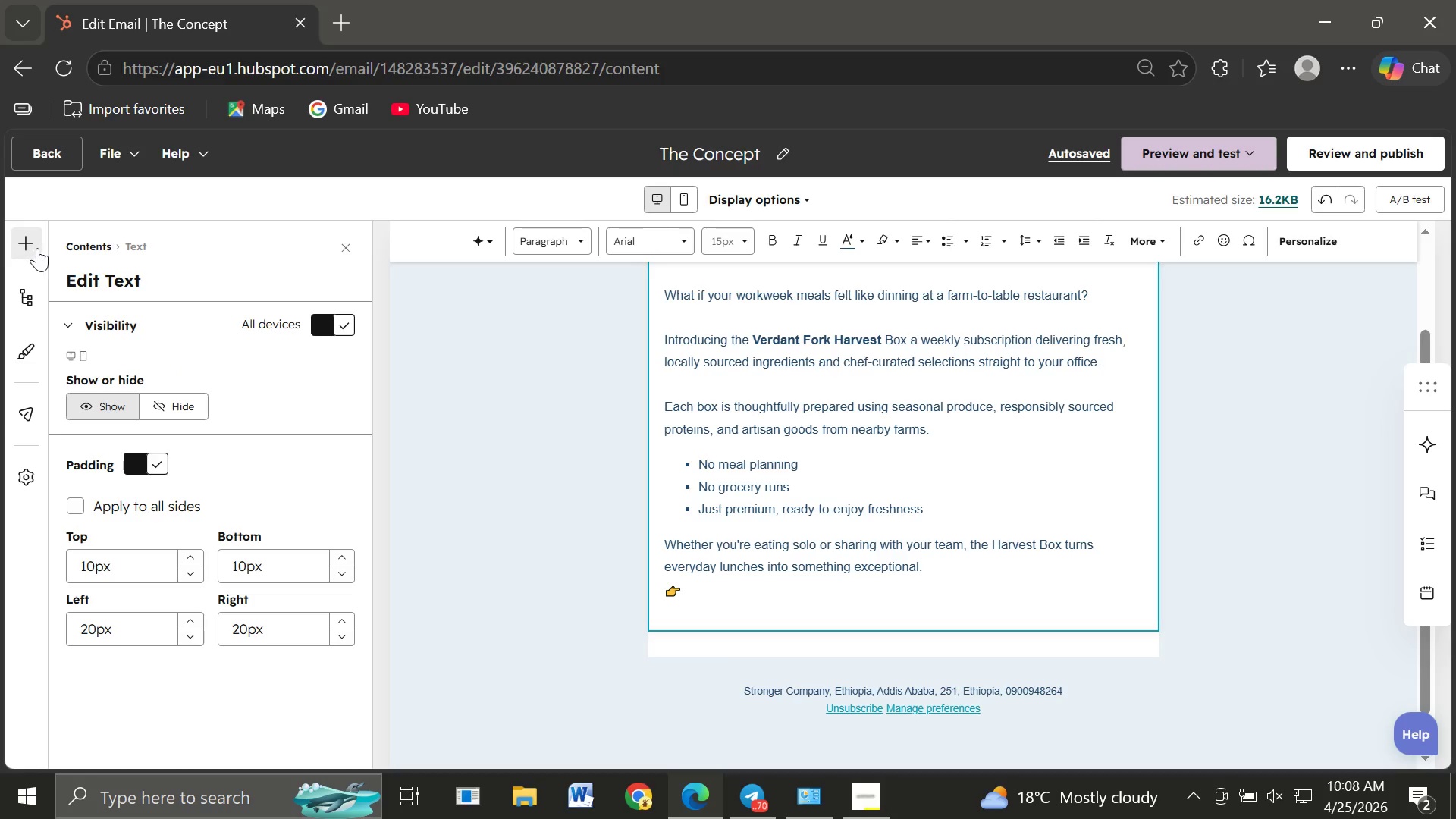 
left_click([25, 244])
 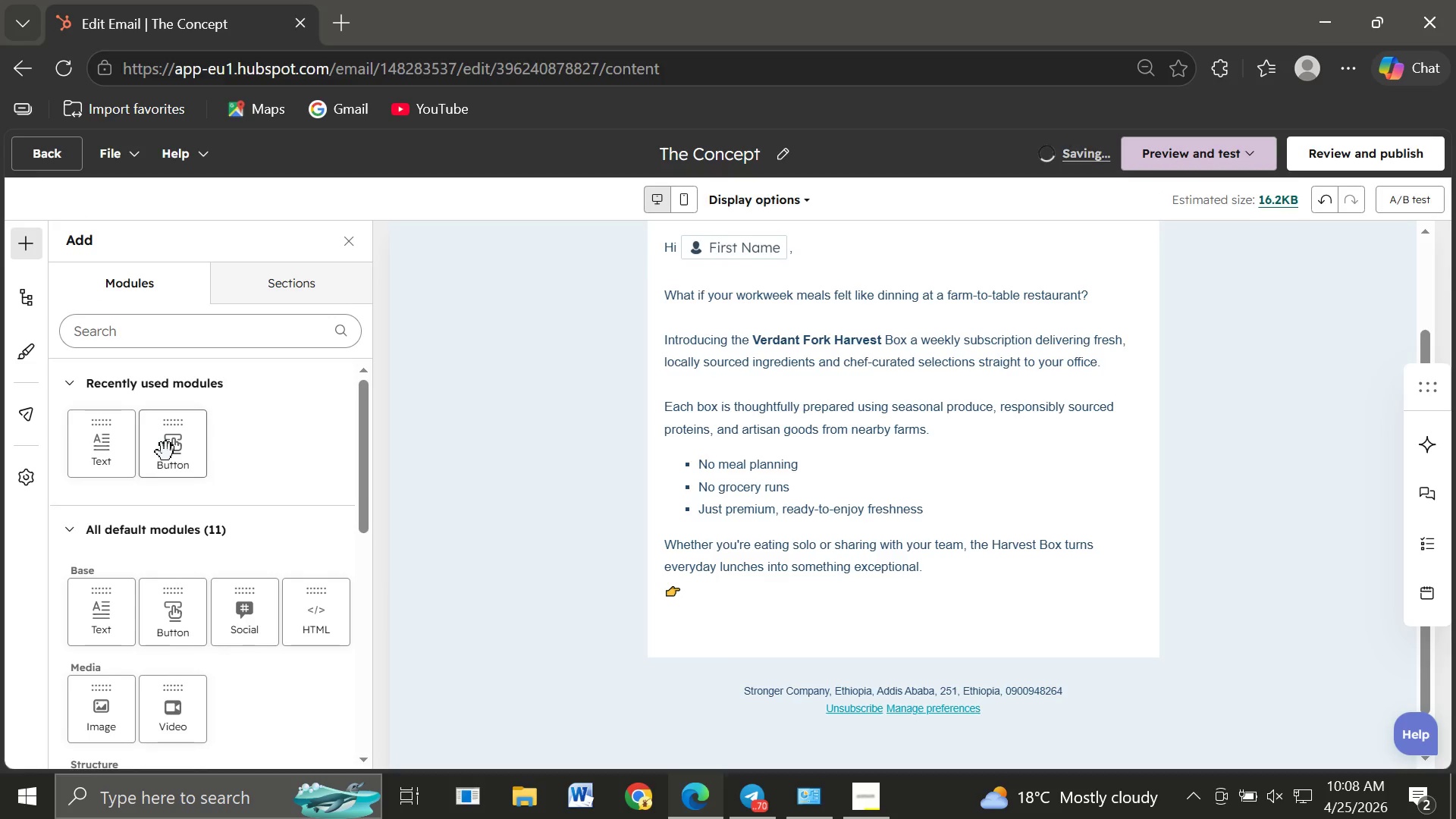 
left_click_drag(start_coordinate=[166, 452], to_coordinate=[724, 582])
 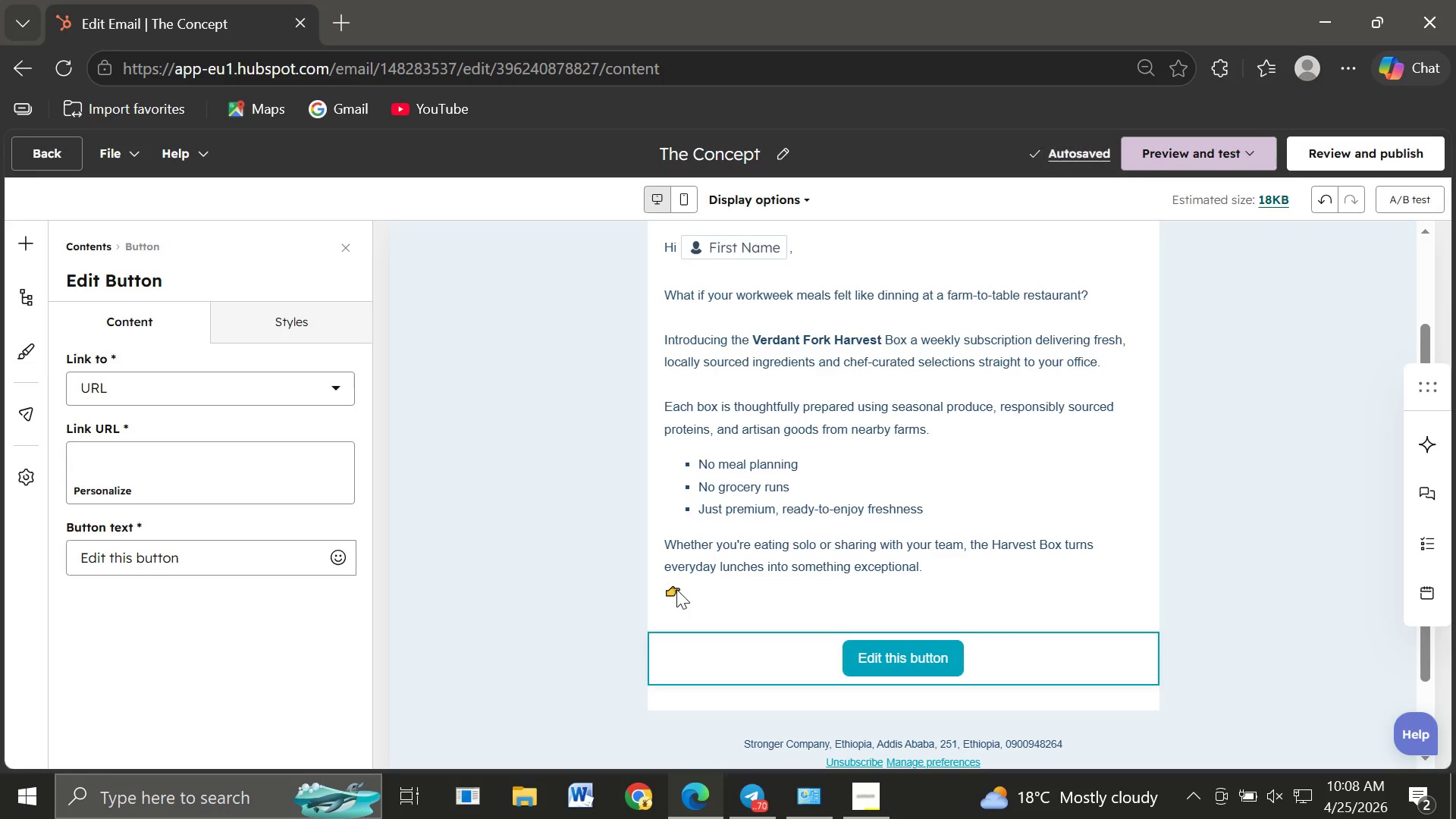 
wait(5.5)
 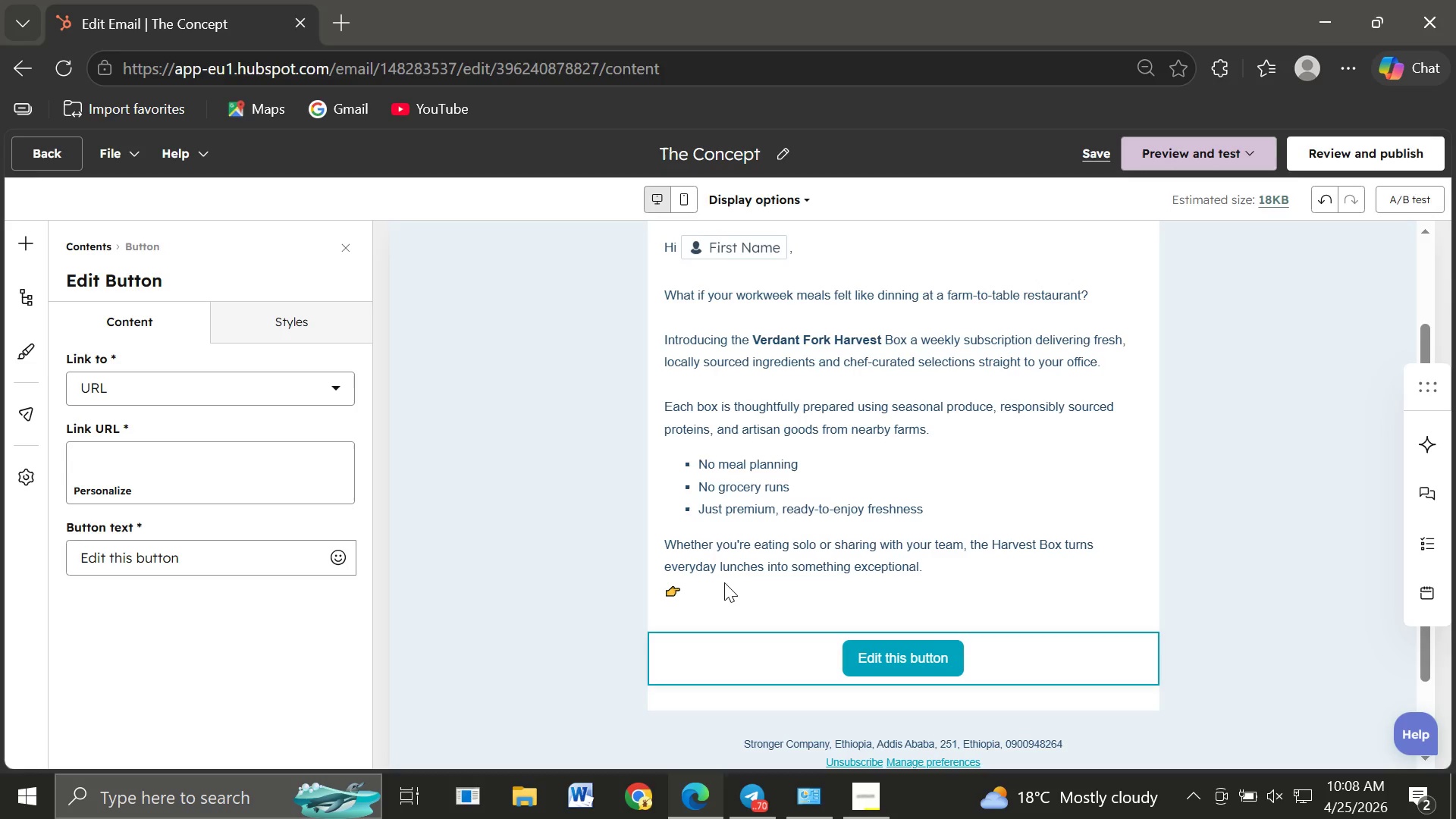 
left_click([701, 591])
 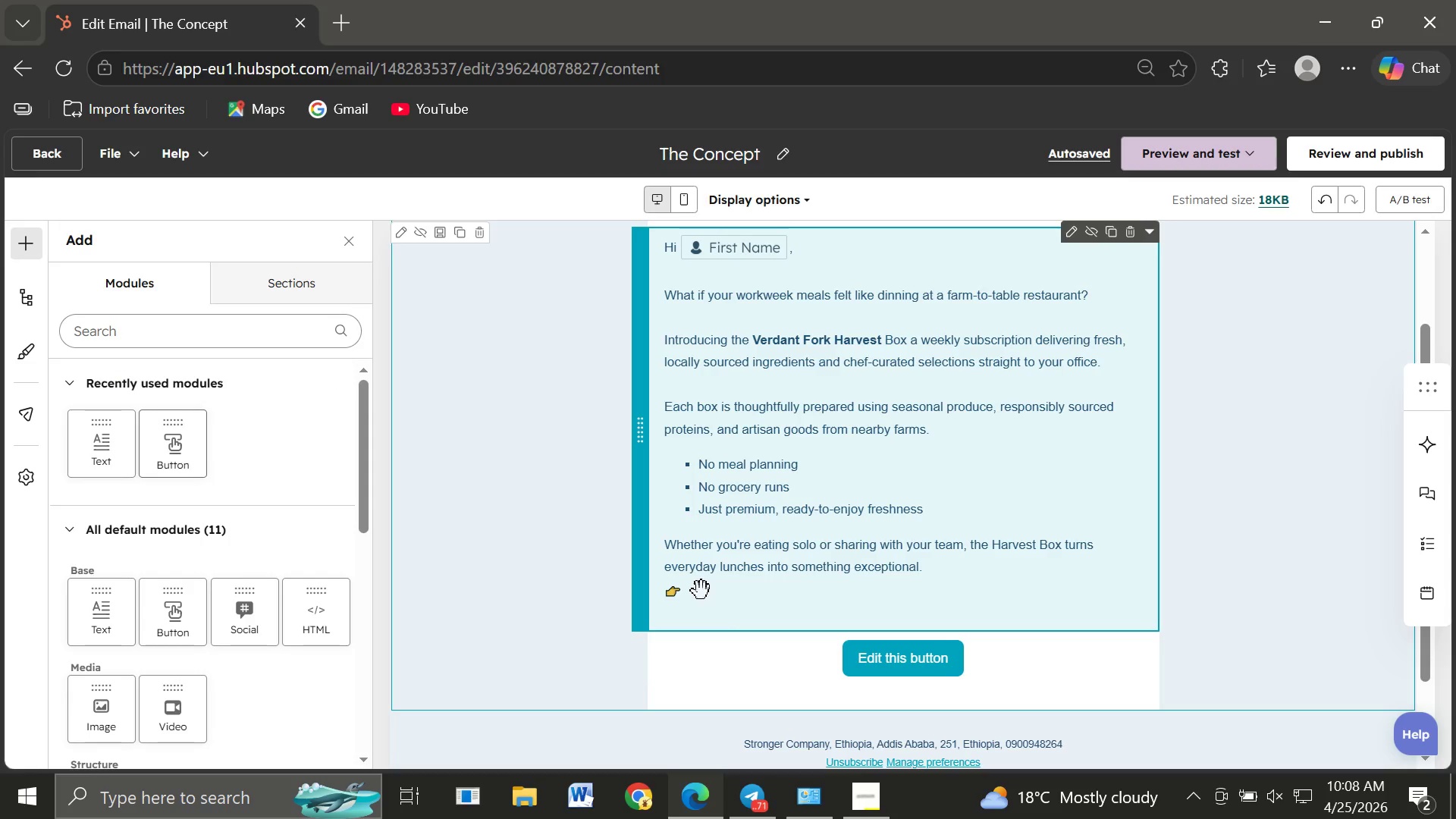 
wait(8.72)
 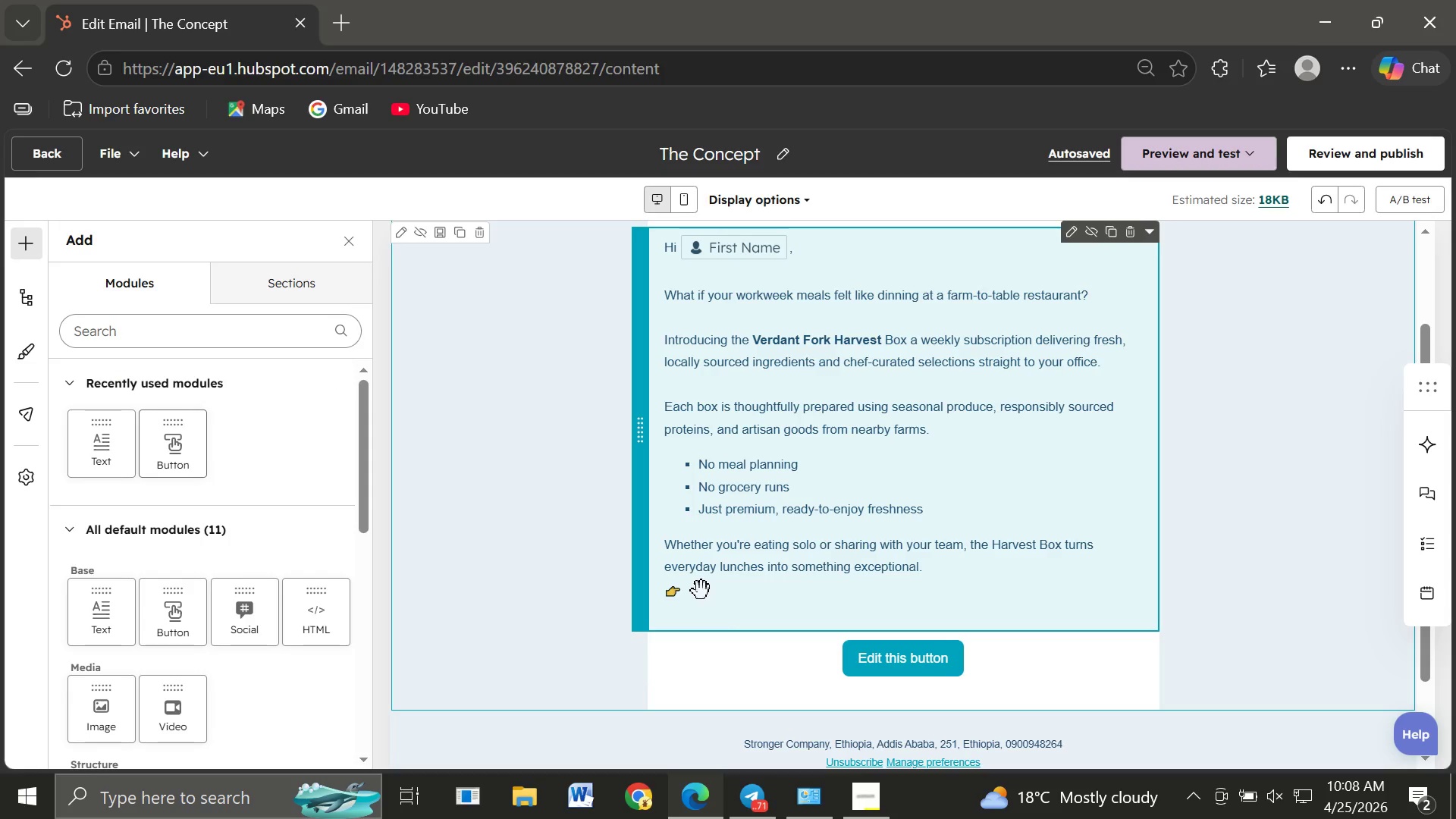 
left_click([687, 603])
 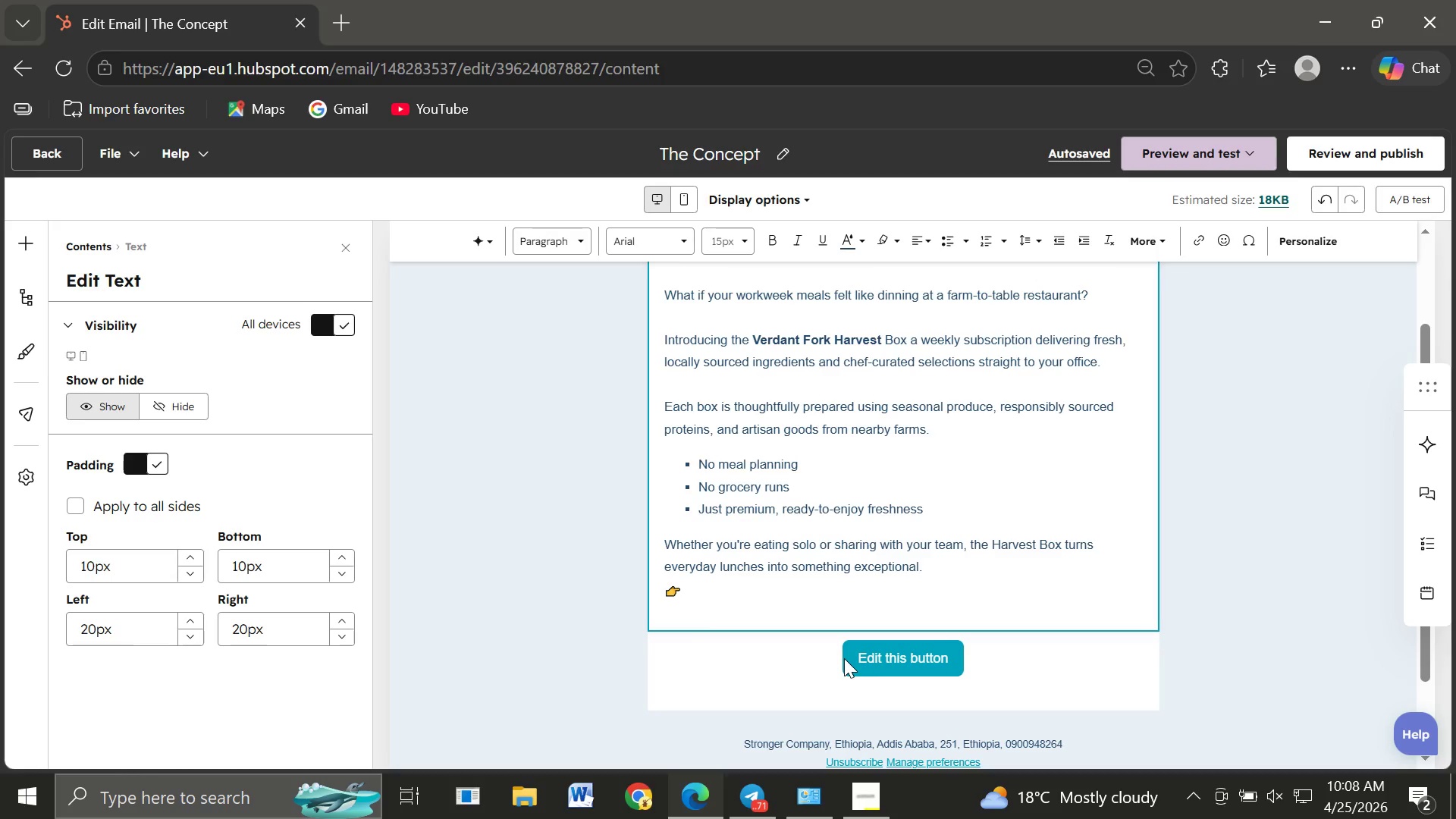 
left_click([804, 651])
 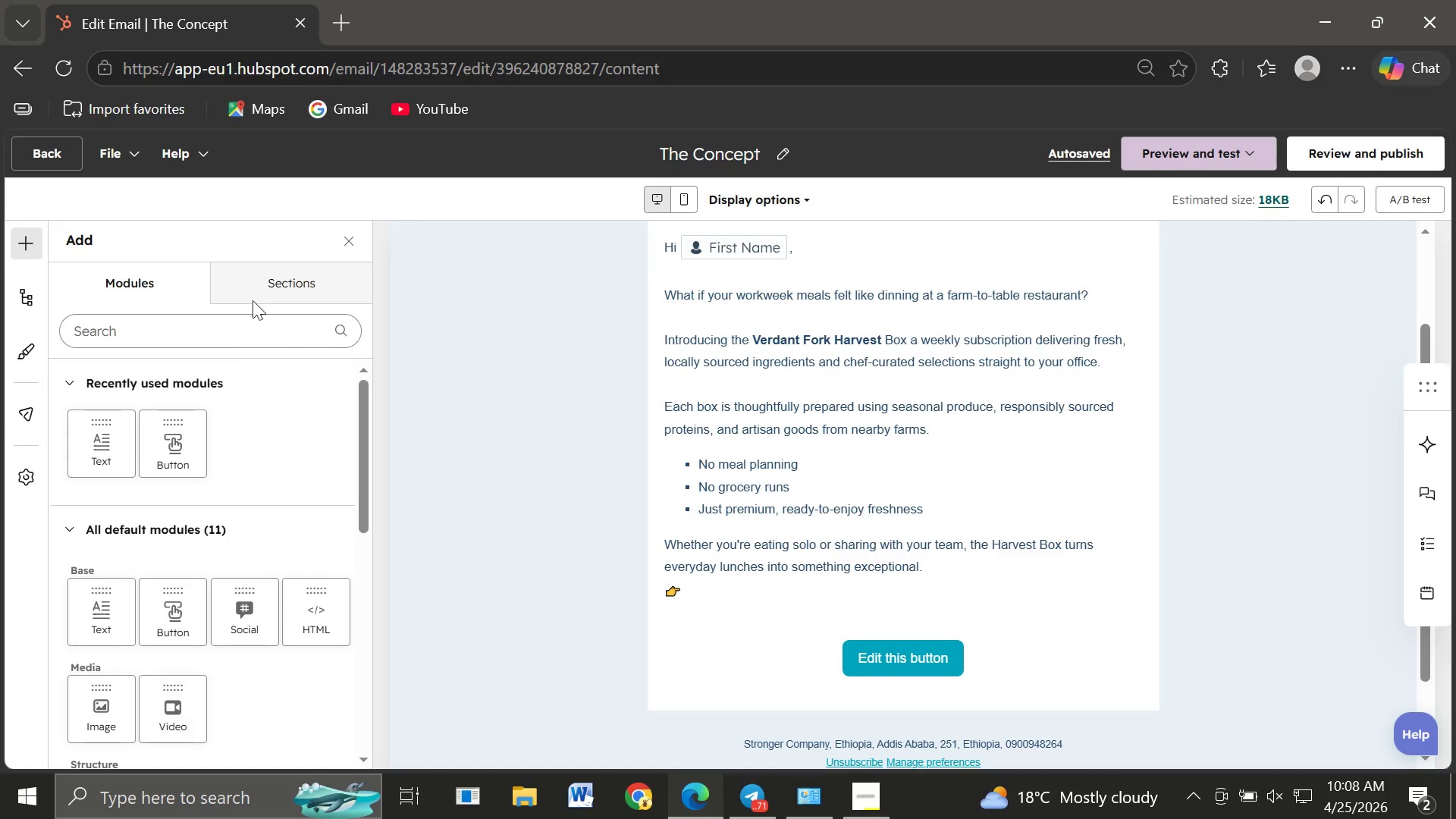 
left_click([285, 292])
 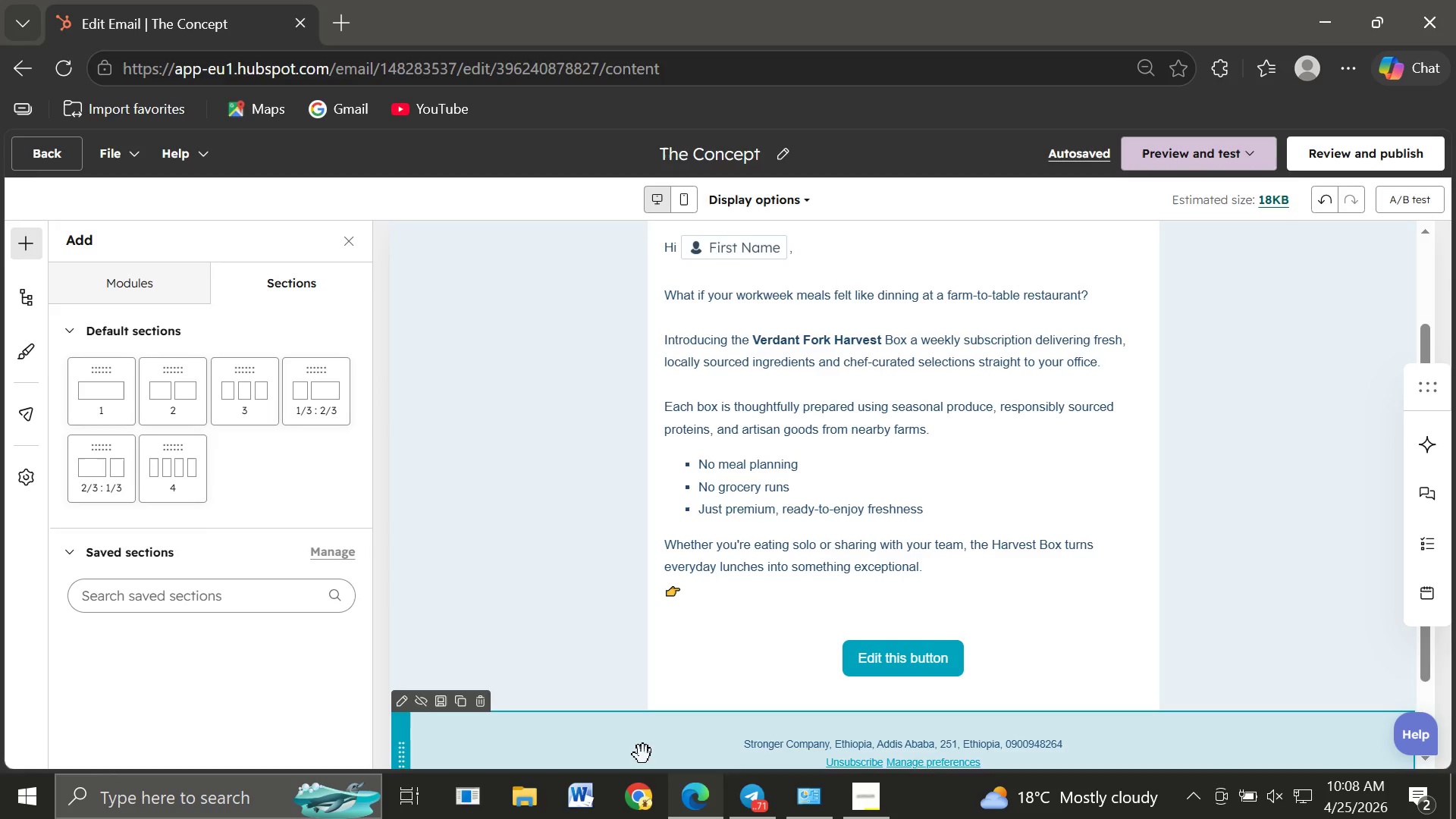 
wait(6.42)
 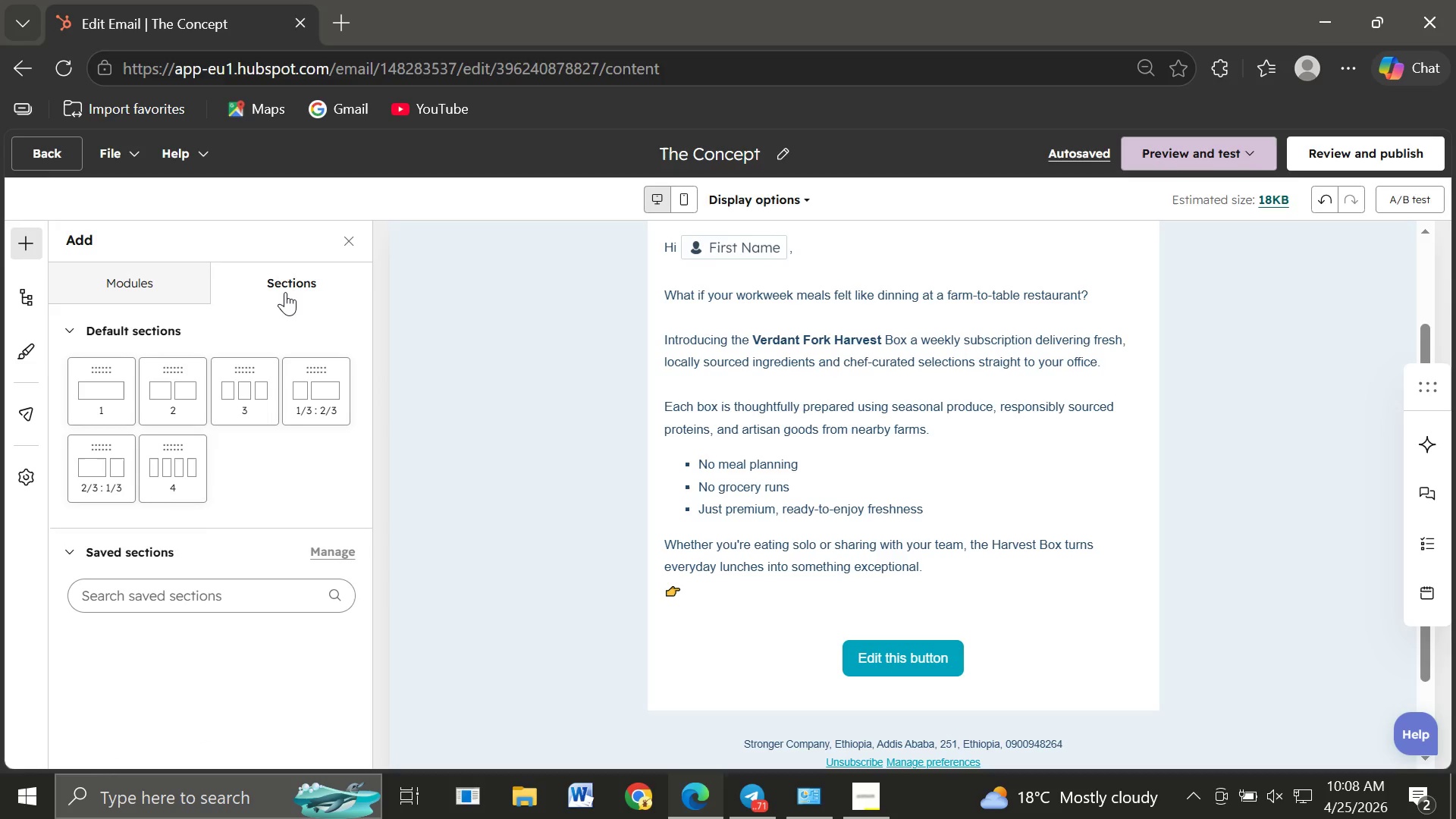 
left_click([888, 676])
 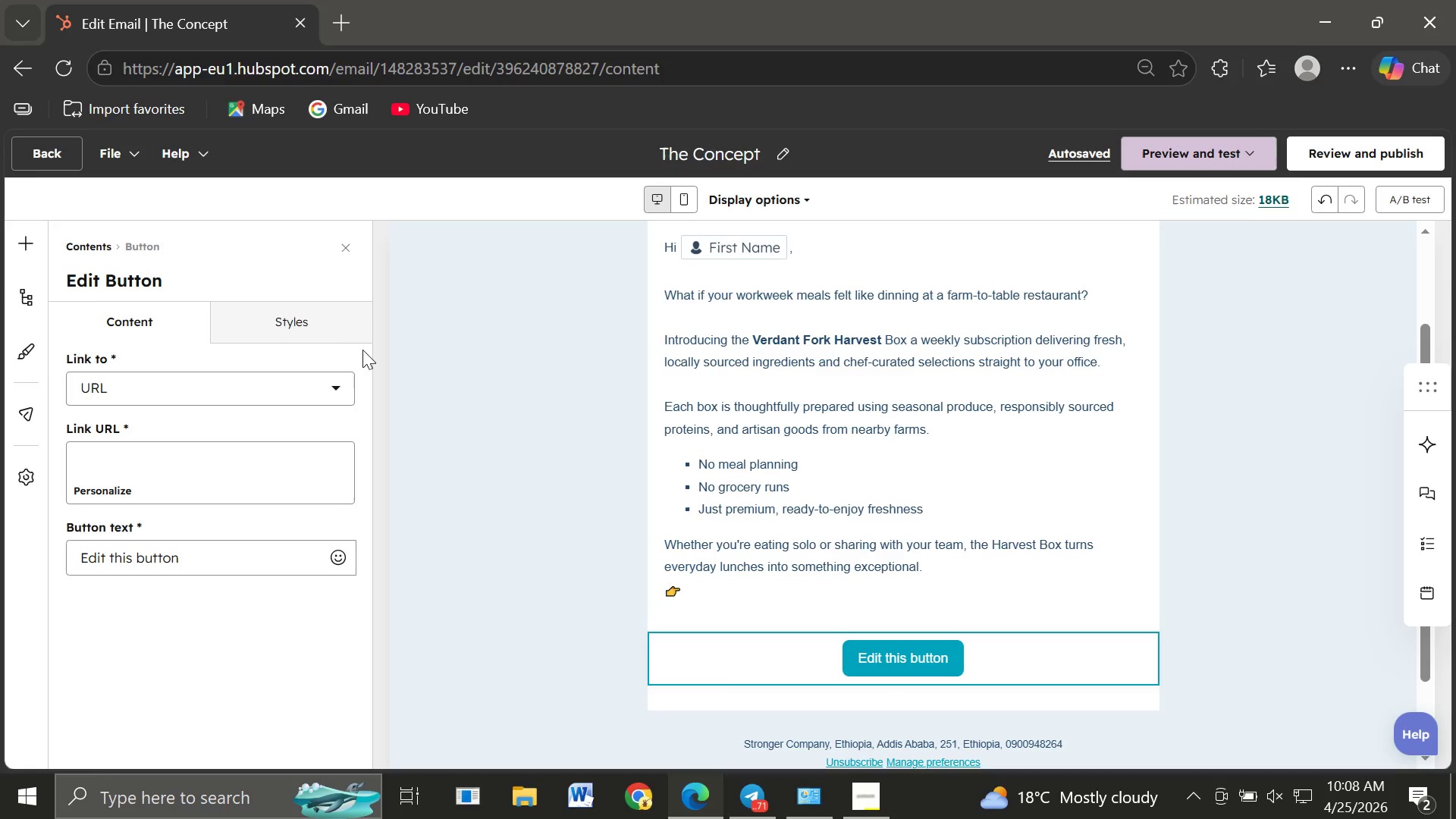 
left_click([294, 325])
 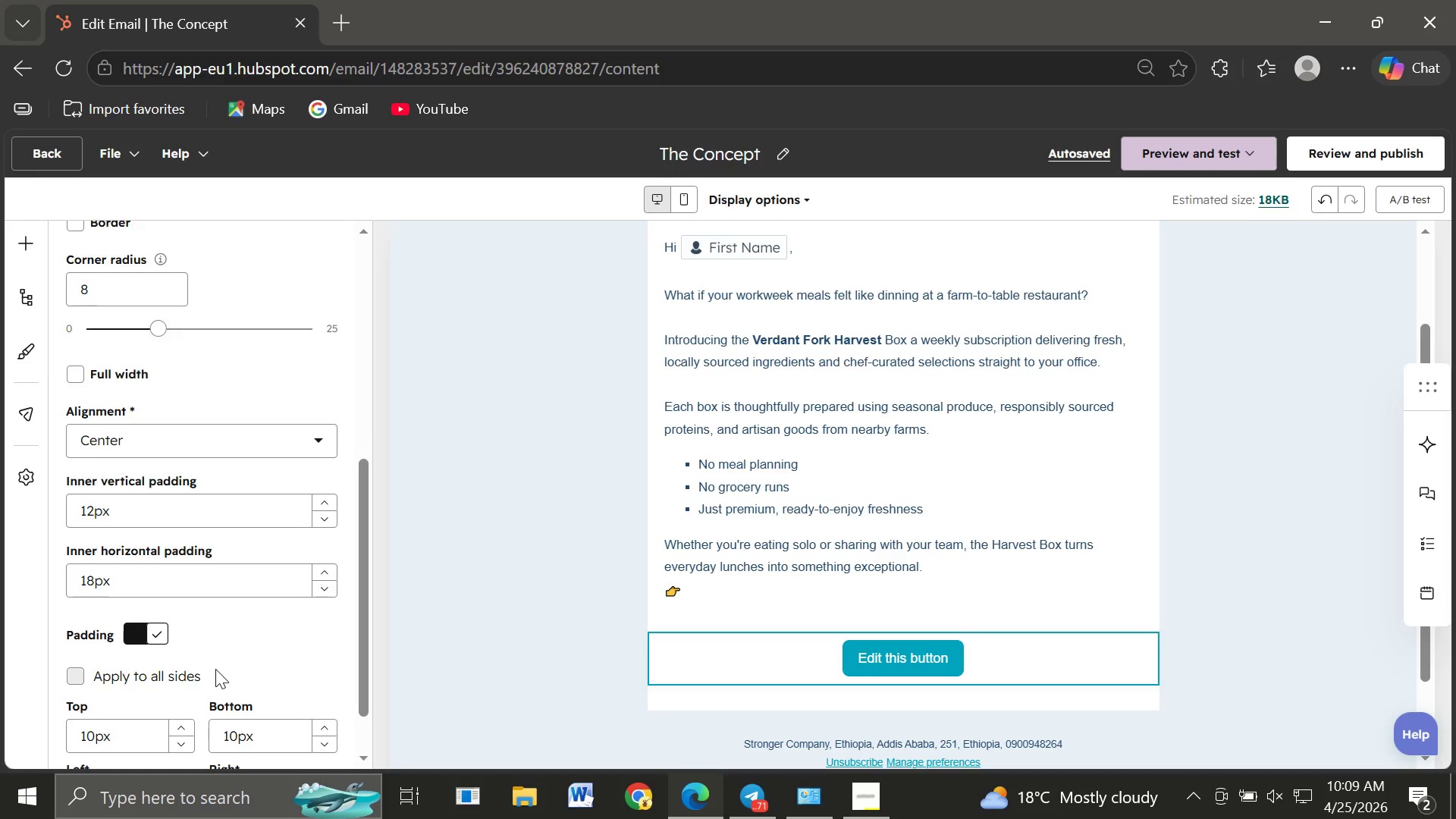 
wait(18.94)
 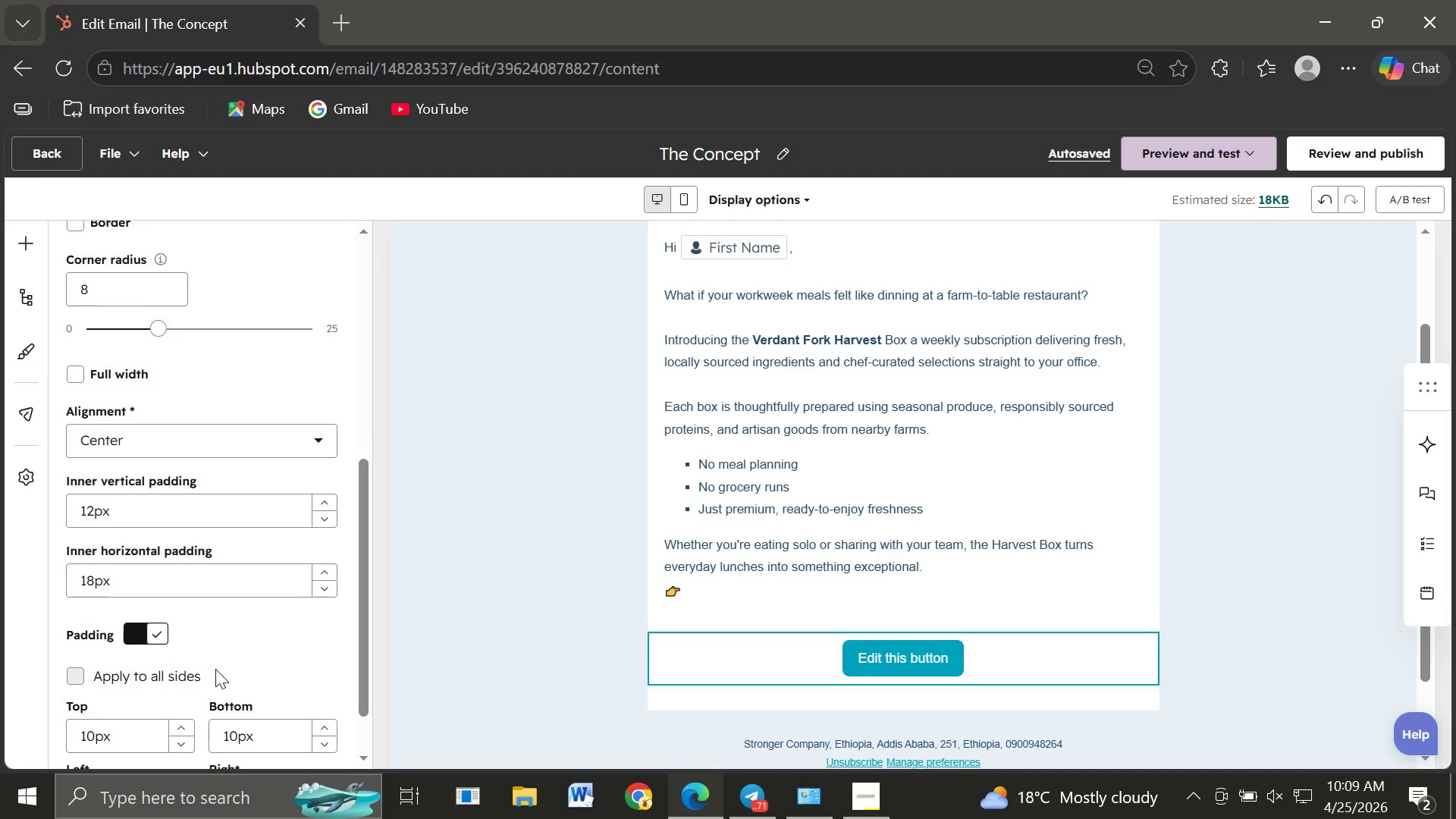 
left_click([231, 497])
 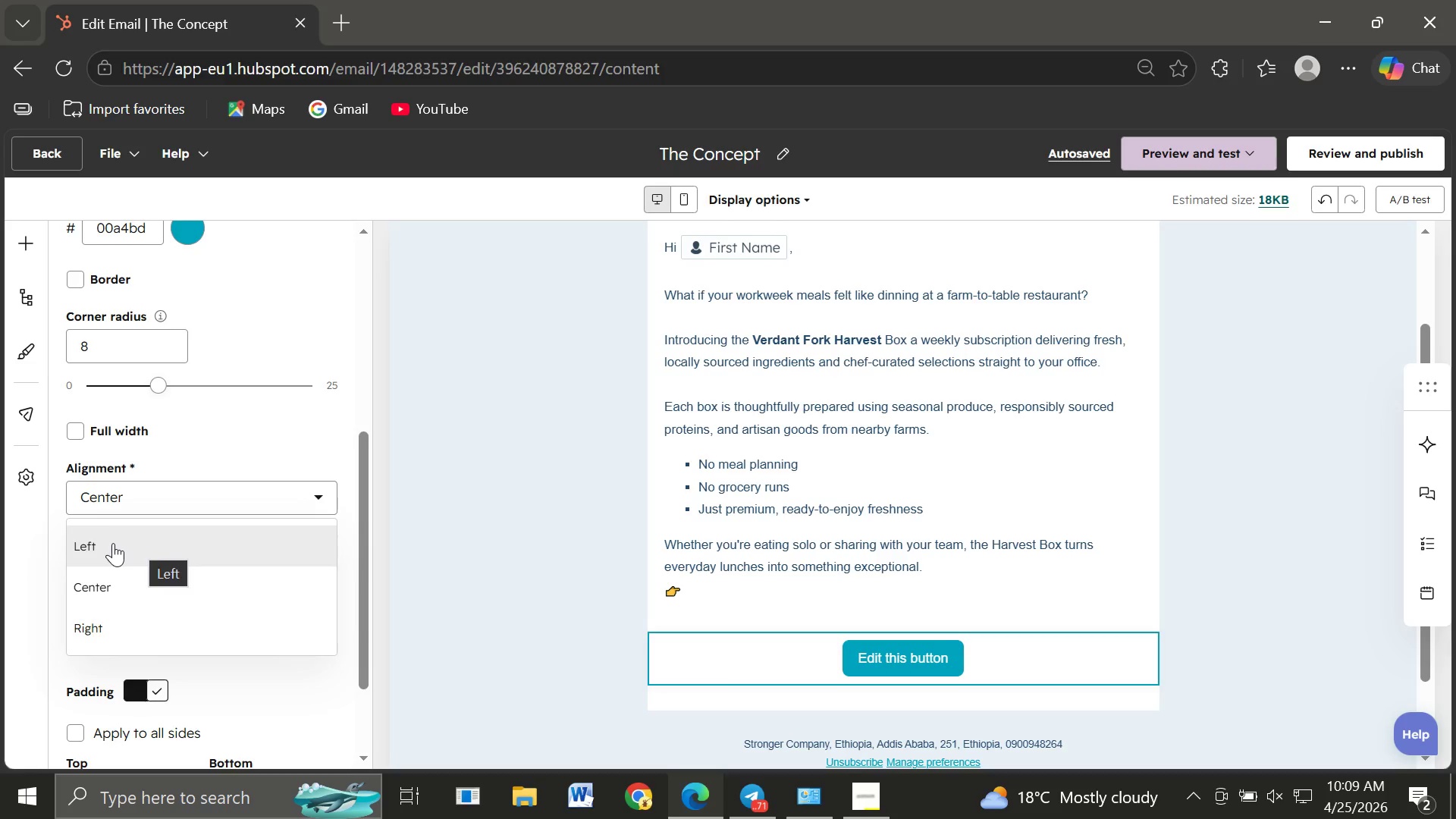 
wait(5.58)
 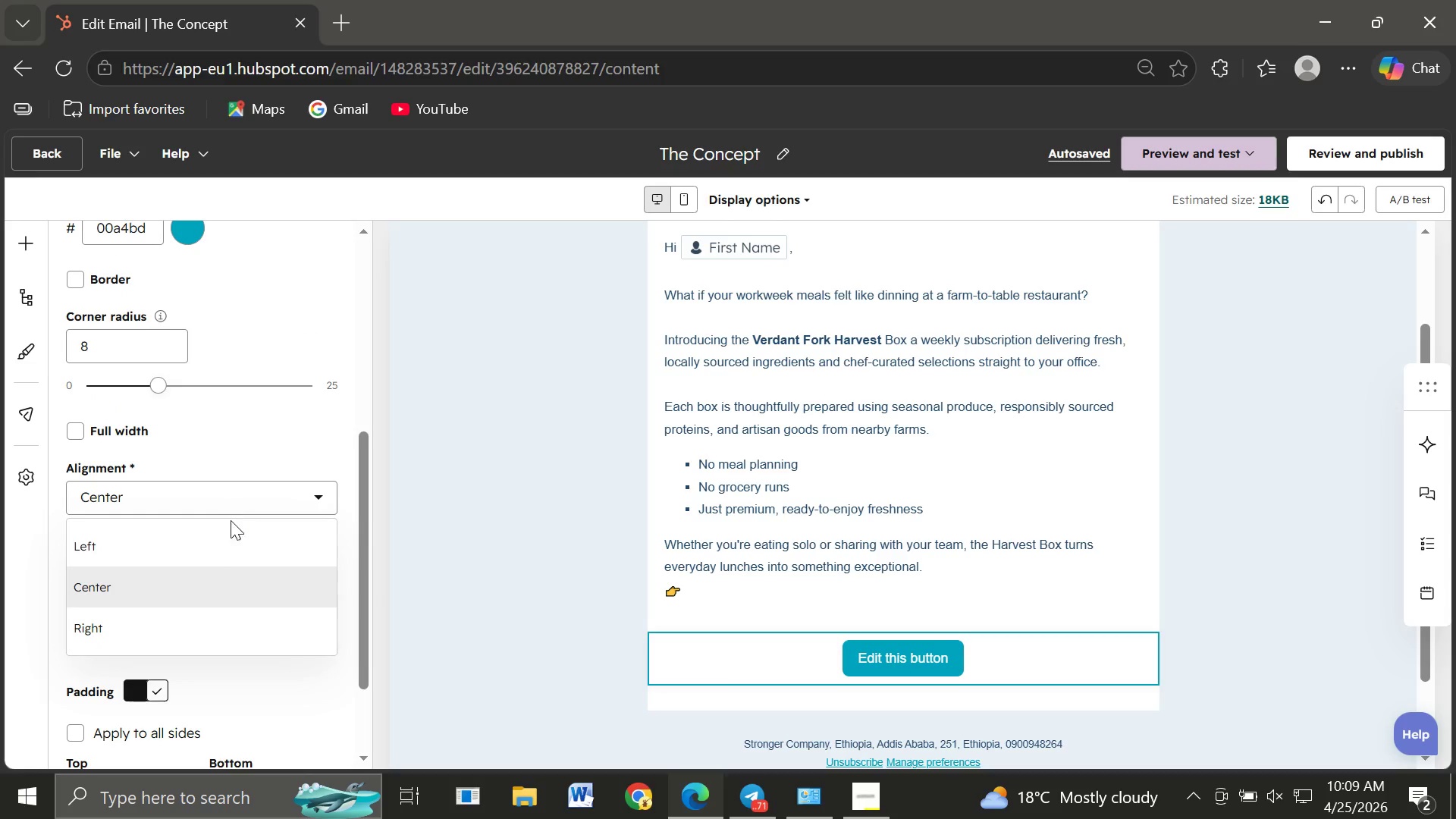 
left_click([122, 611])
 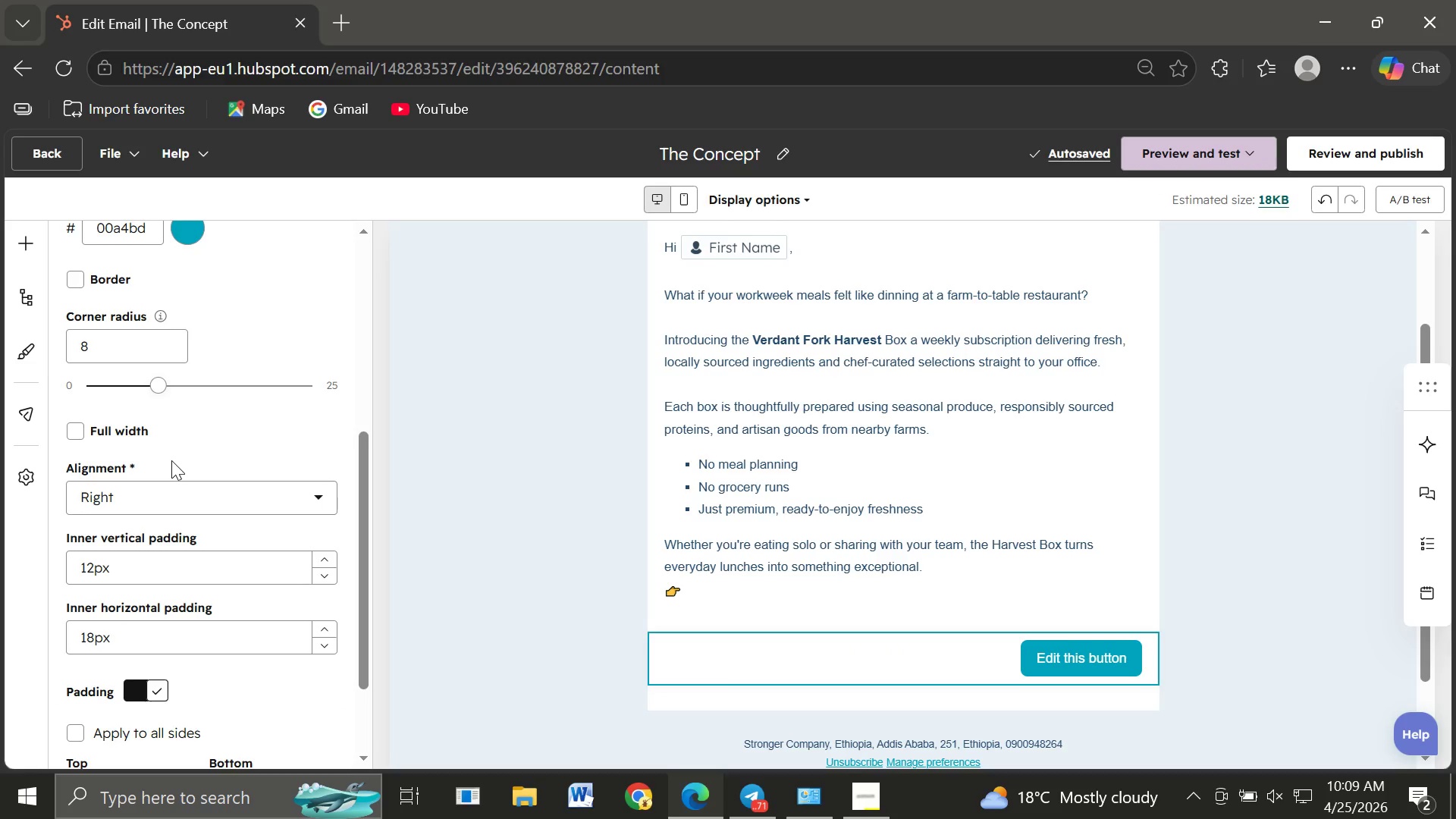 
wait(7.81)
 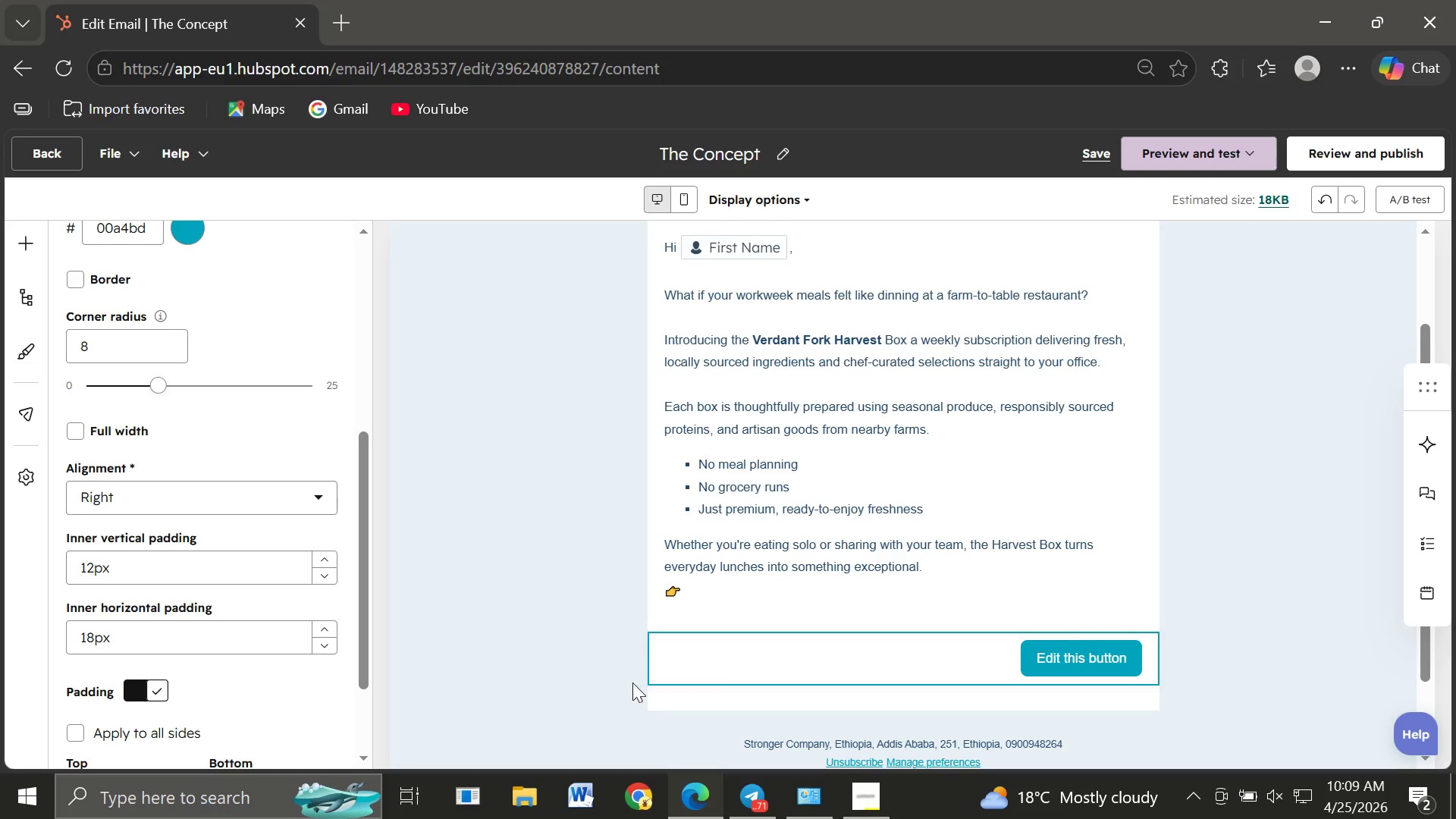 
left_click_drag(start_coordinate=[160, 397], to_coordinate=[124, 397])
 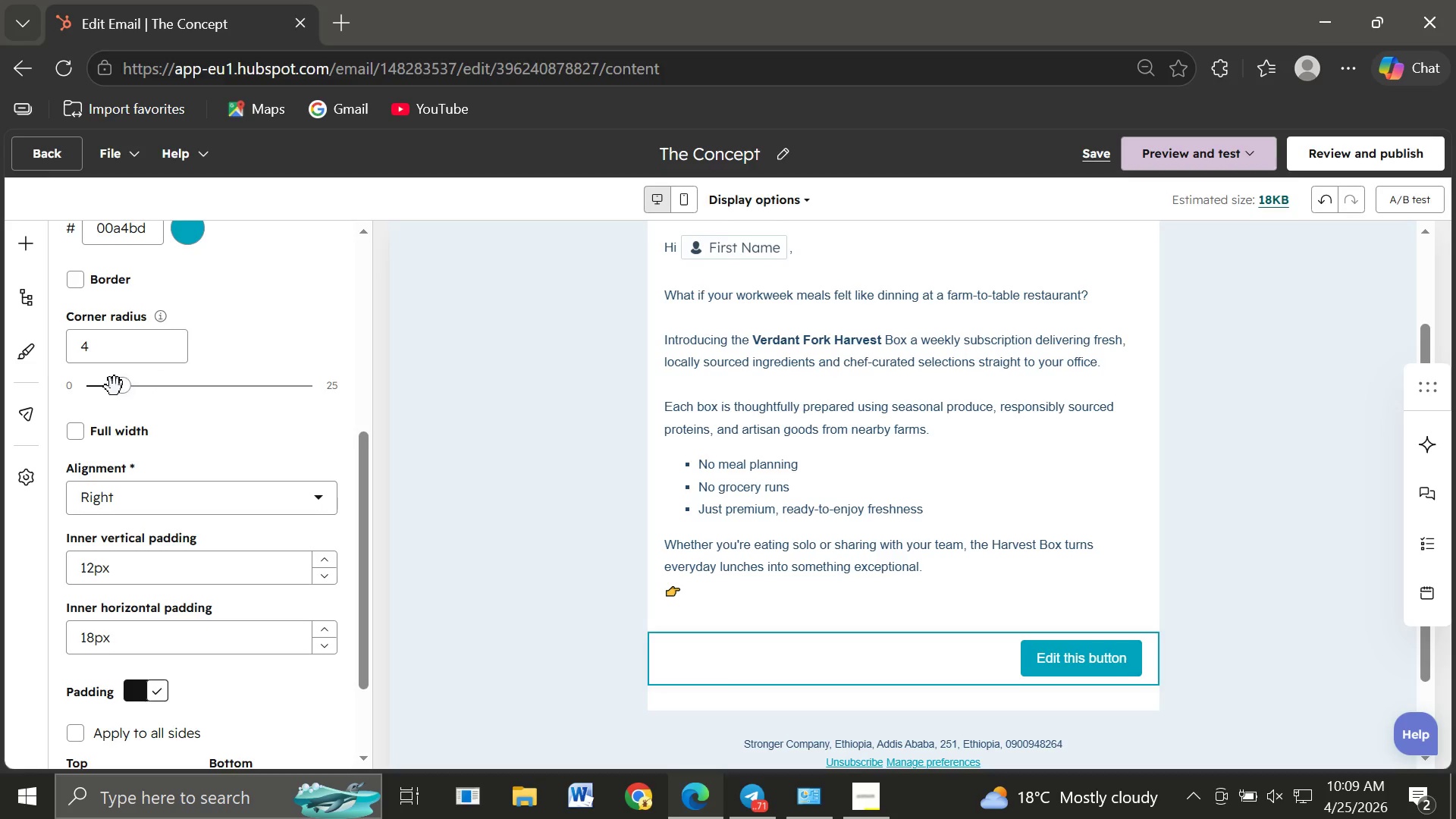 
left_click_drag(start_coordinate=[113, 387], to_coordinate=[162, 393])
 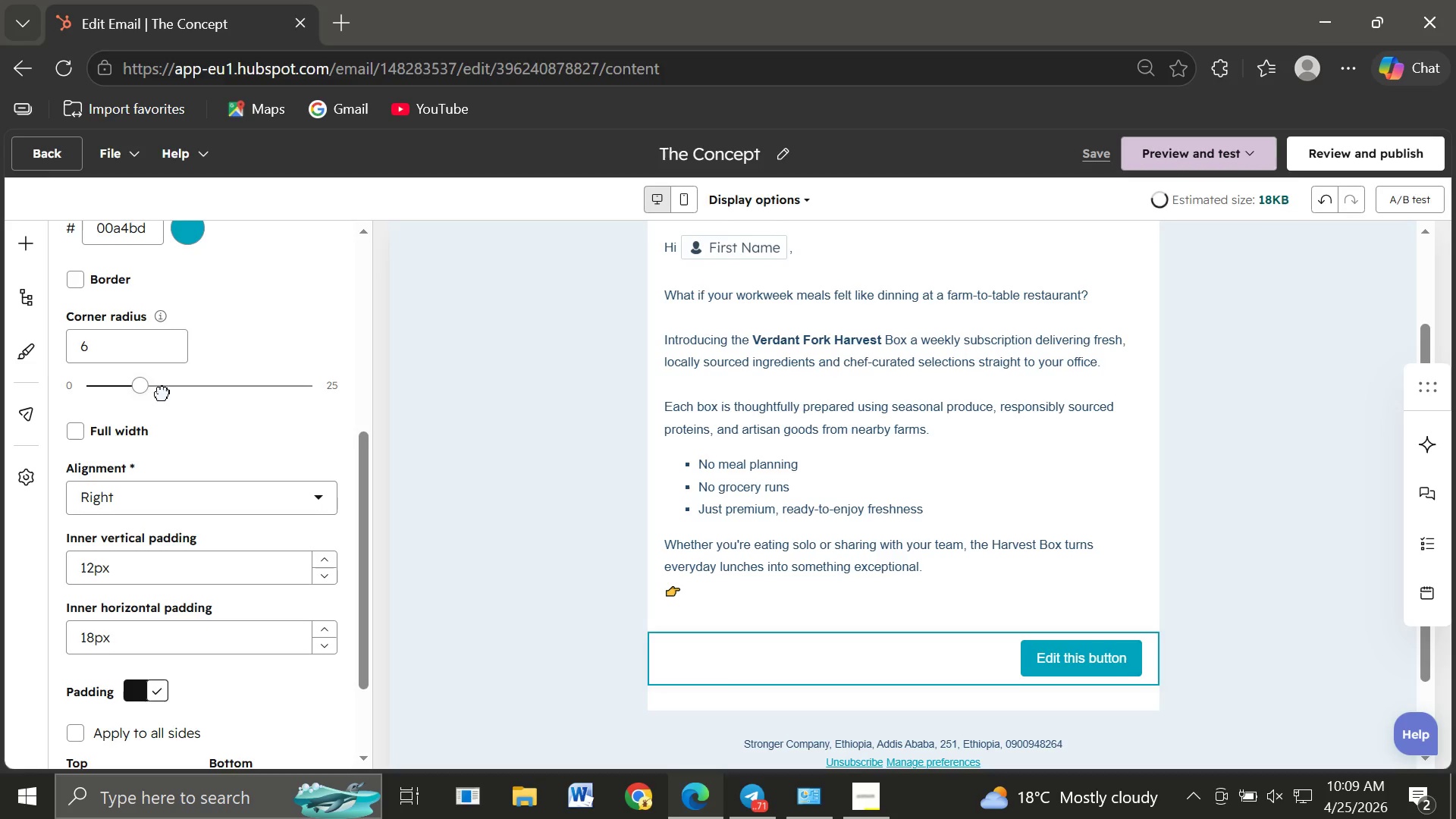 
left_click([162, 393])
 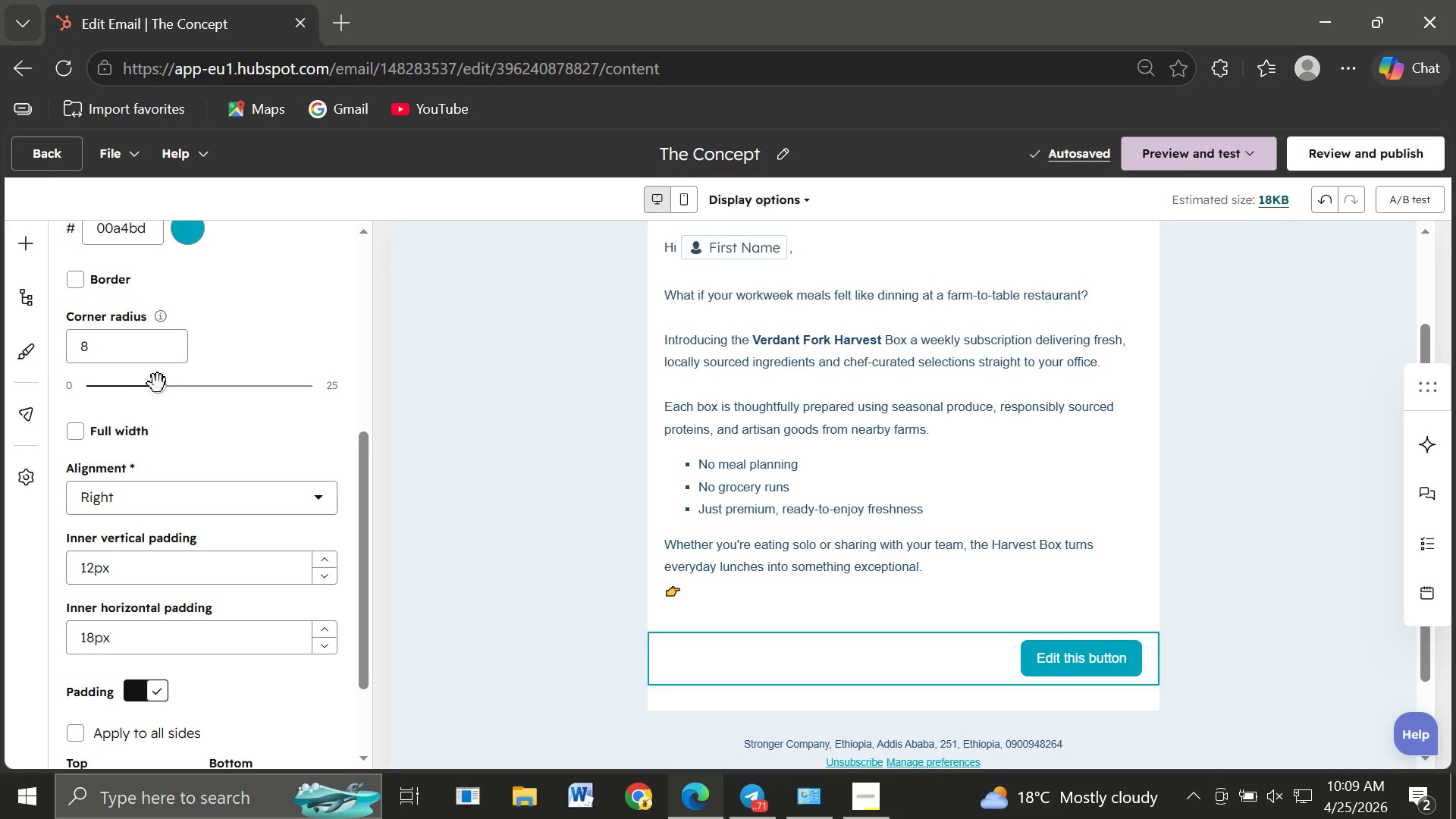 
wait(6.89)
 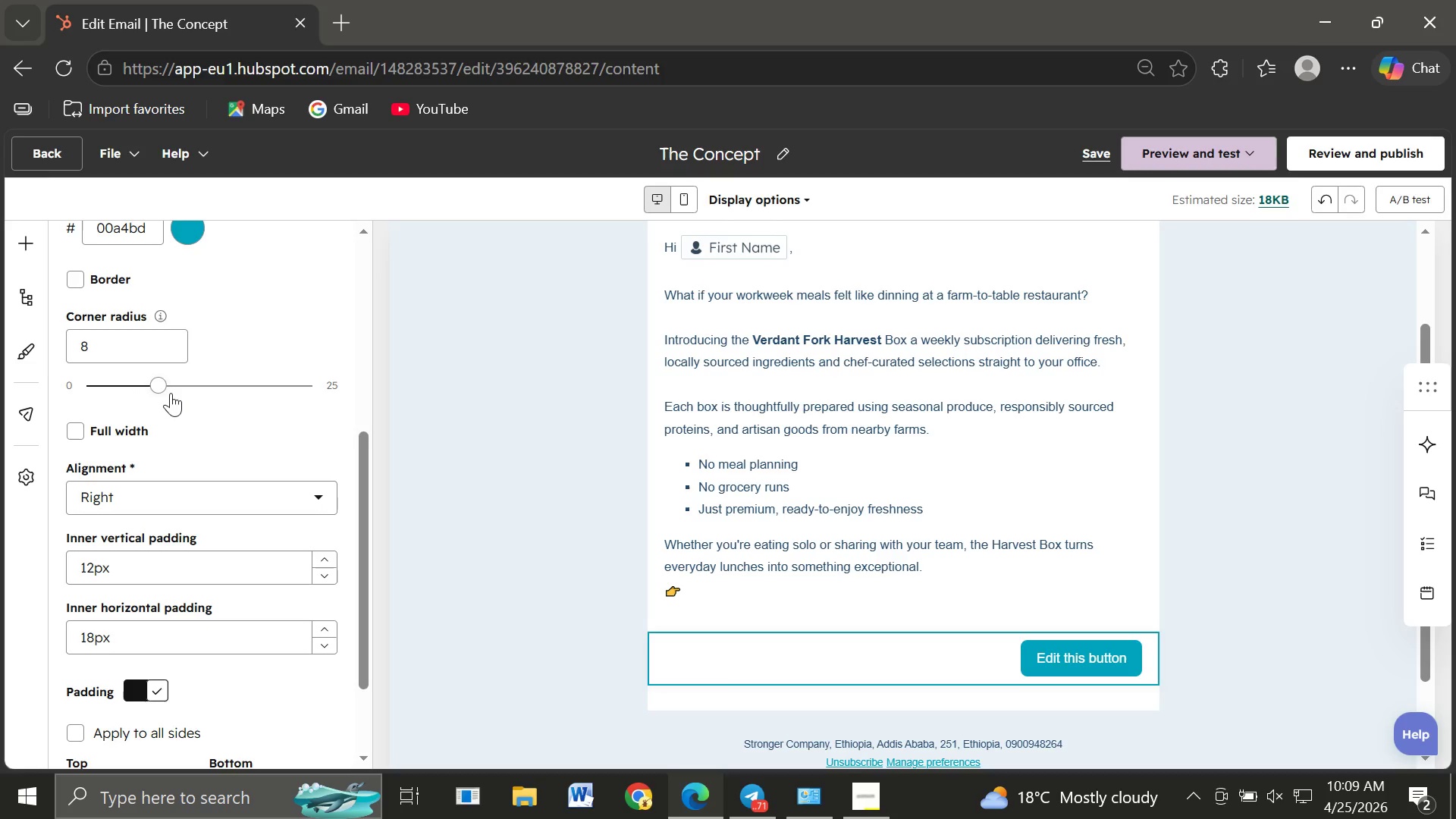 
left_click_drag(start_coordinate=[157, 389], to_coordinate=[193, 387])
 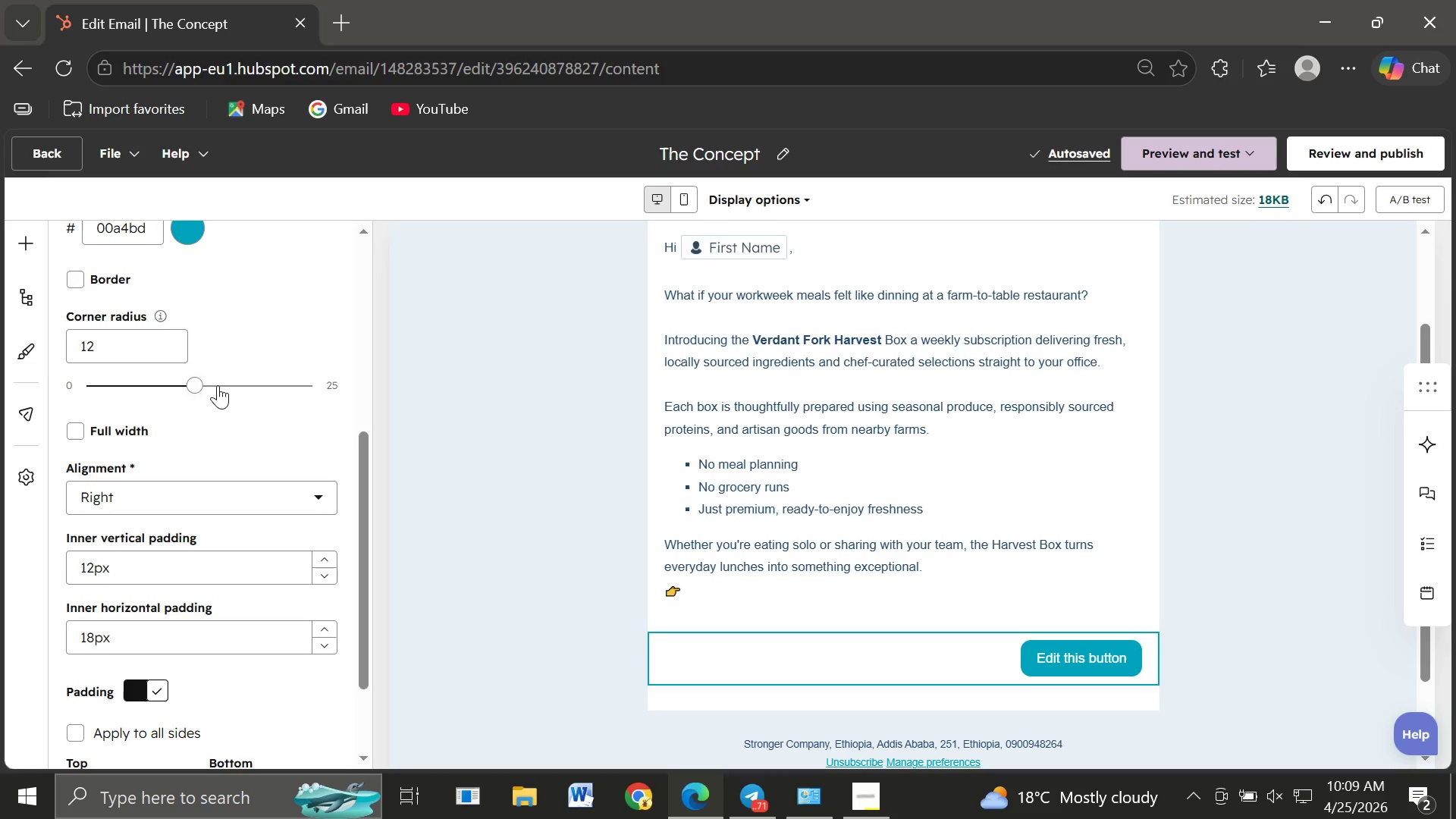 
wait(6.5)
 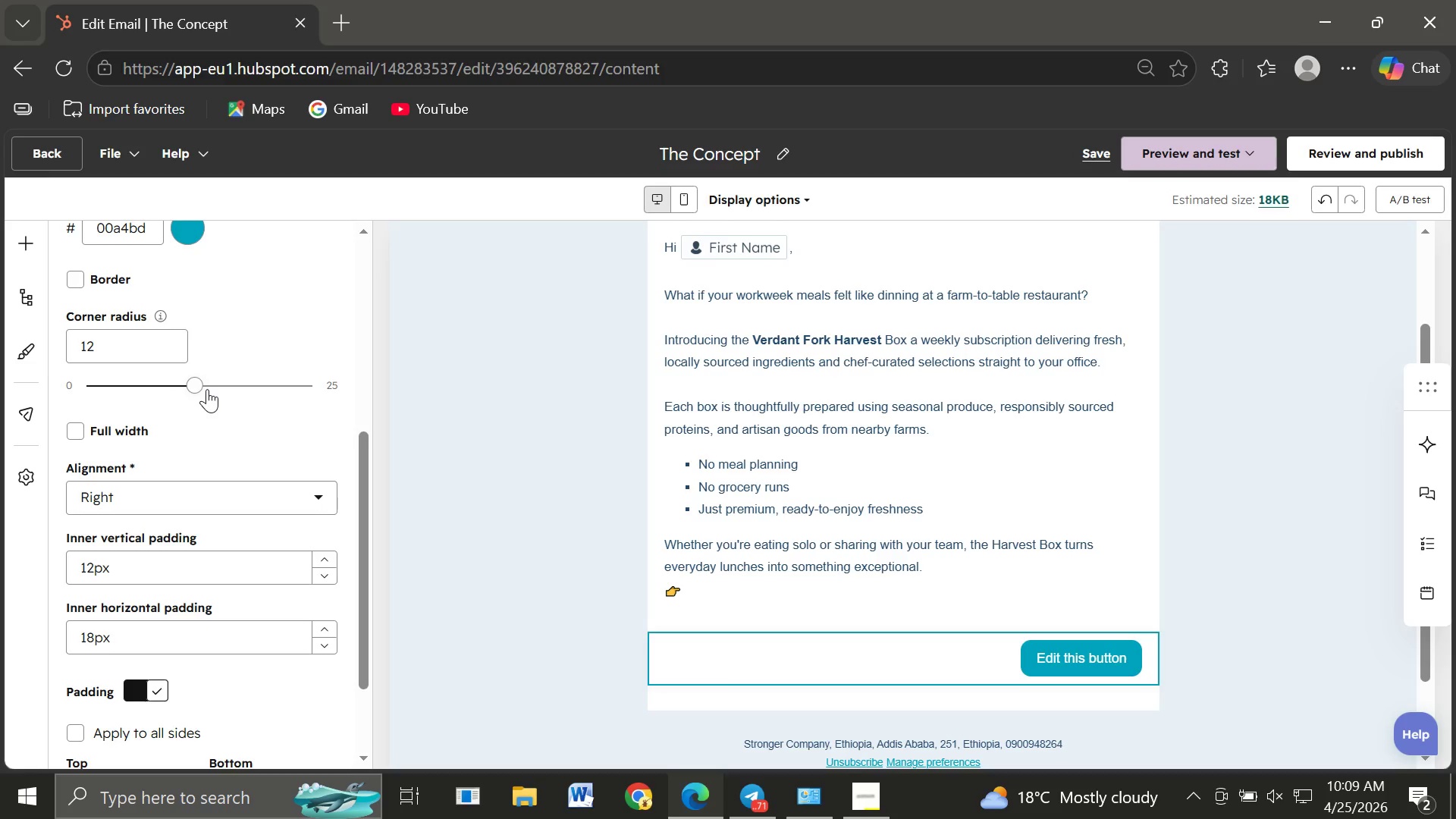 
left_click_drag(start_coordinate=[190, 387], to_coordinate=[165, 387])
 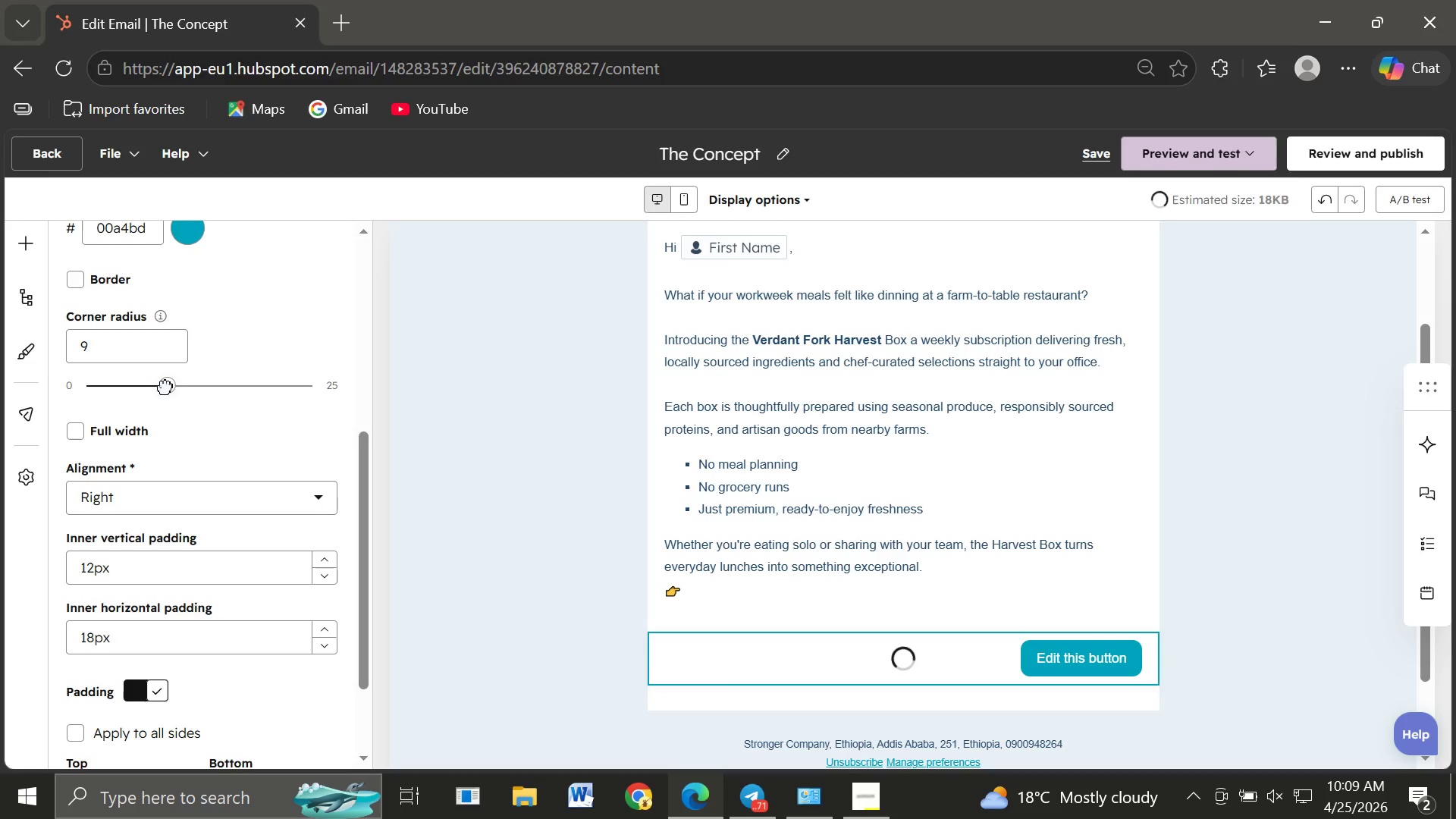 
left_click([165, 387])
 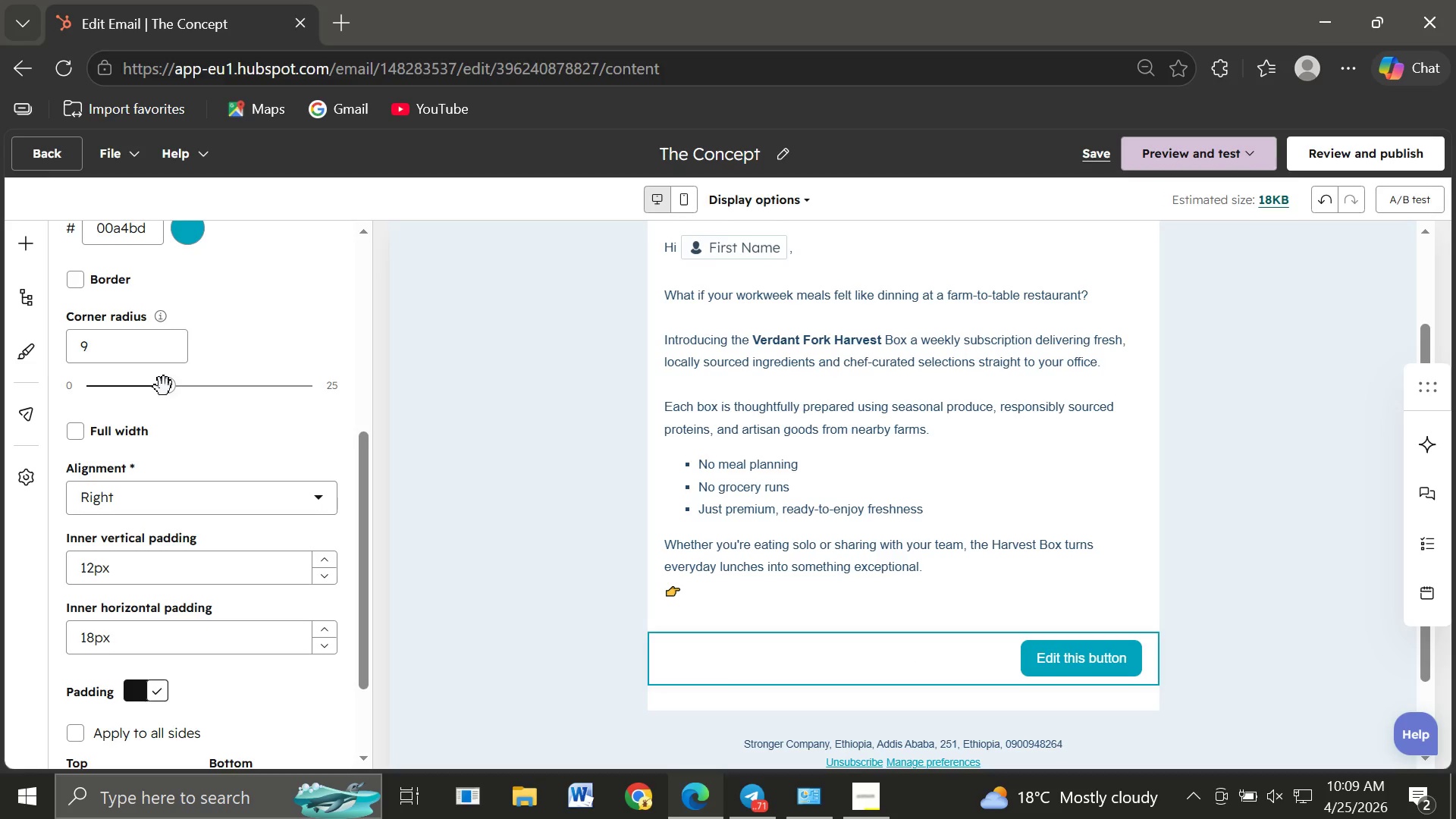 
left_click([163, 387])
 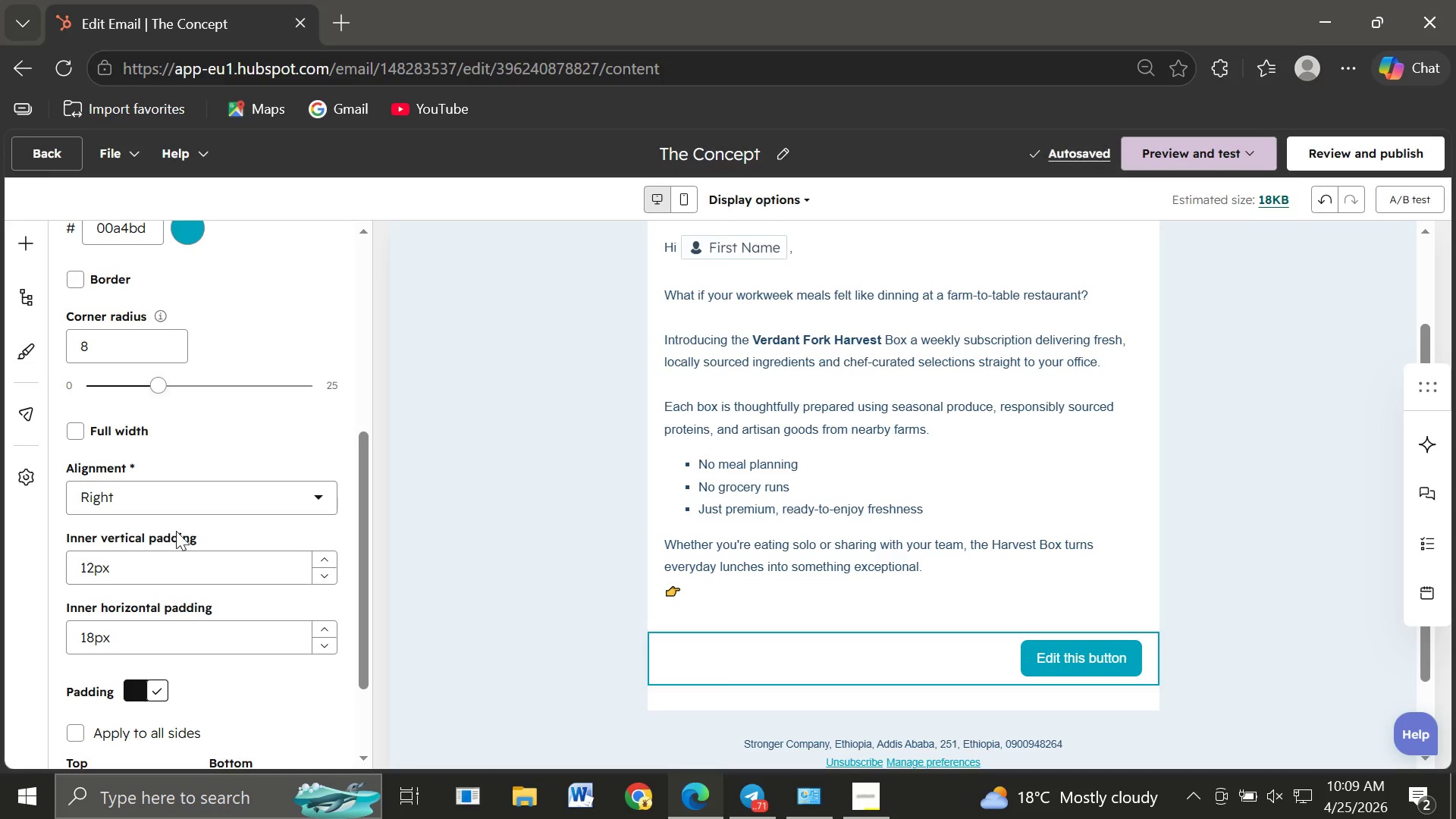 
wait(5.45)
 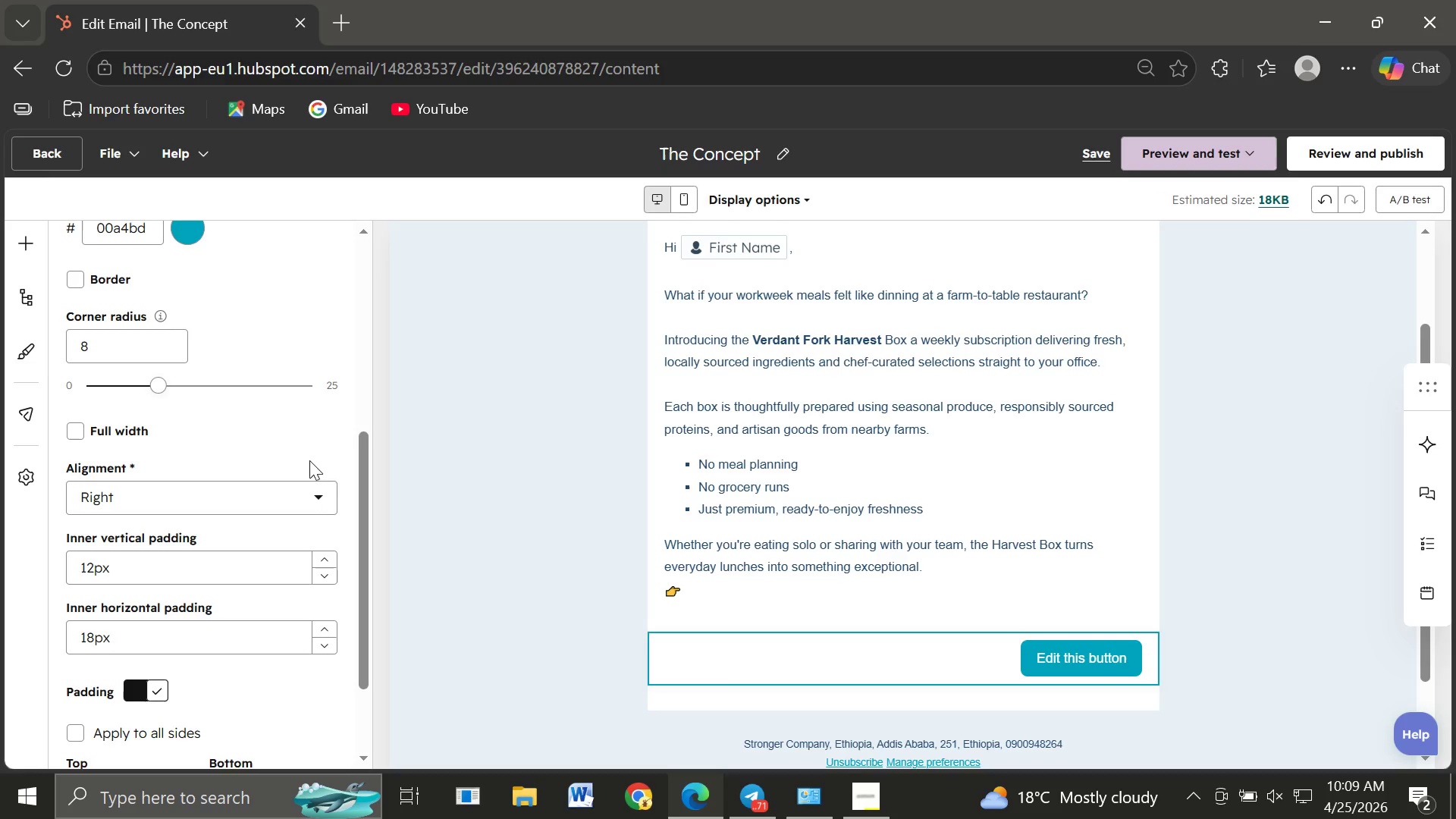 
left_click([224, 499])
 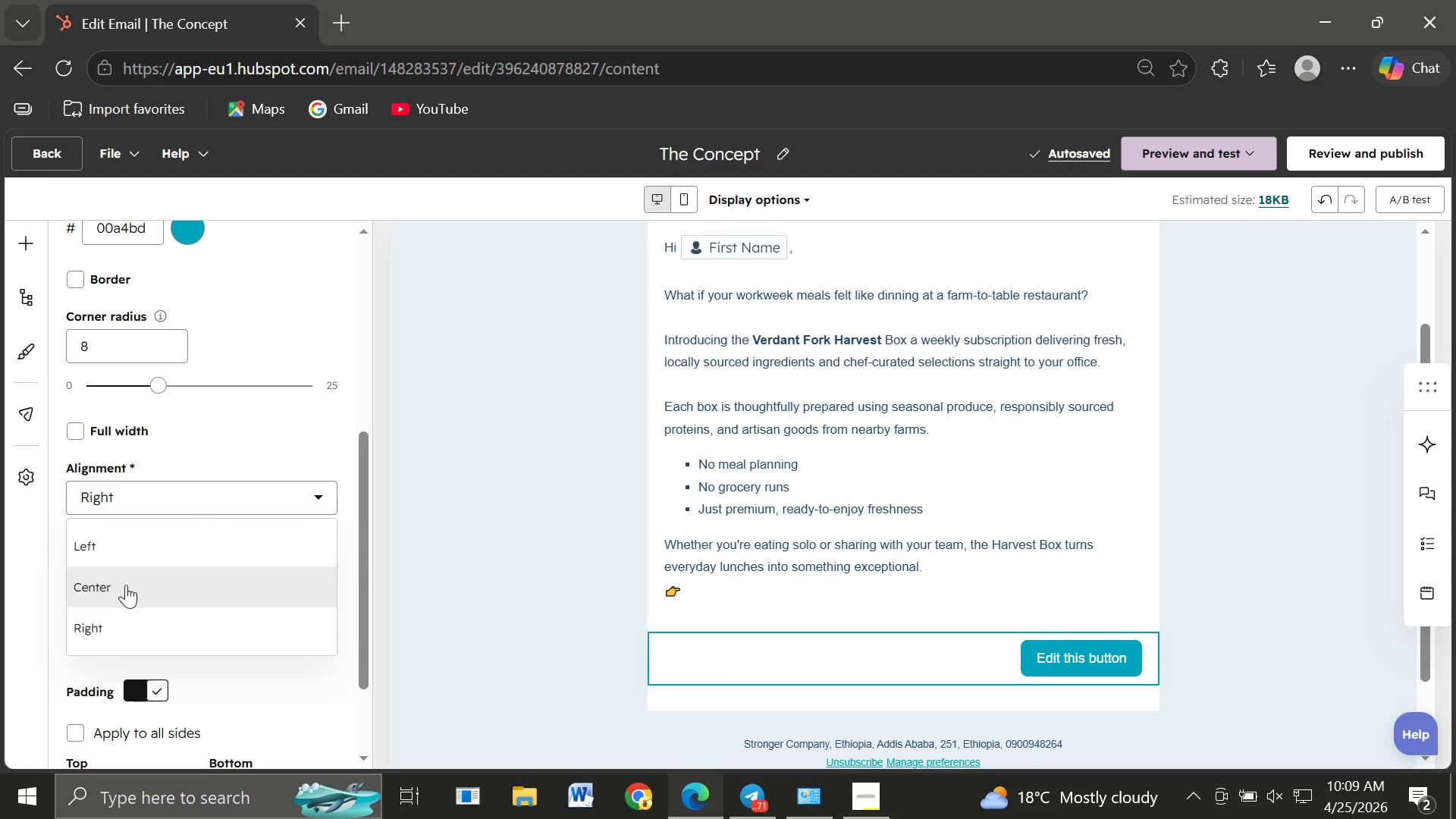 
left_click([121, 588])
 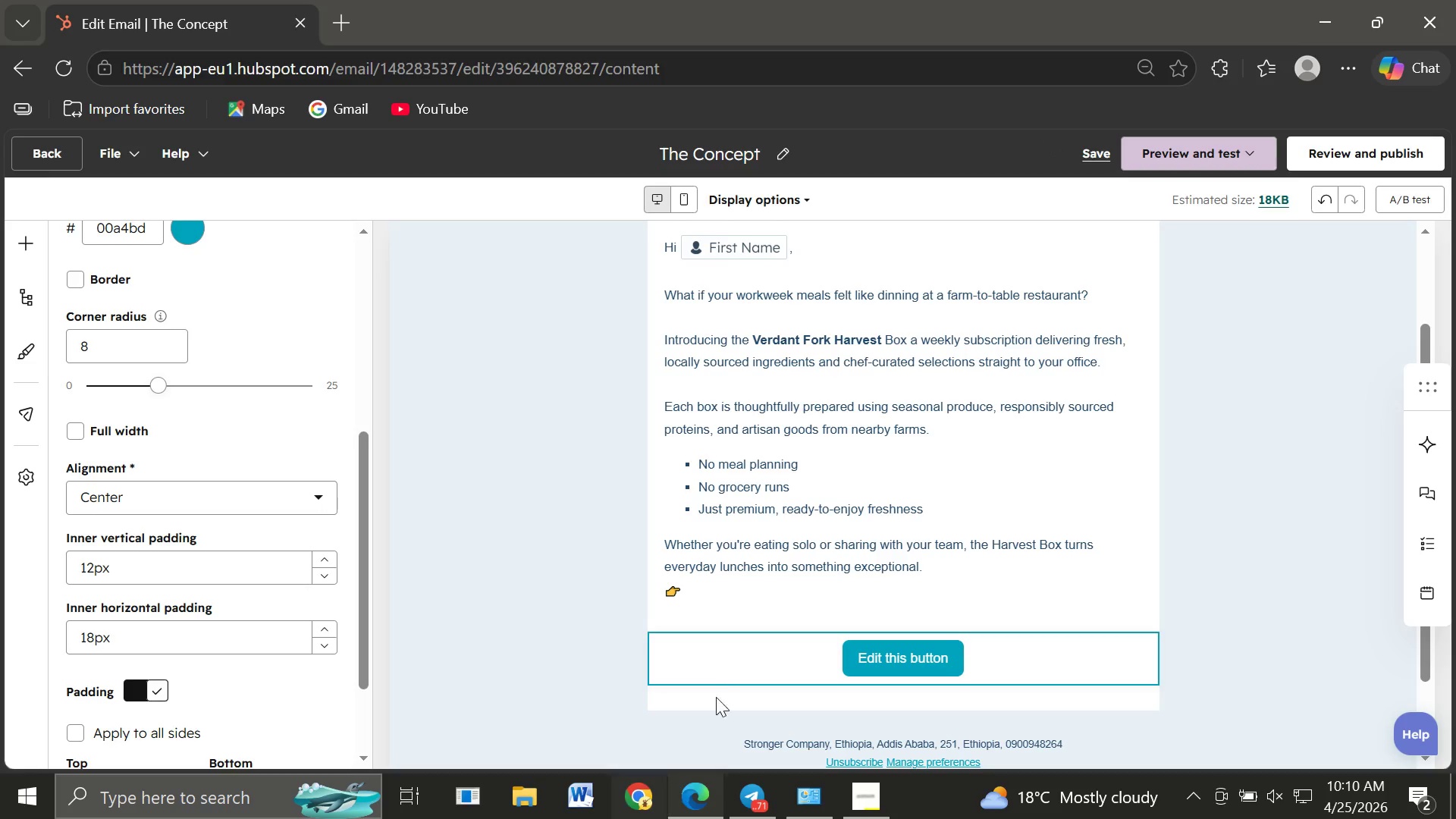 
left_click([706, 600])
 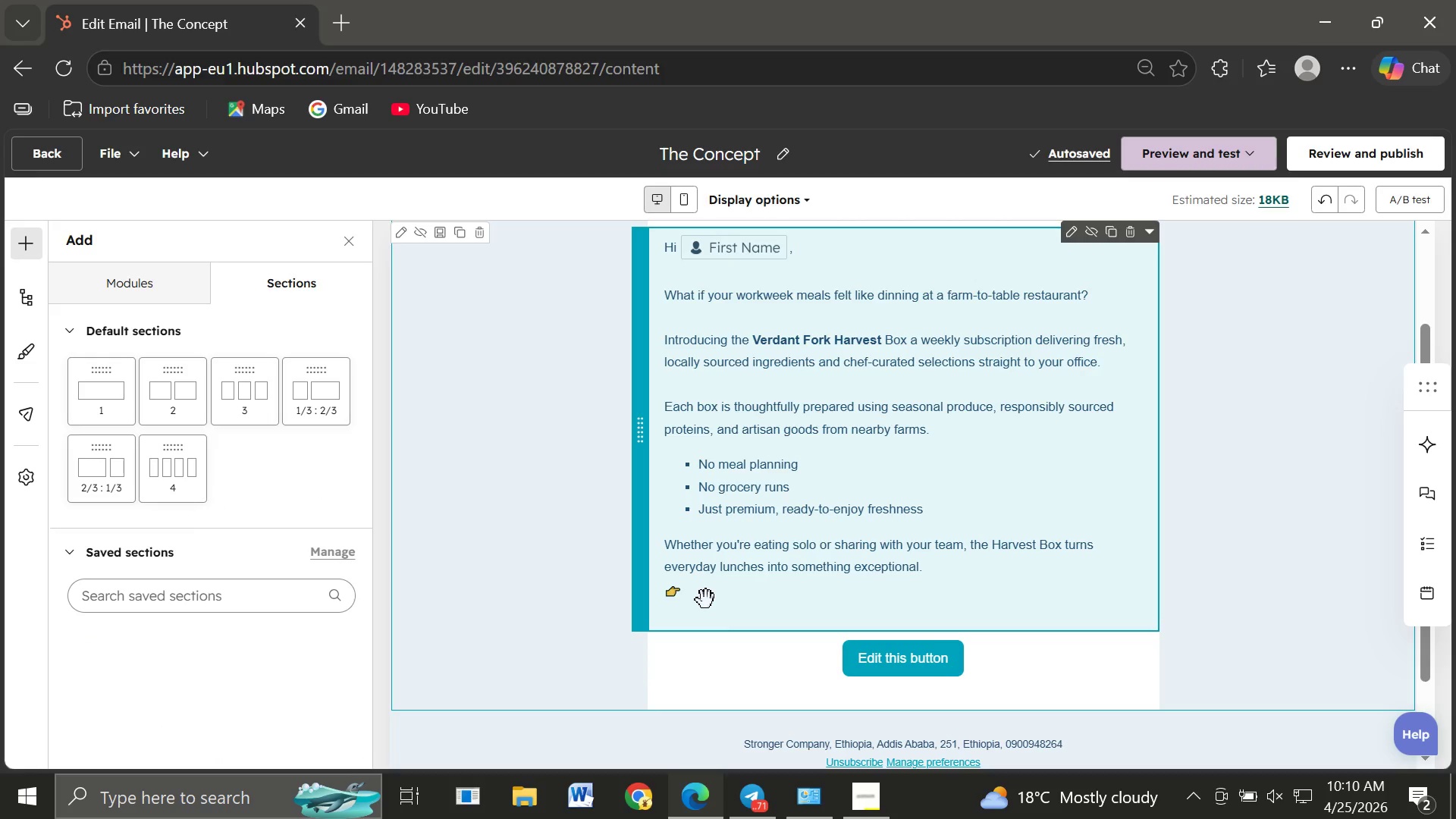 
left_click([706, 600])
 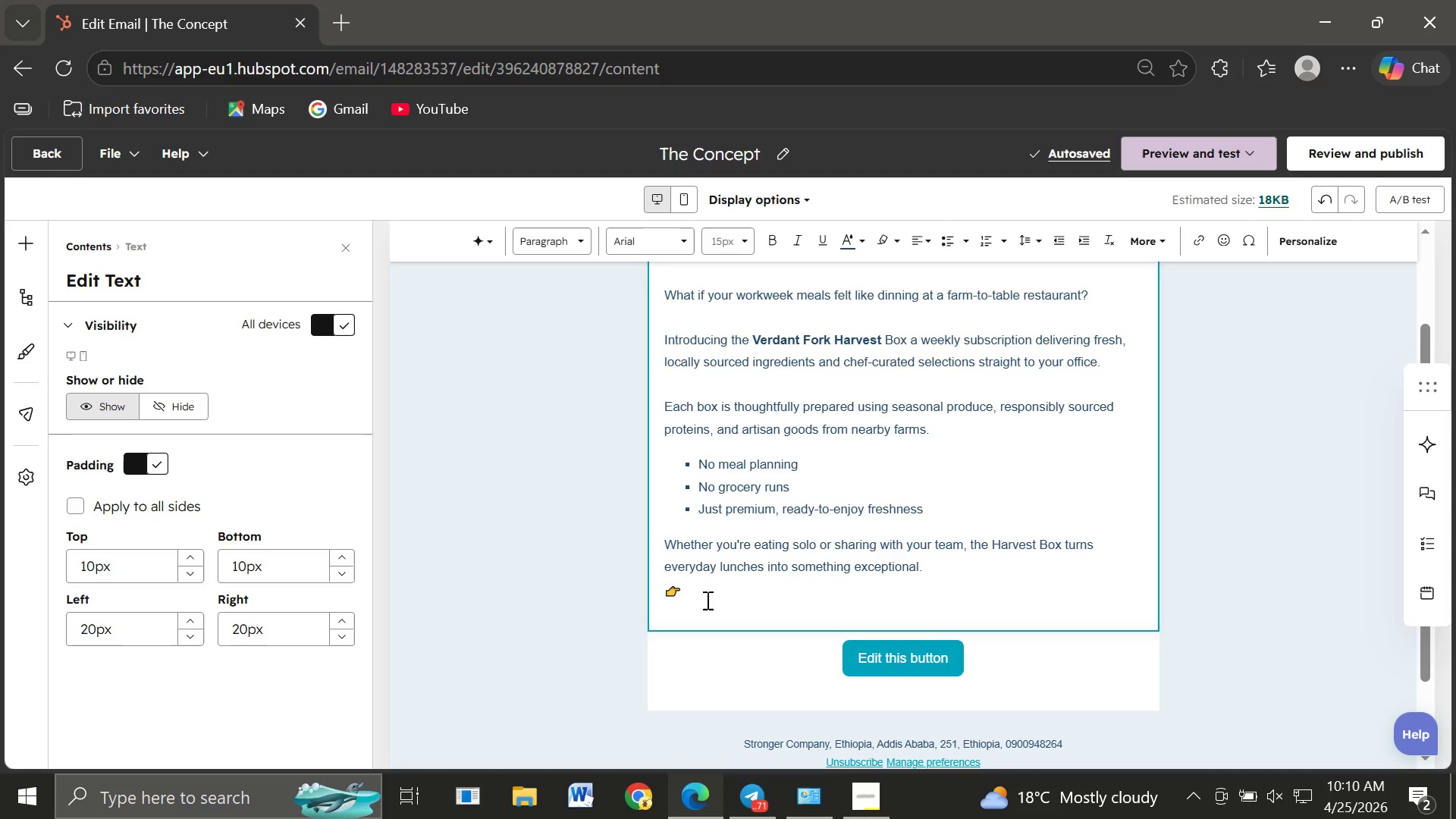 
key(Backspace)
 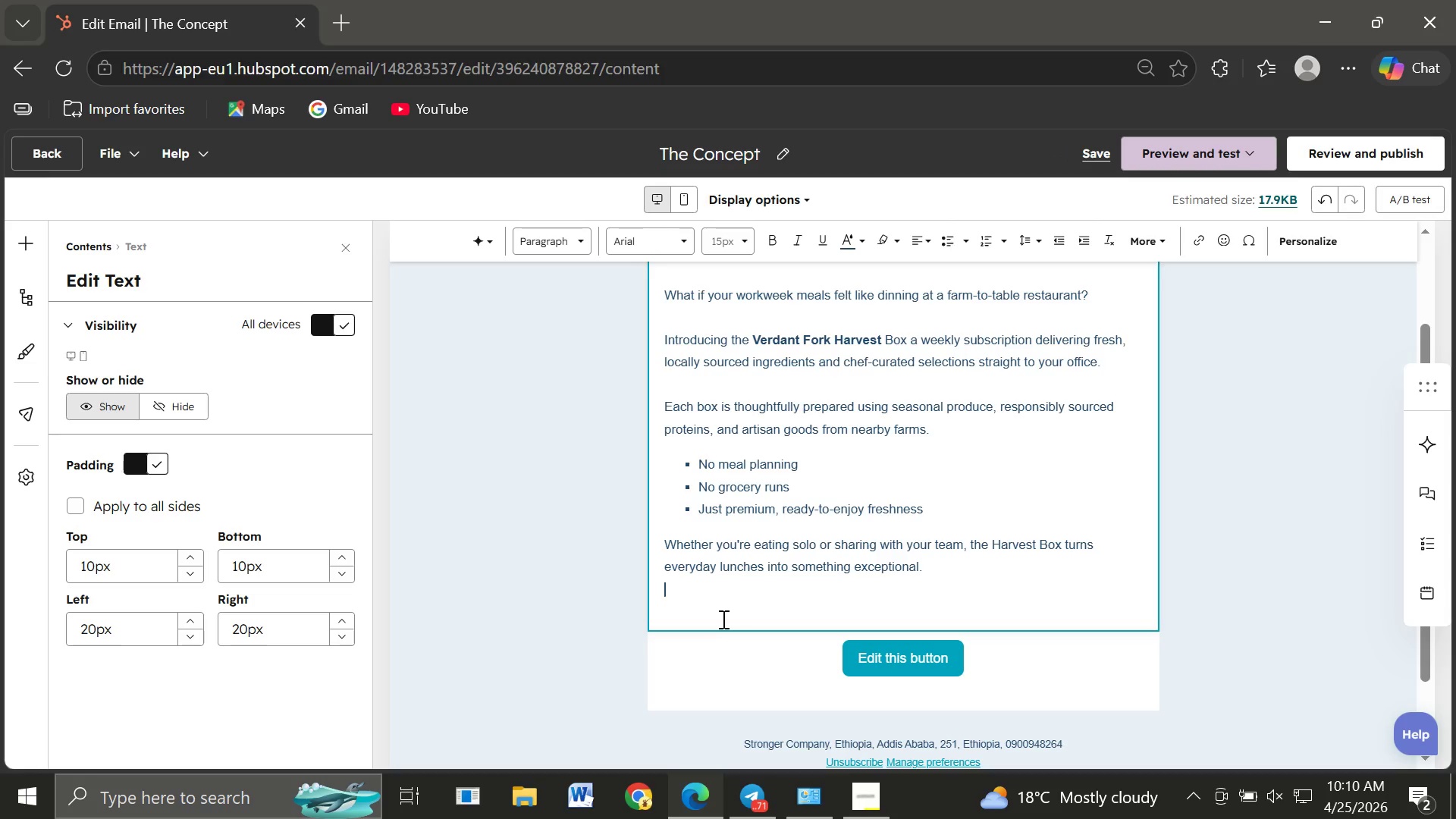 
left_click([692, 622])
 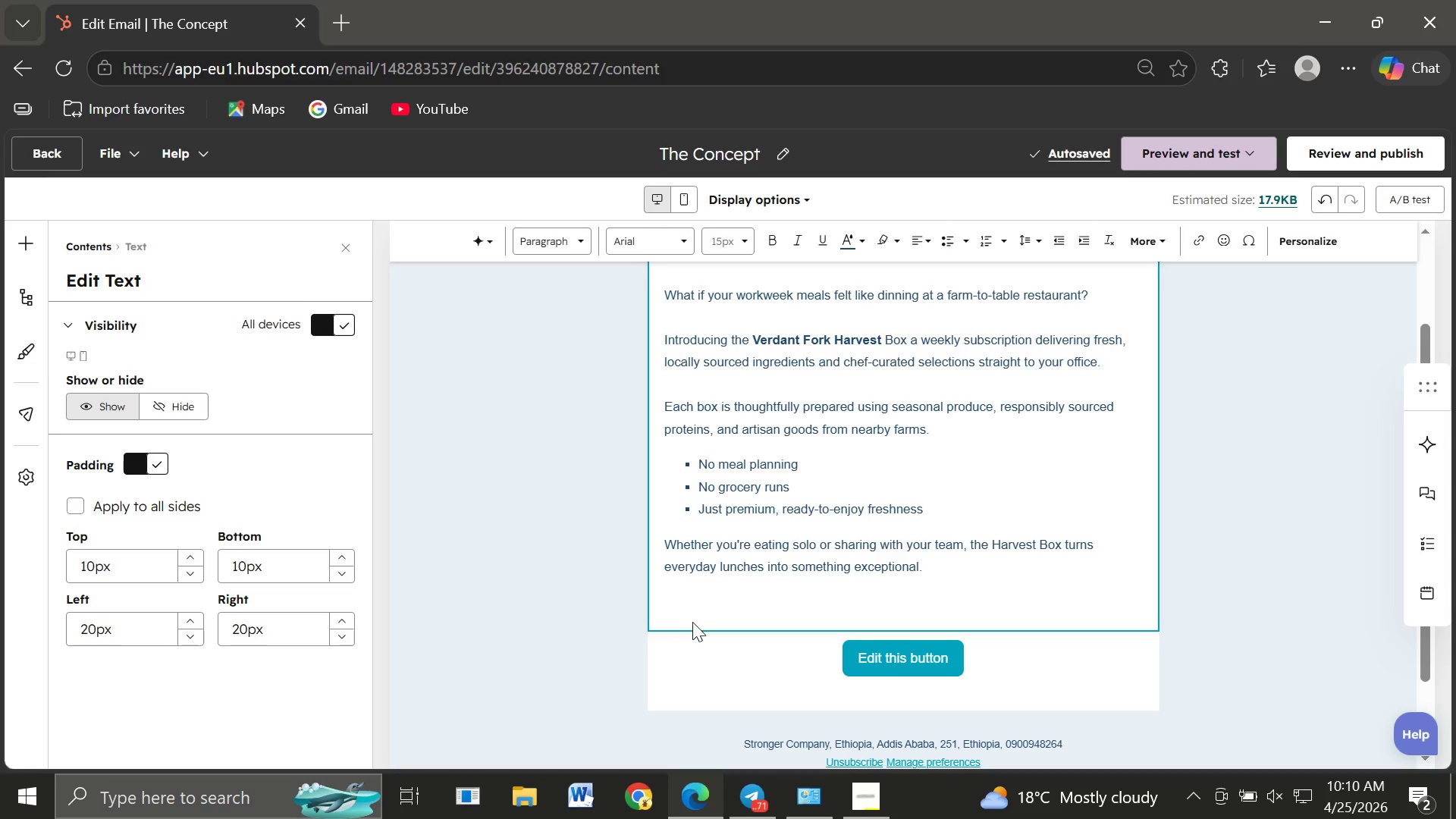 
key(Backspace)
 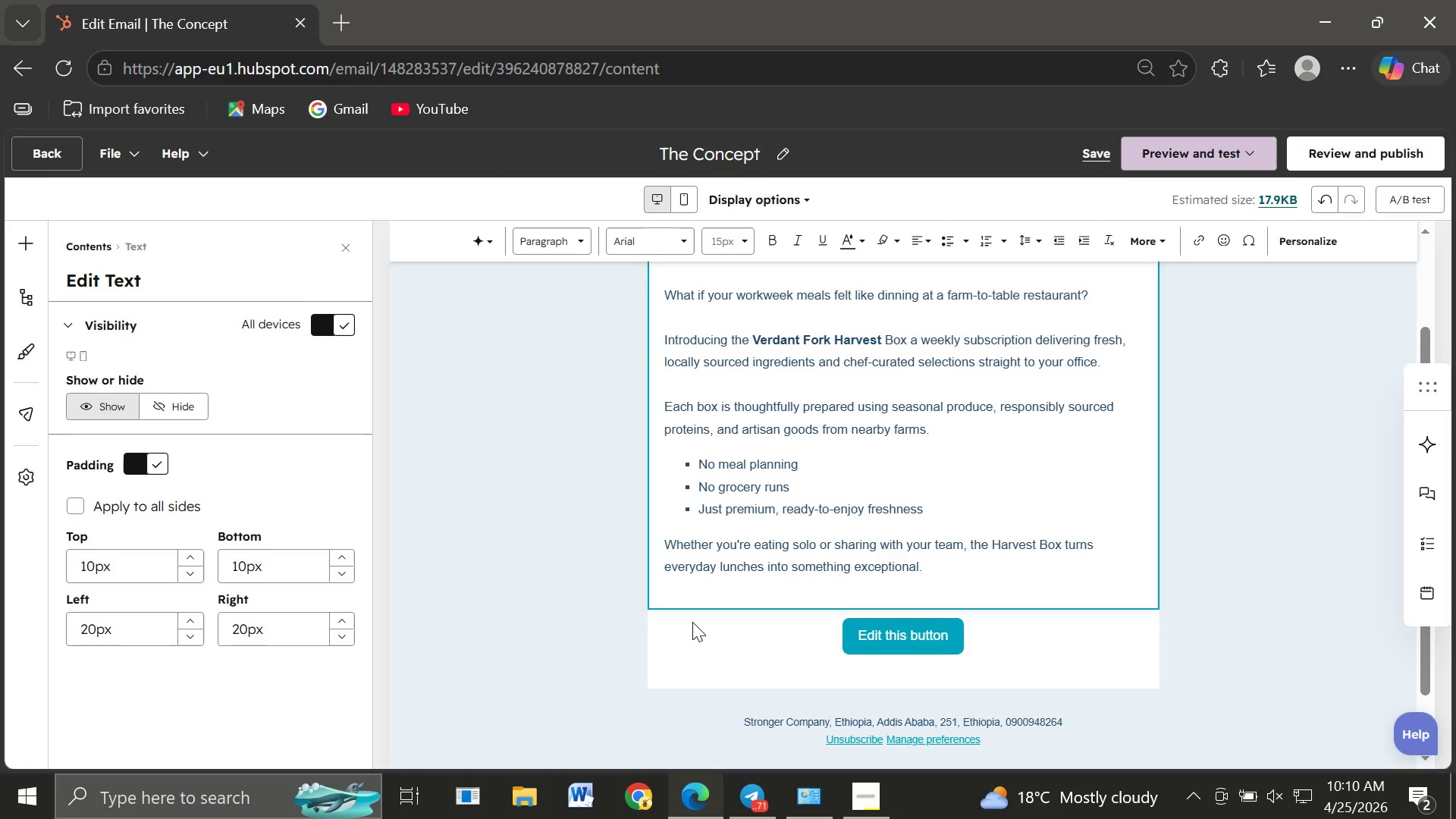 
key(Backspace)
 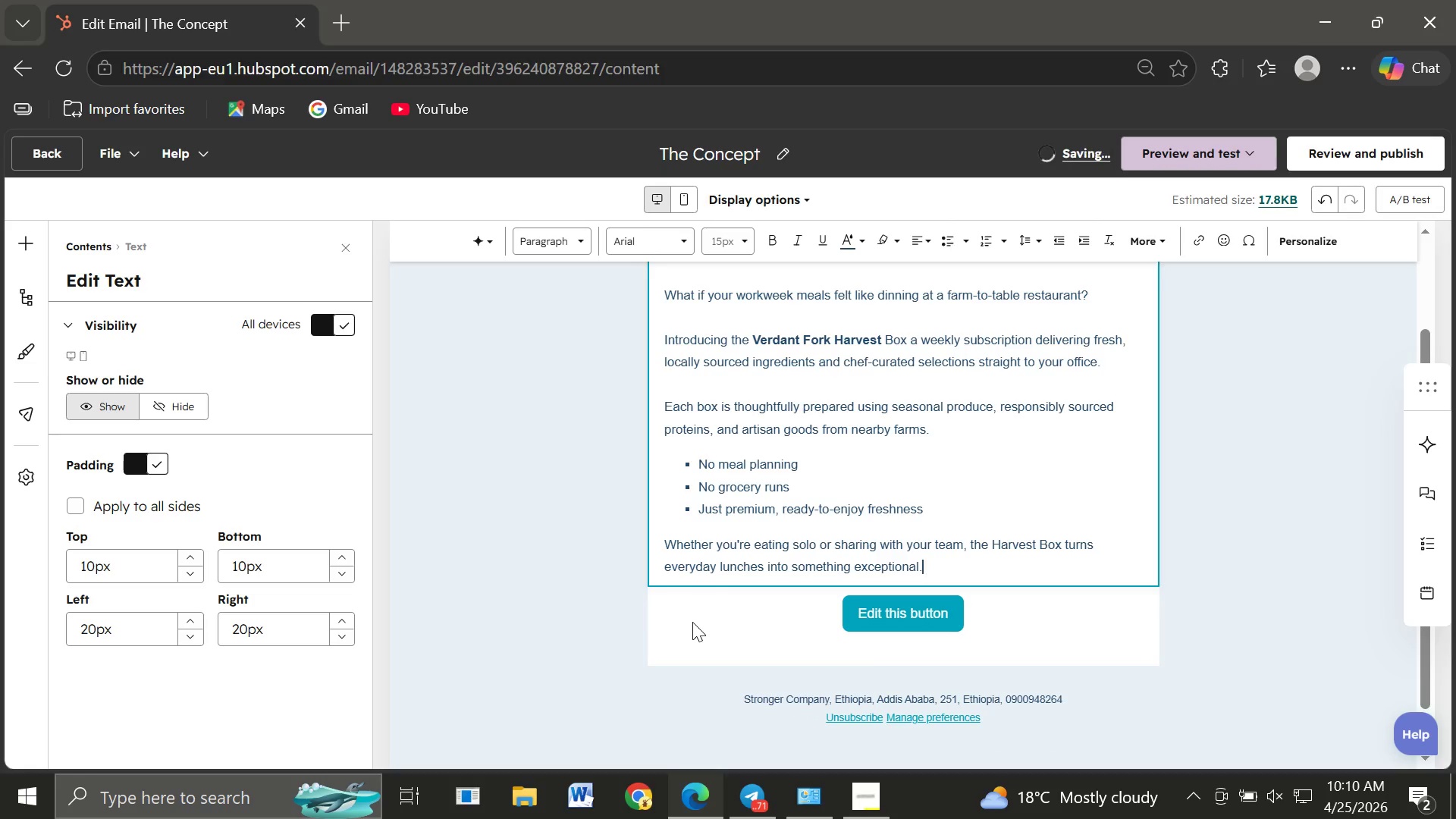 
key(Enter)
 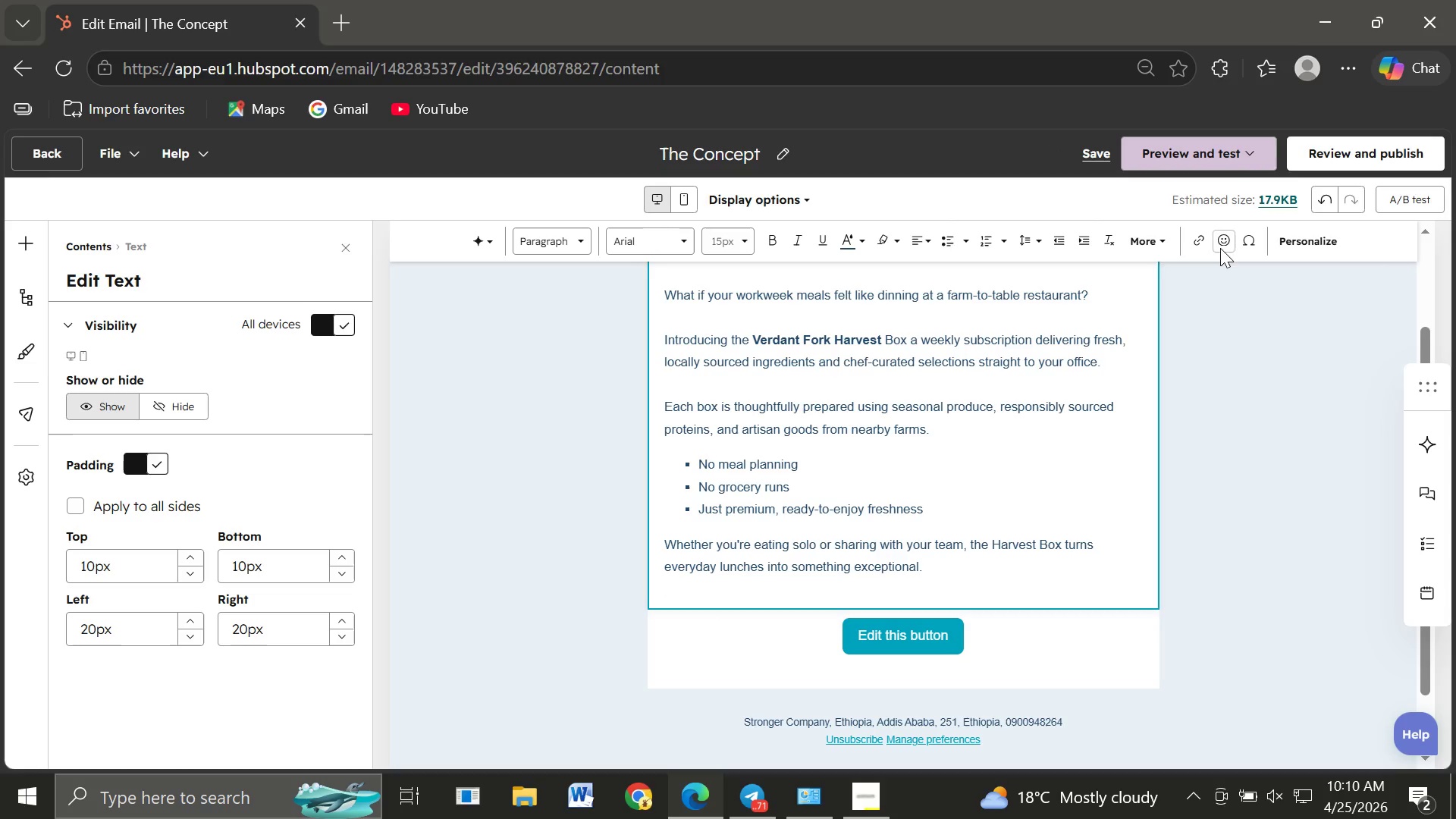 
left_click([1223, 234])
 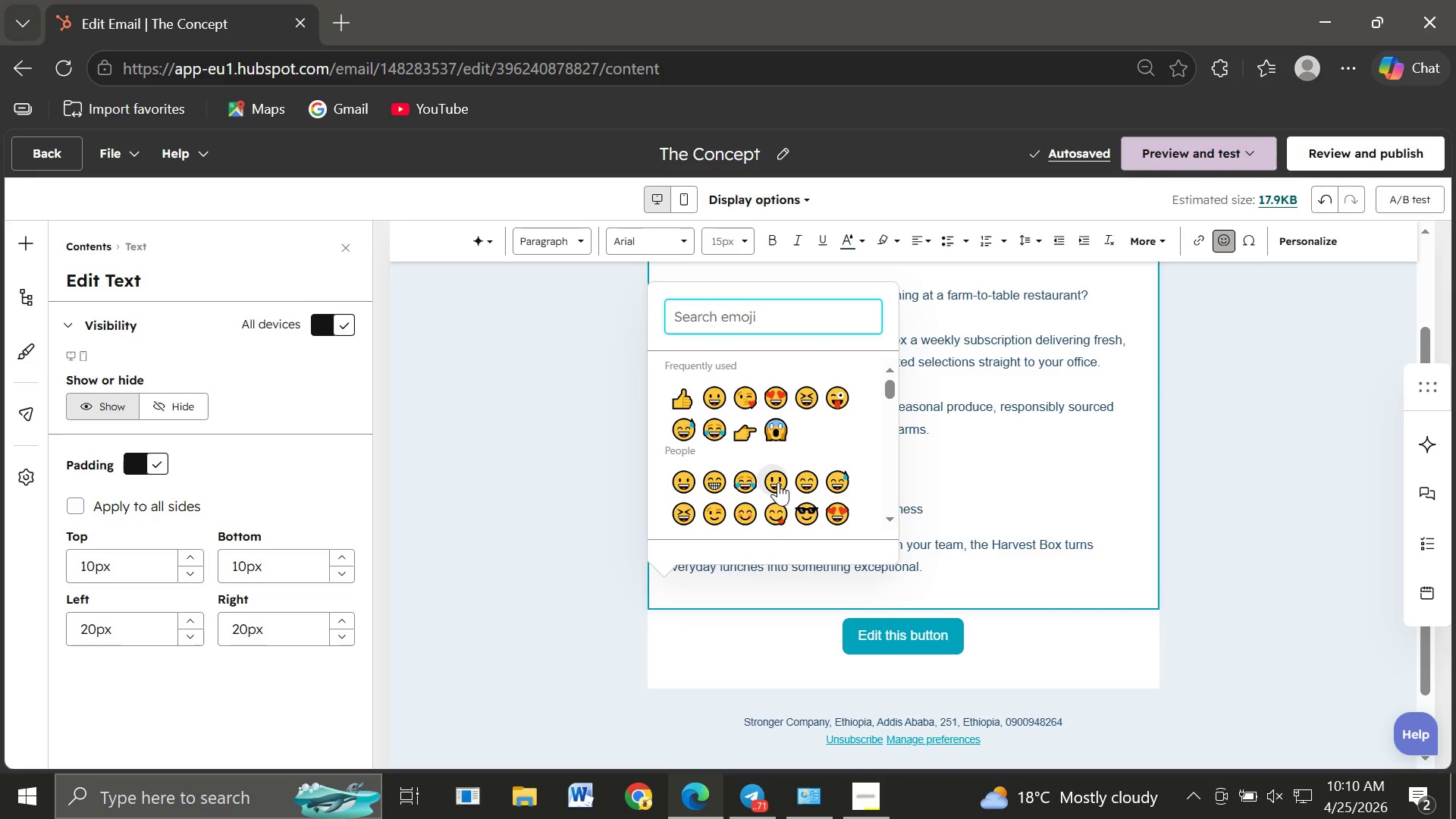 
wait(5.36)
 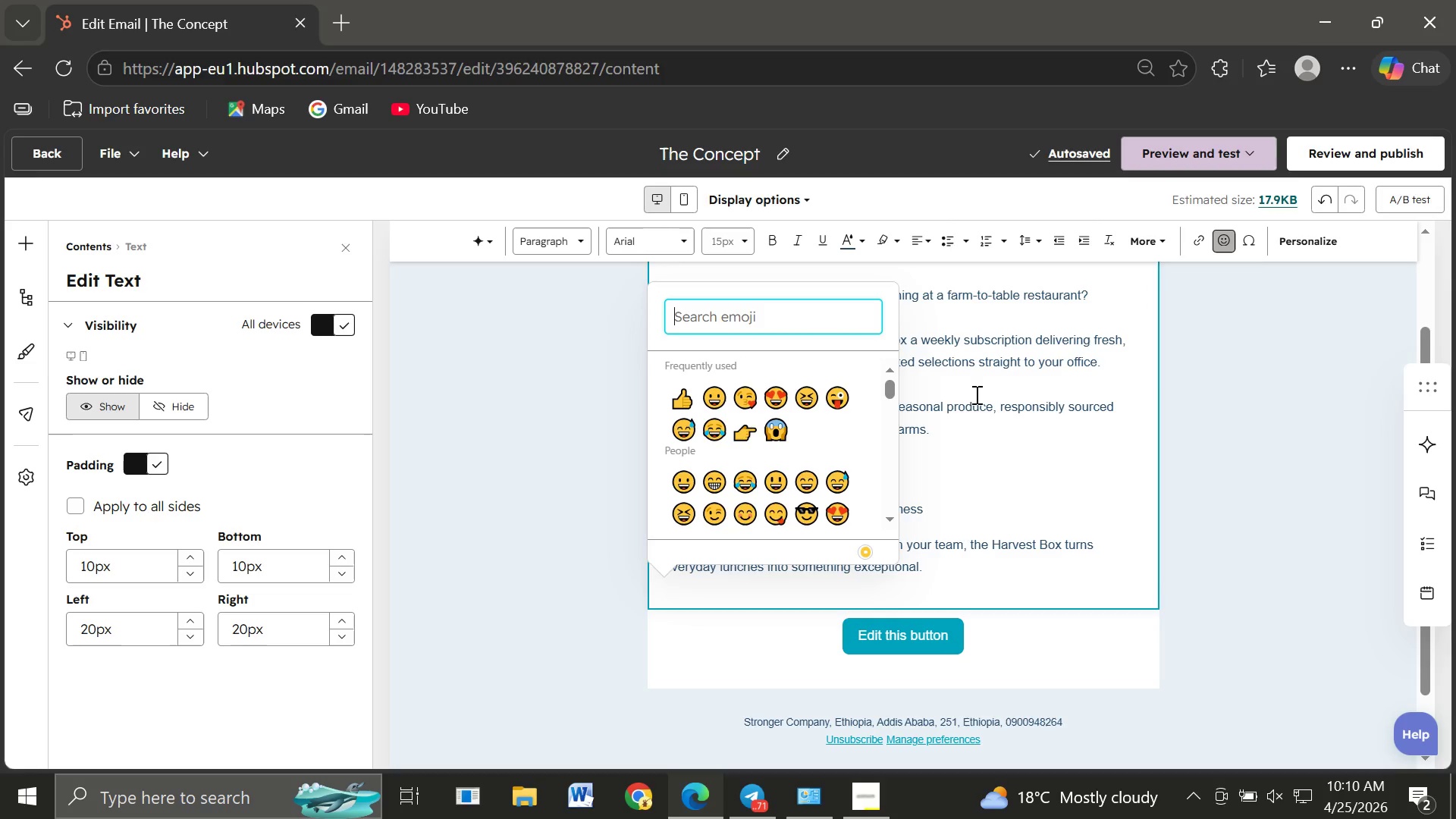 
left_click([882, 647])
 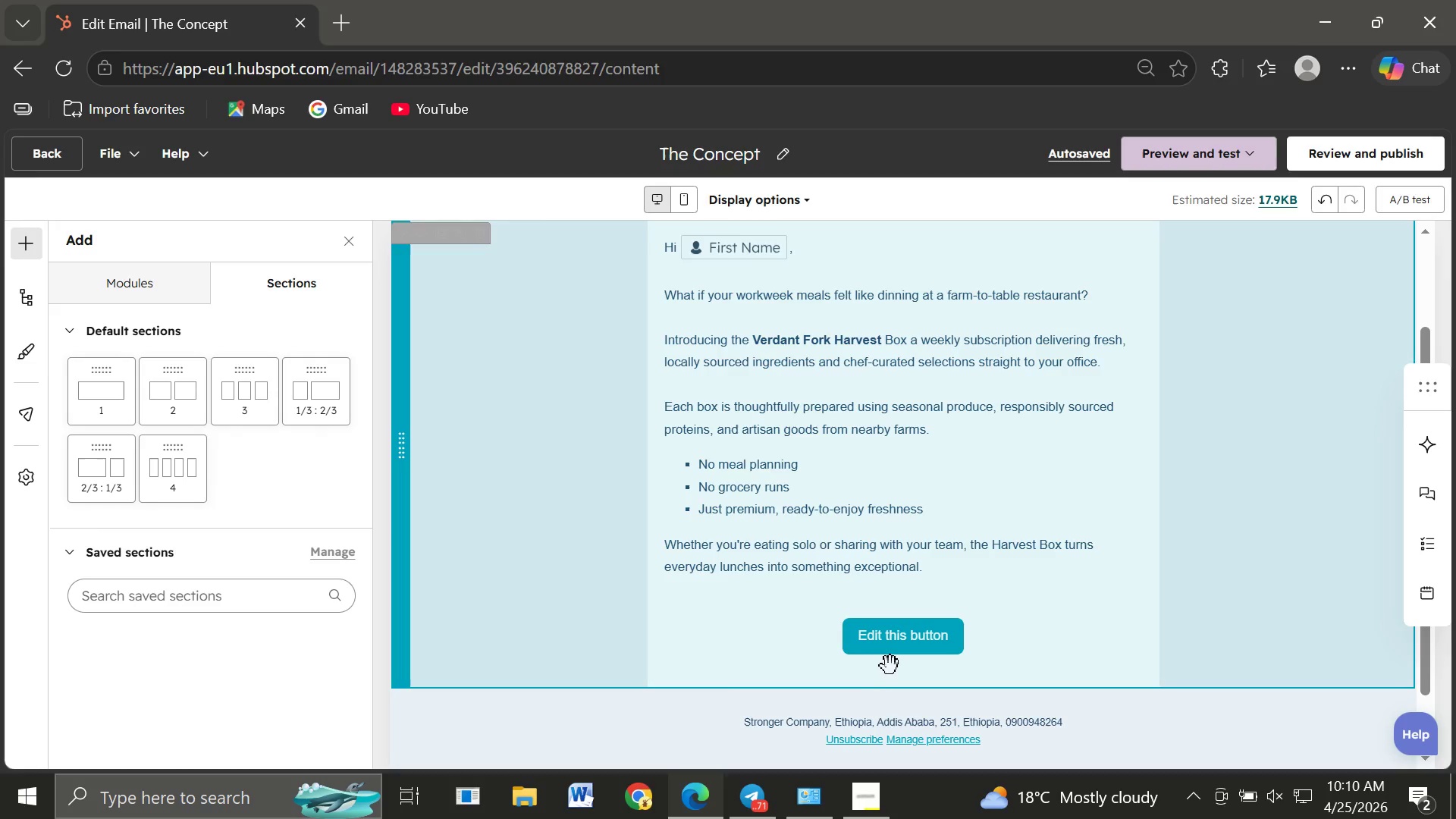 
left_click([889, 648])
 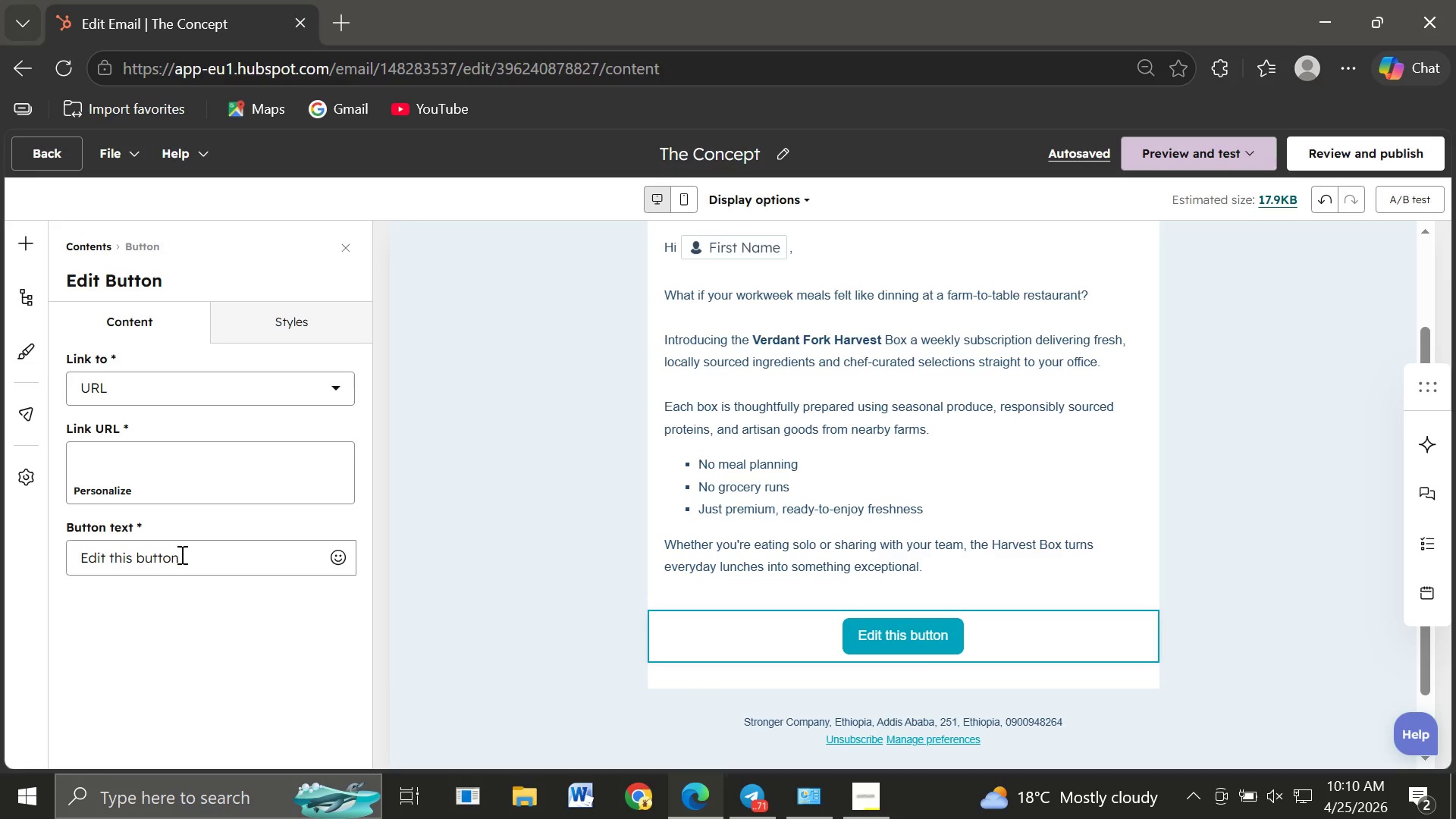 
left_click_drag(start_coordinate=[196, 554], to_coordinate=[42, 549])
 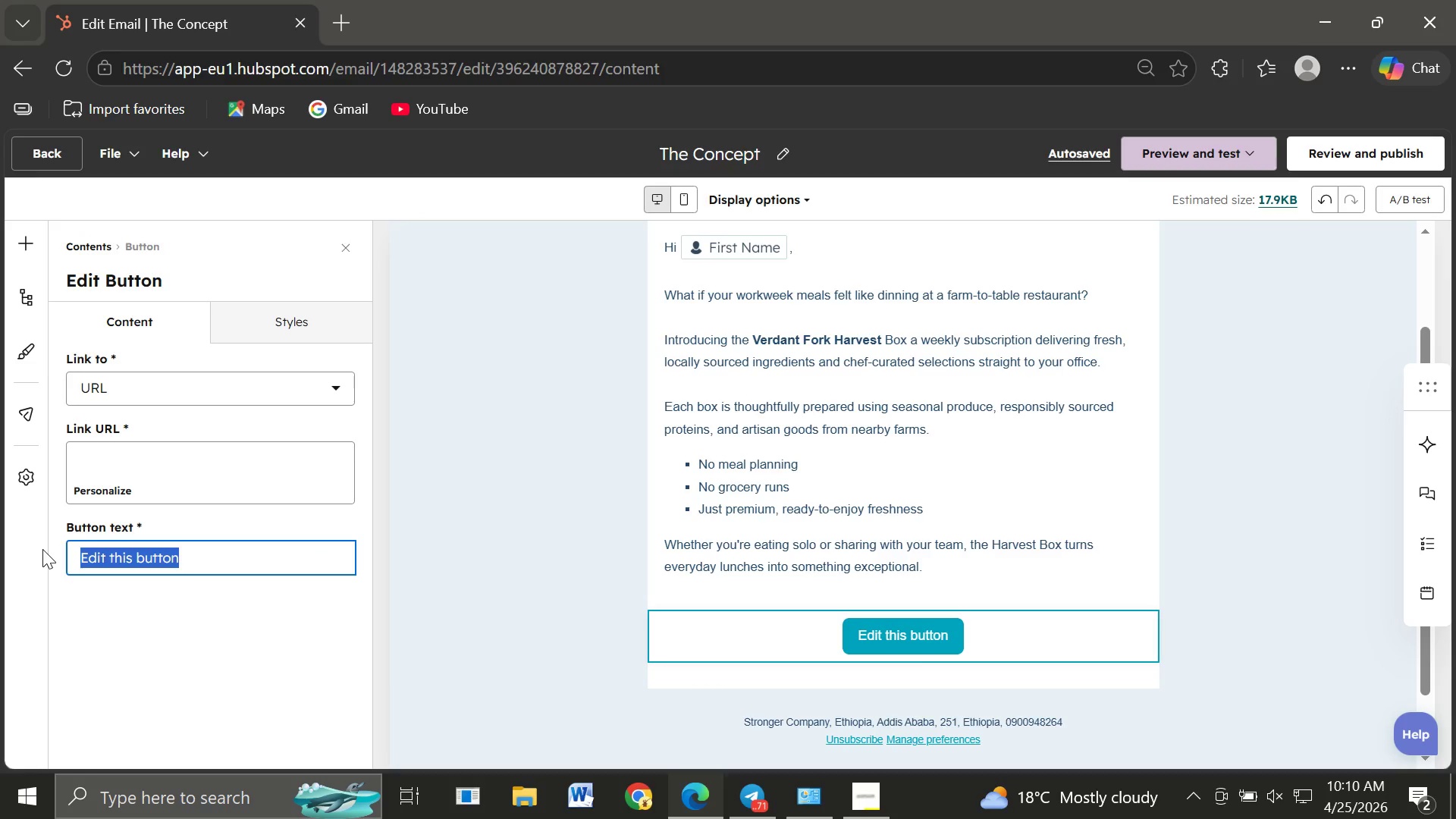 
wait(5.03)
 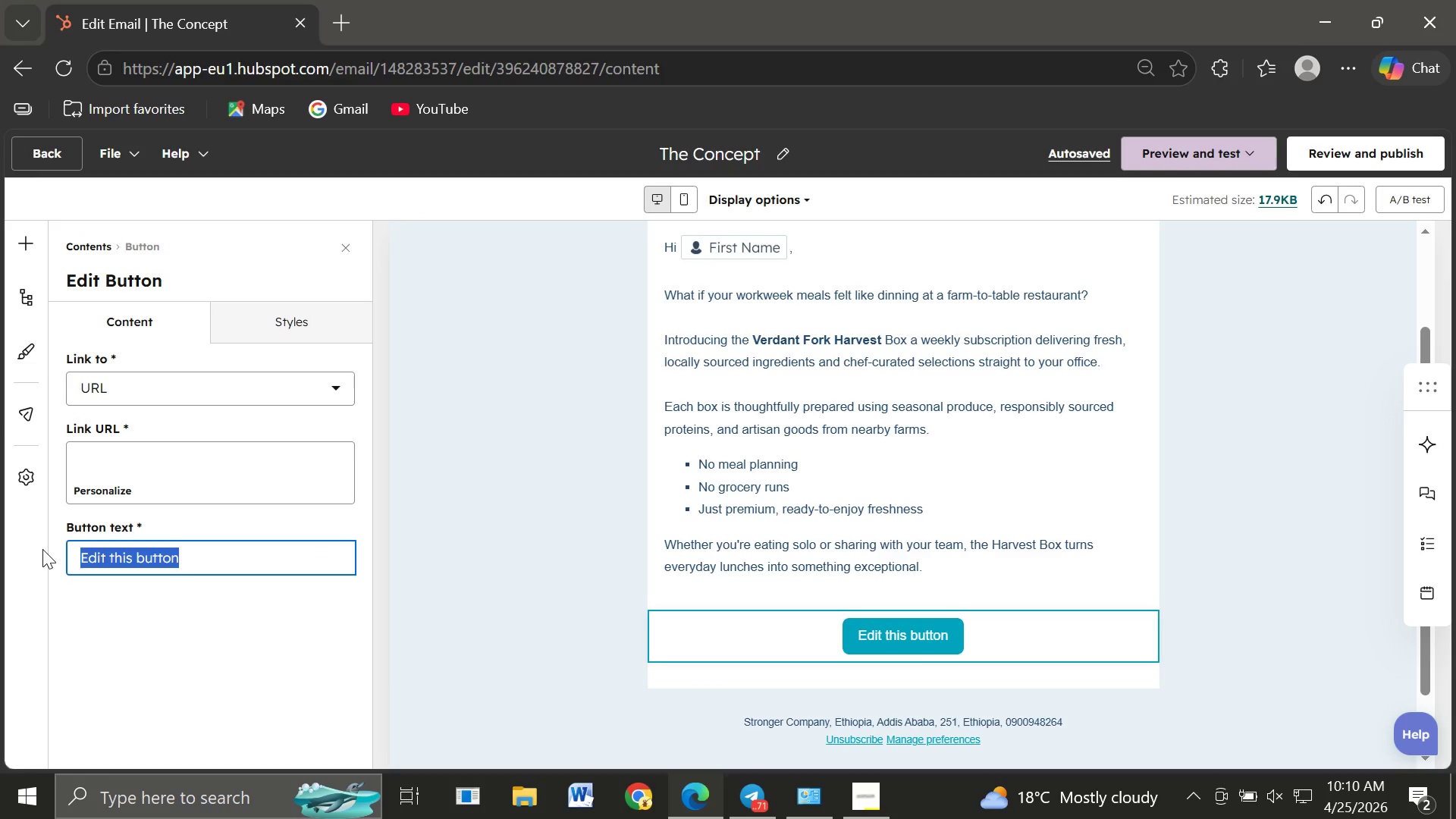 
type(Explore the Harvest Box)
 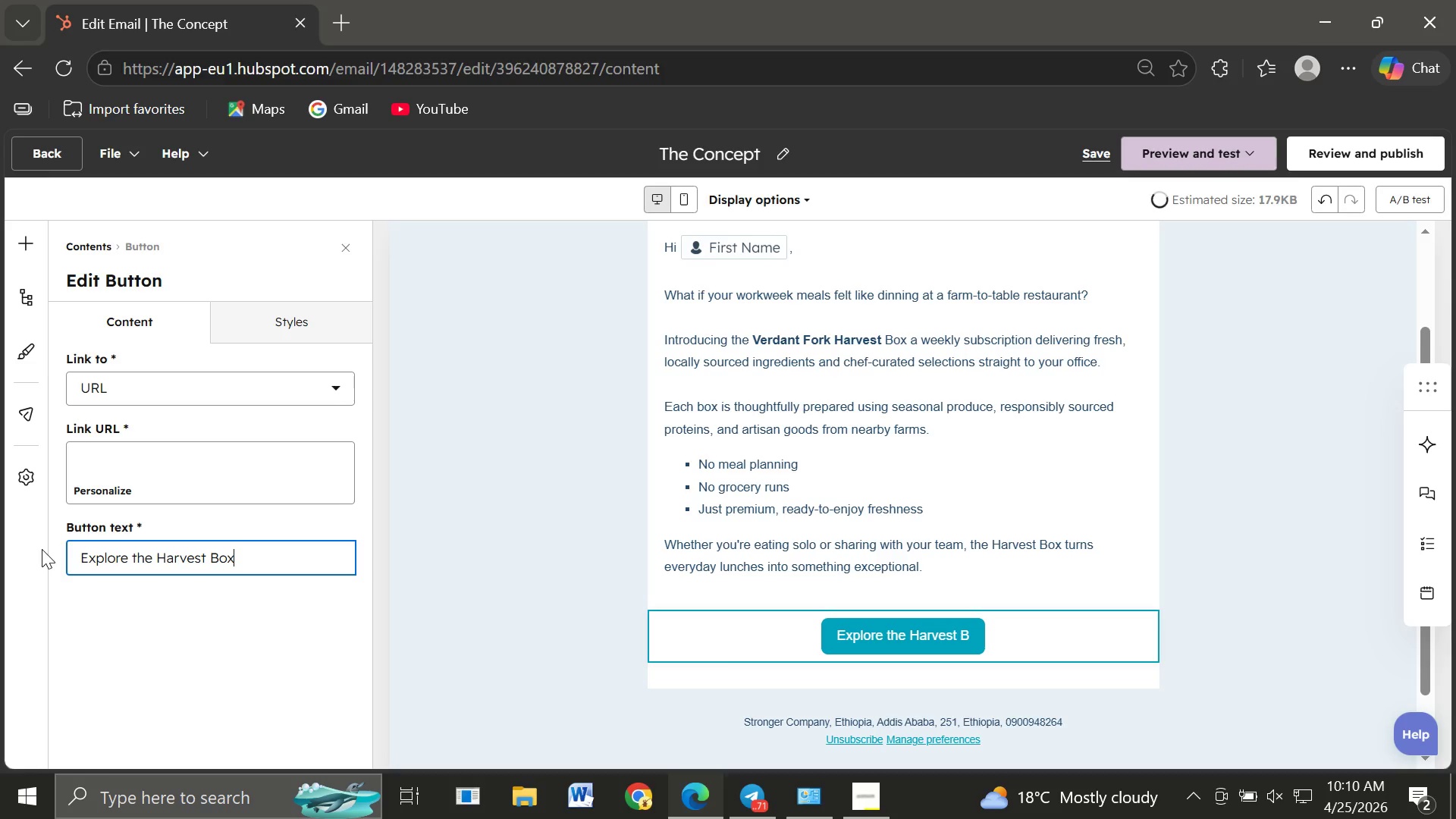 
left_click([86, 460])
 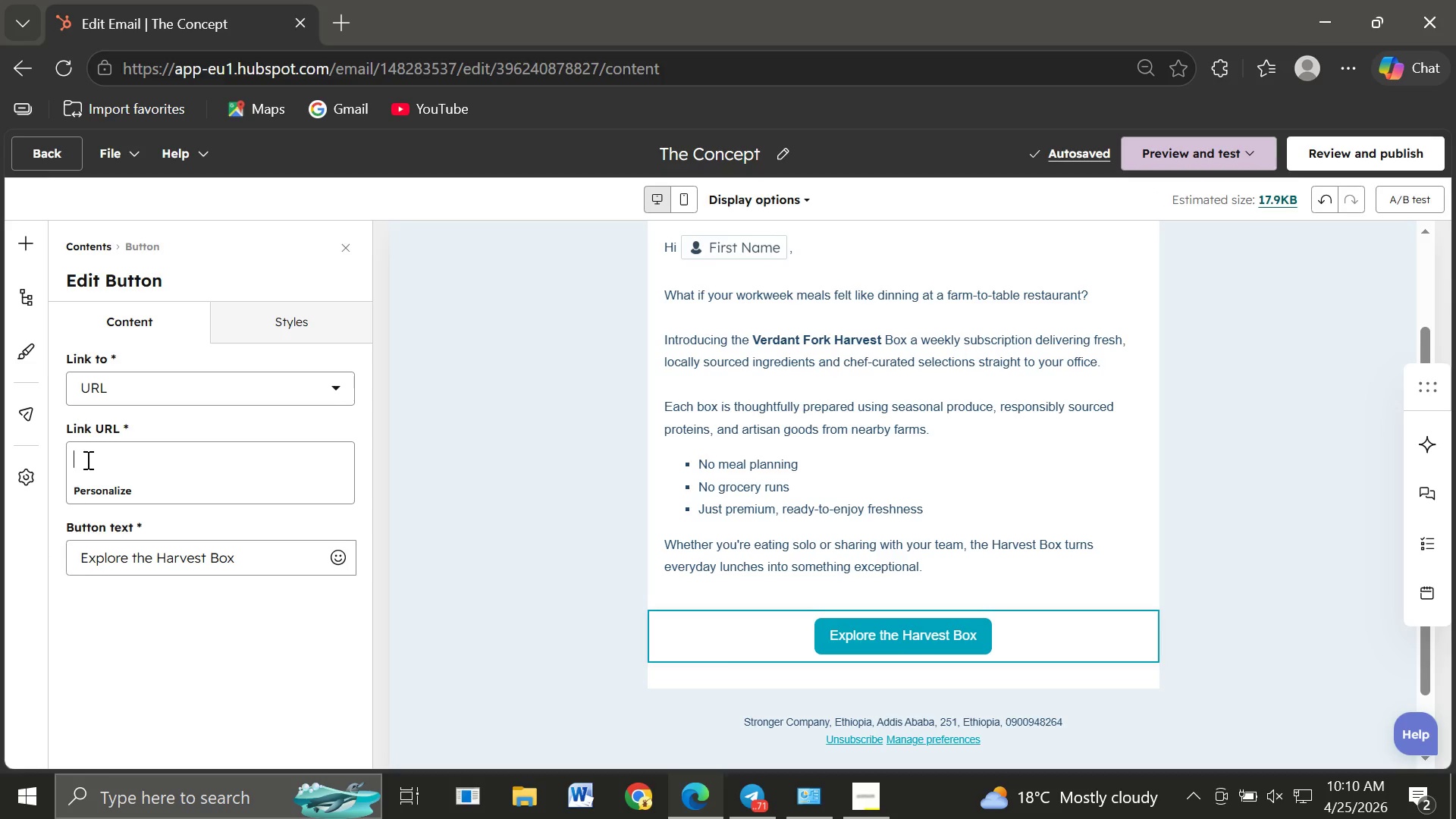 
type(https://)
 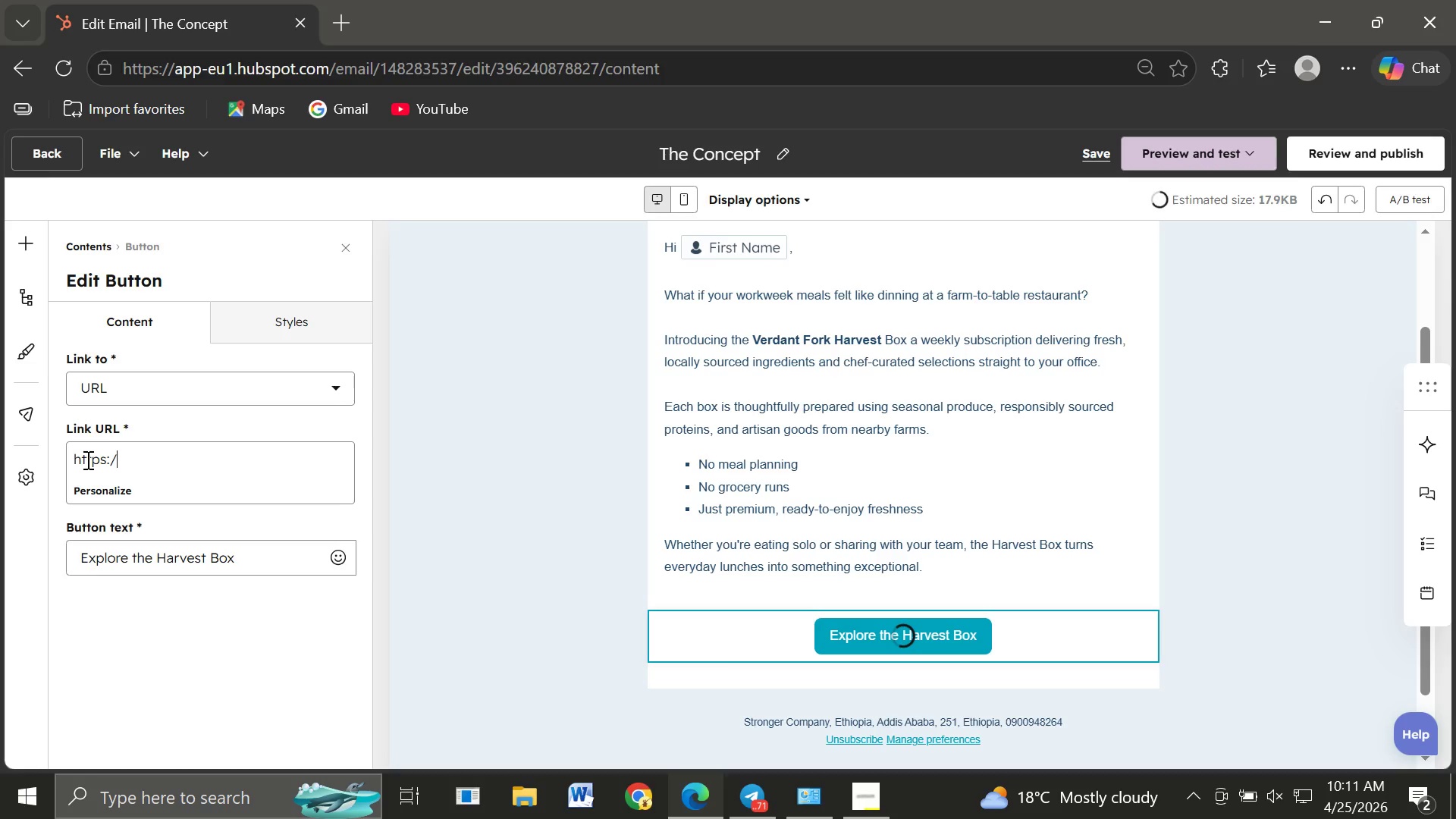 
type(verdantfork.com)
 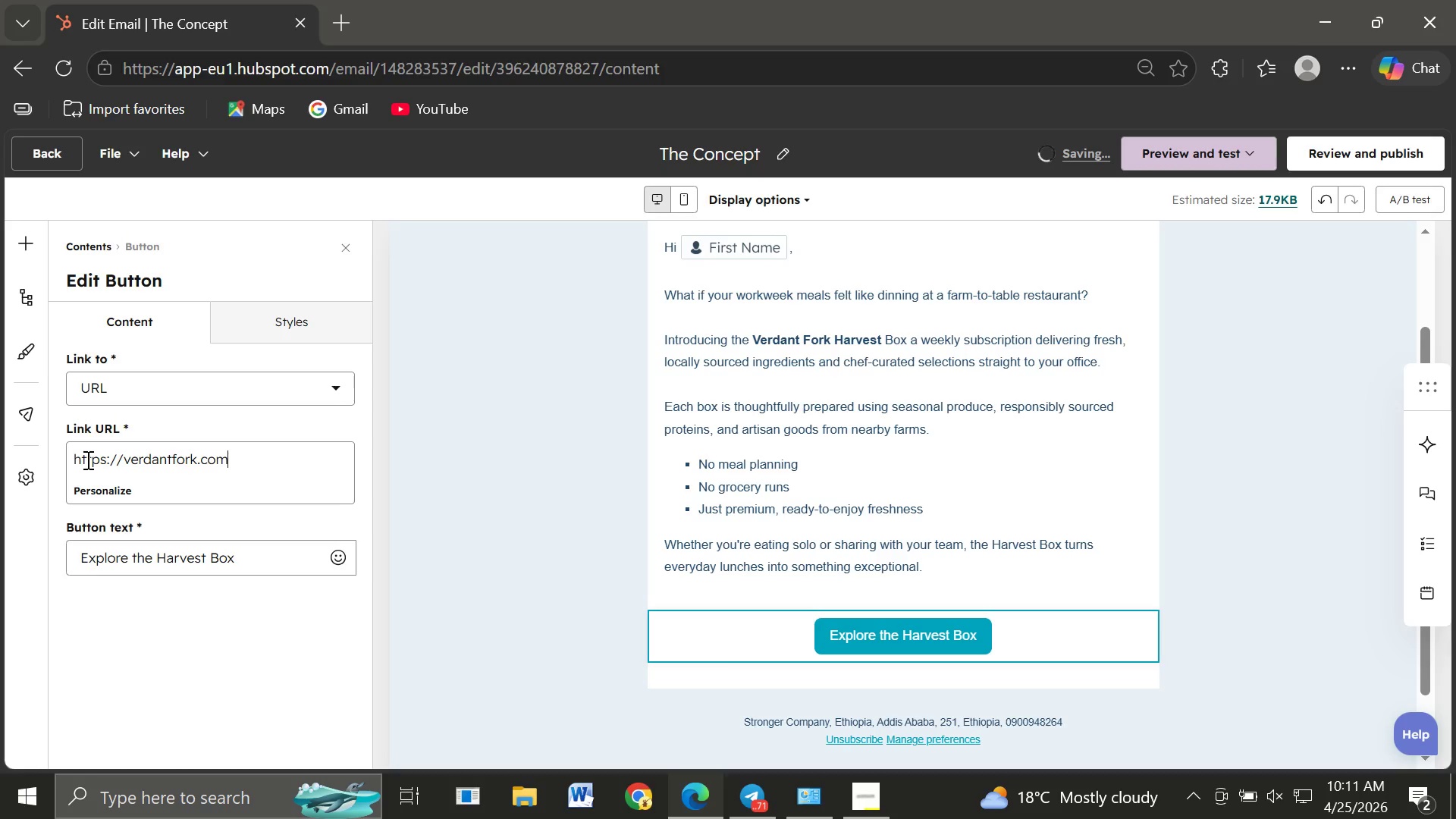 
type(/harvest-box)
 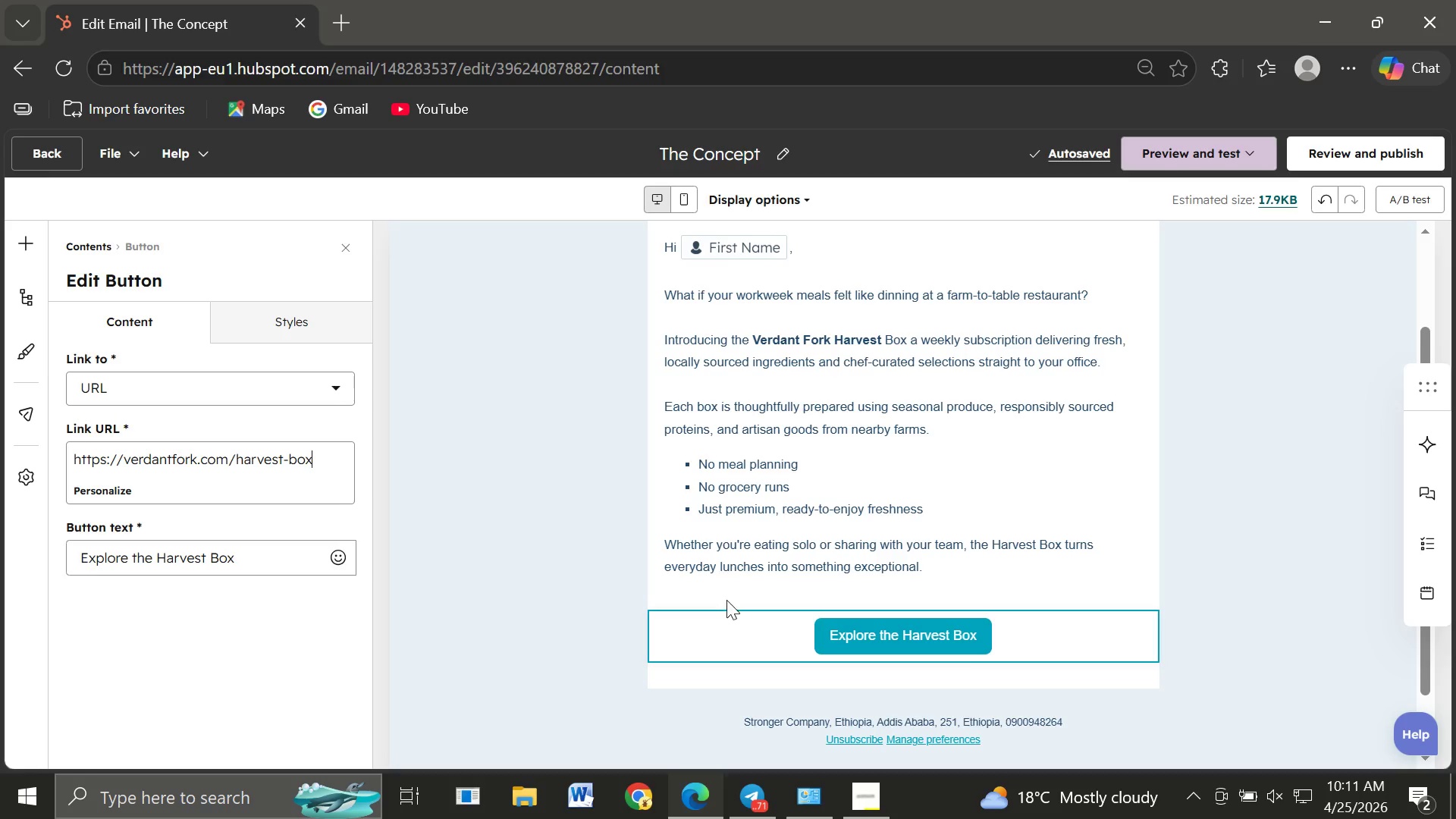 
wait(6.19)
 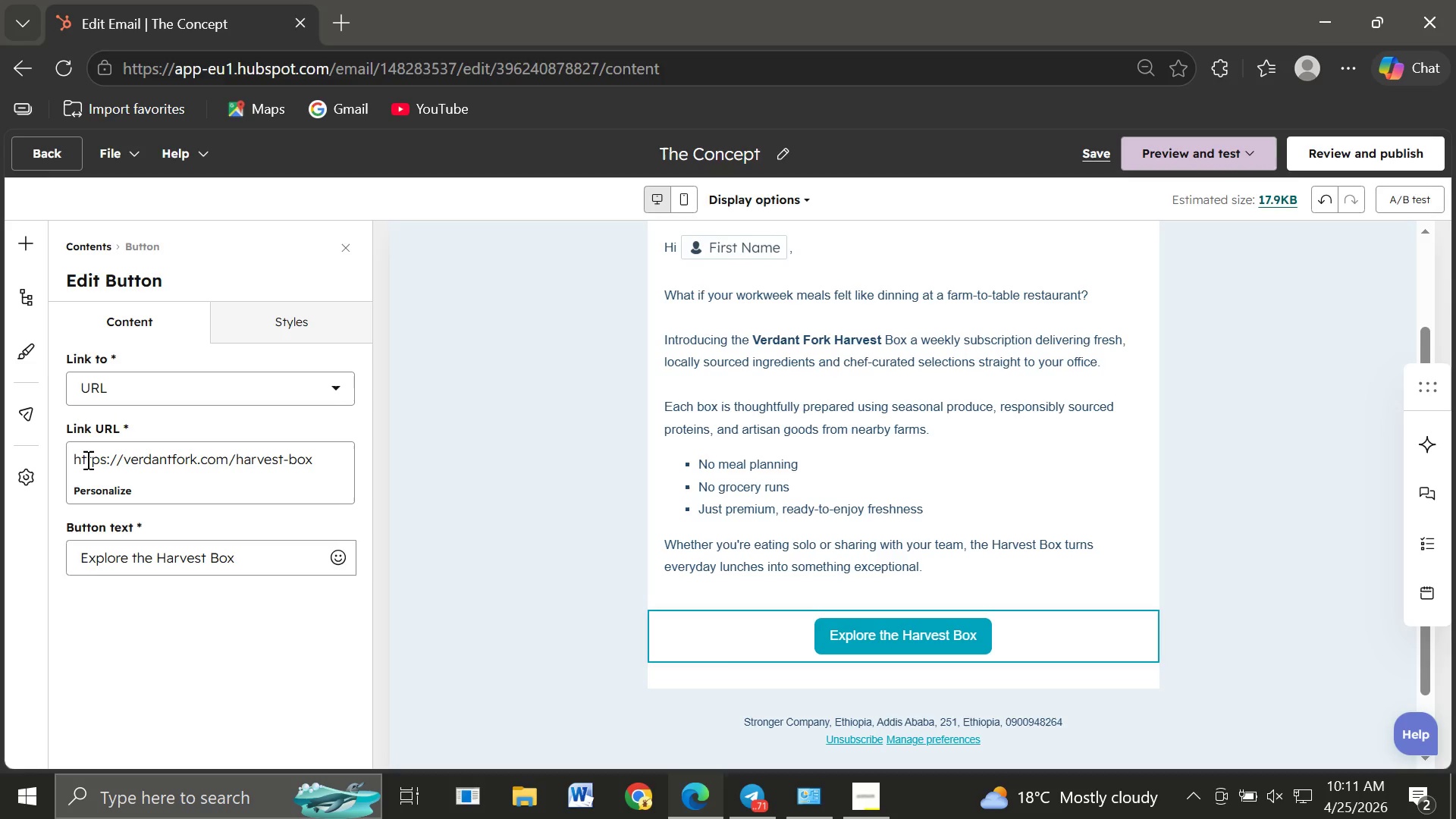 
left_click([792, 591])
 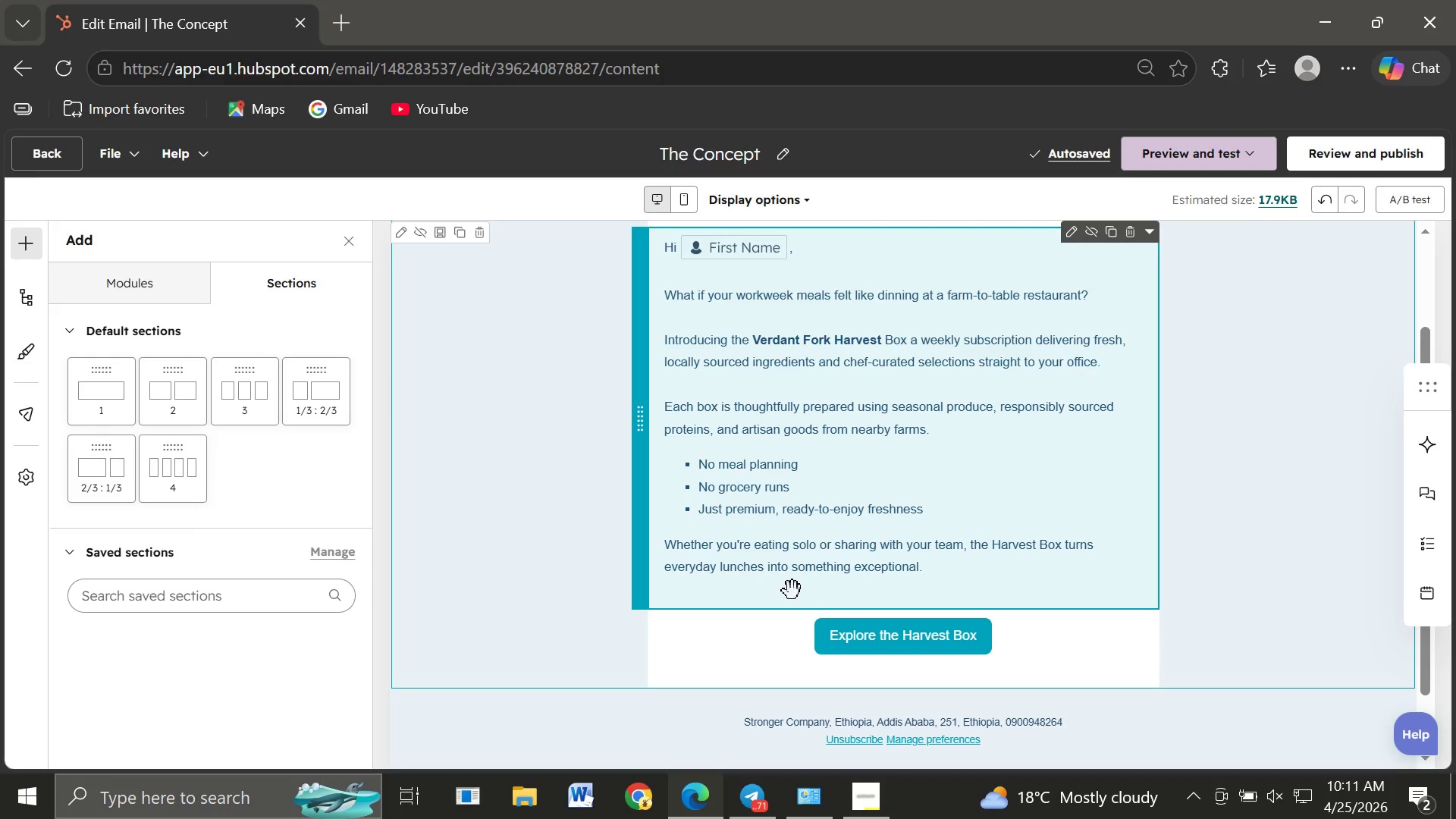 
left_click([792, 591])
 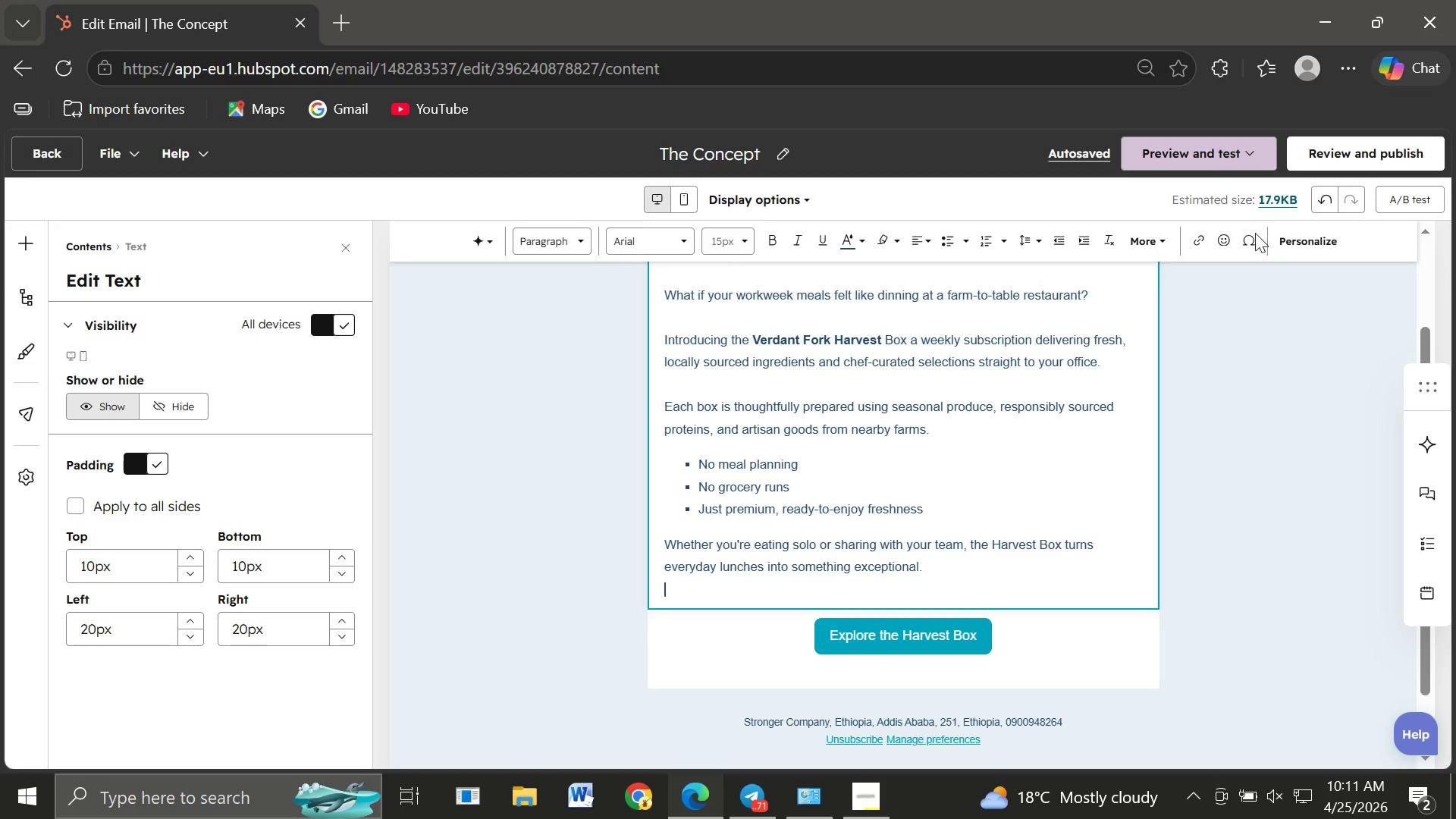 
left_click([1225, 243])
 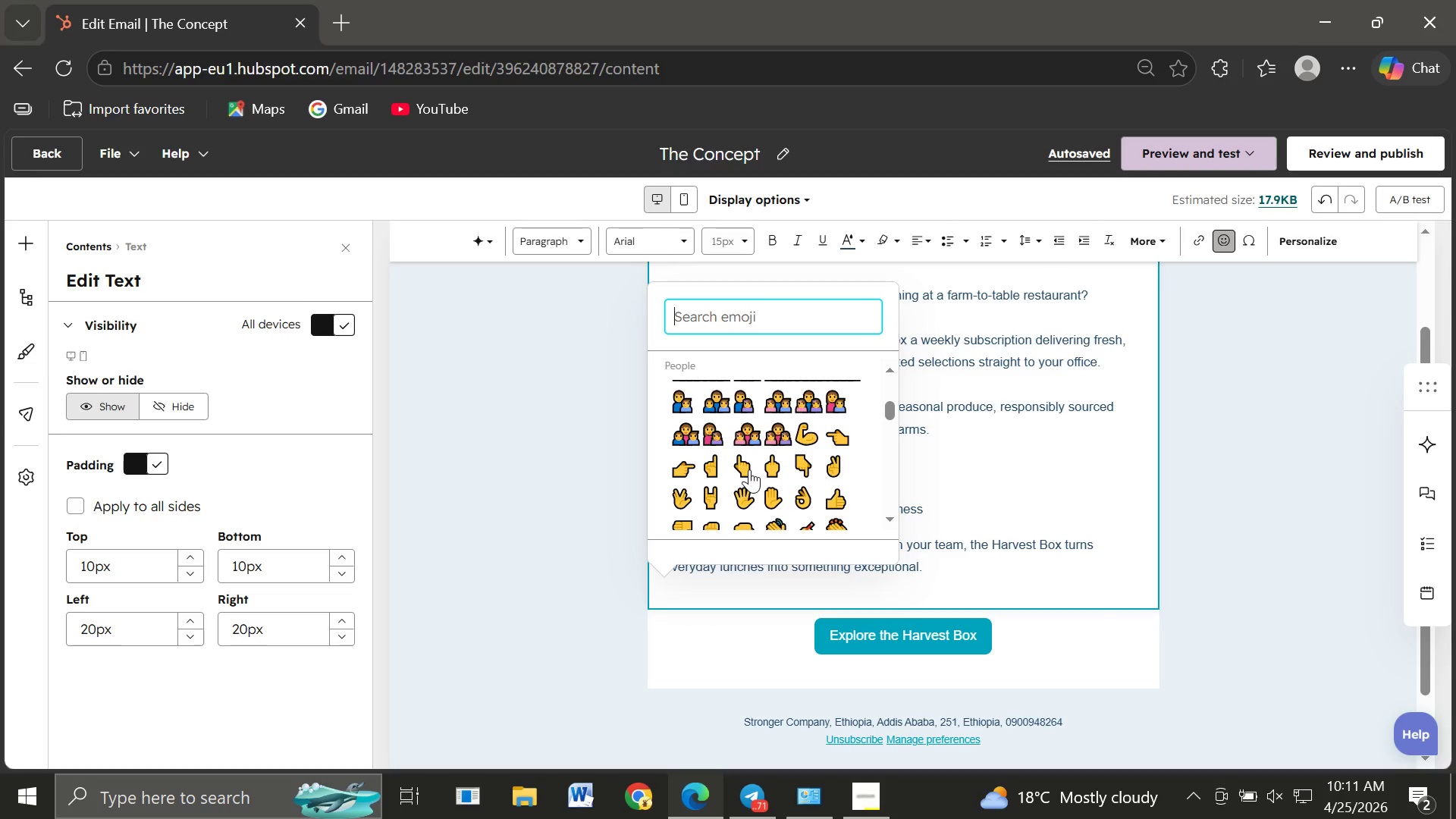 
wait(18.25)
 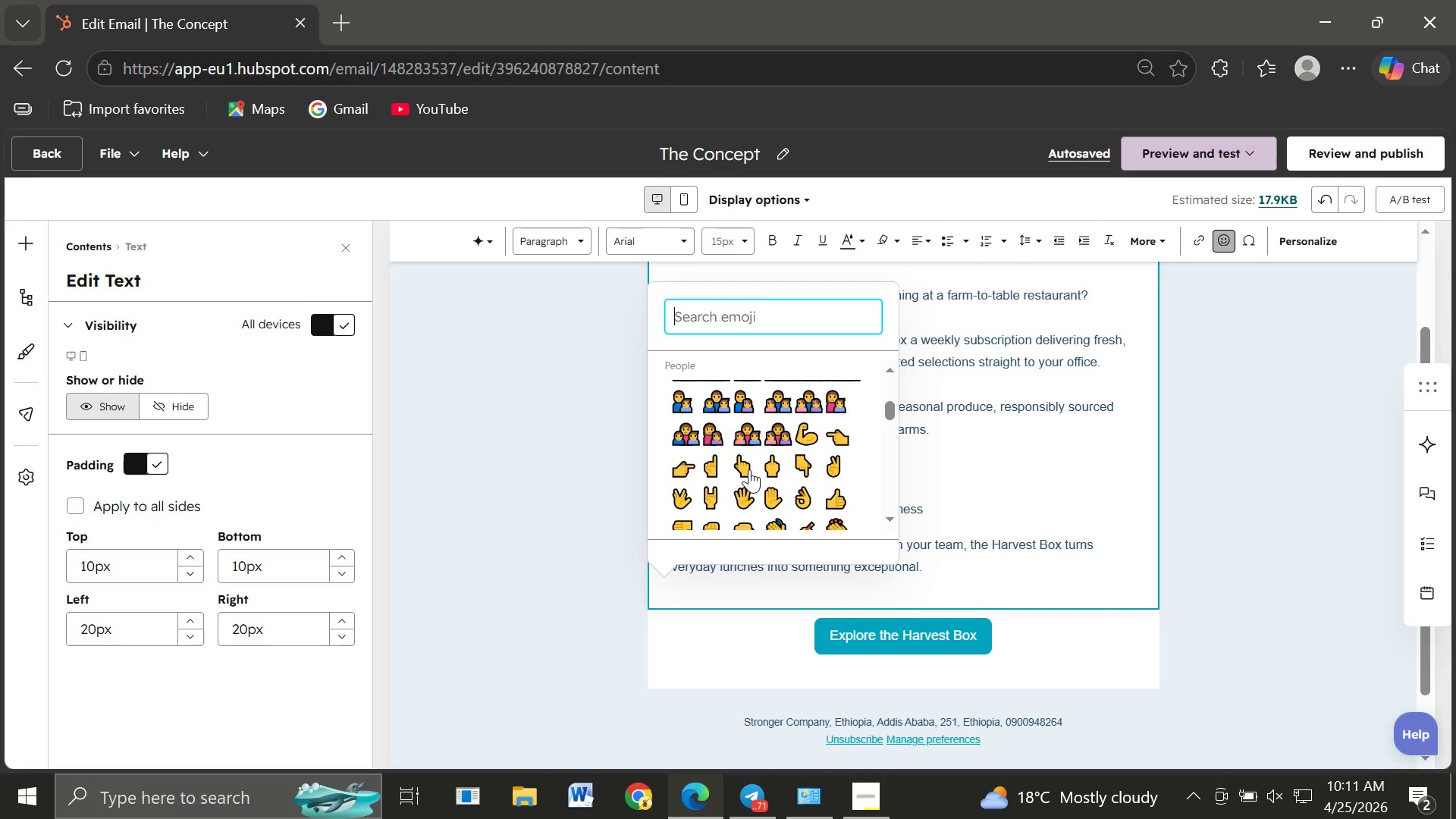 
left_click([811, 452])
 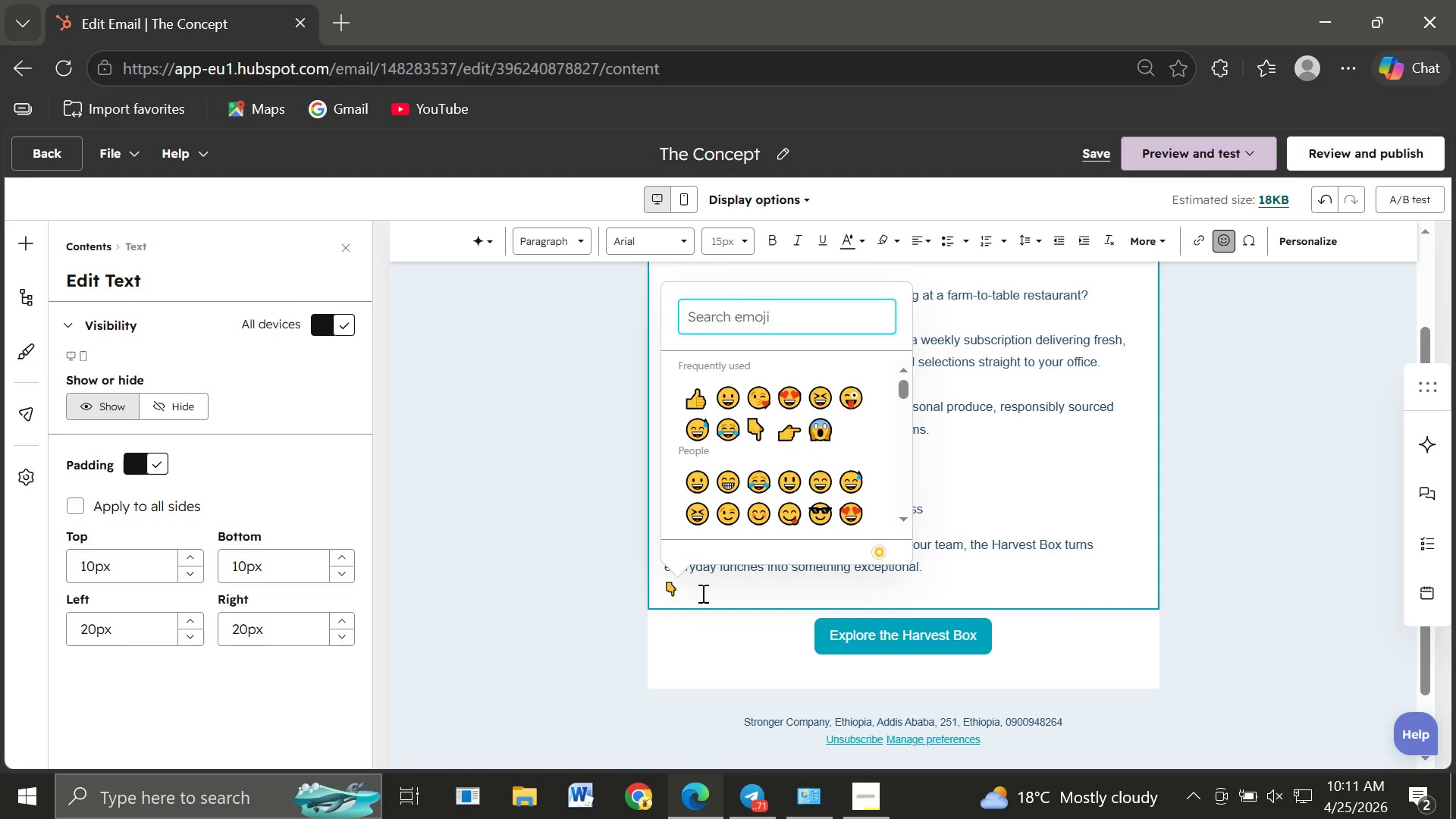 
left_click_drag(start_coordinate=[687, 588], to_coordinate=[662, 588])
 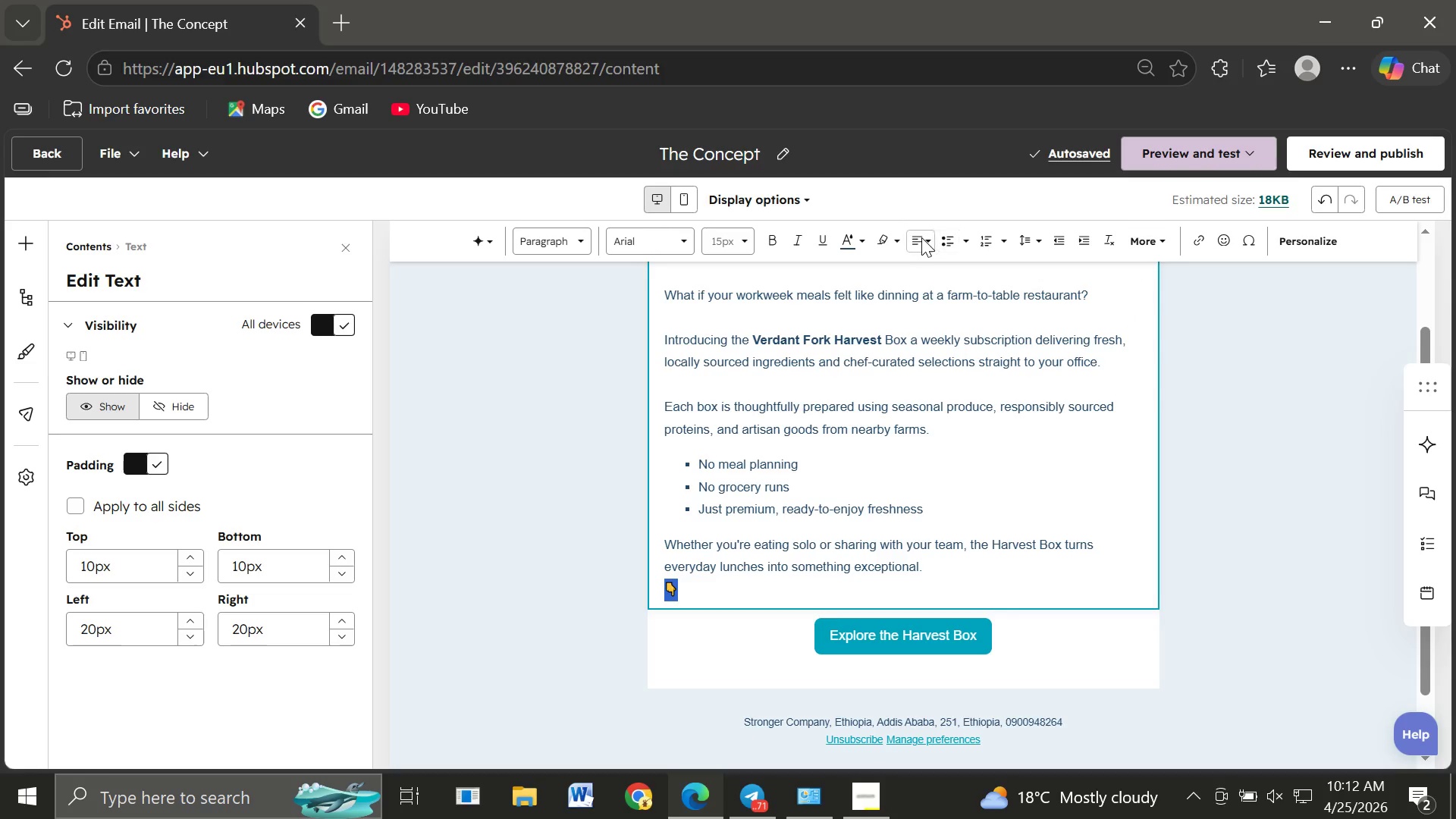 
wait(5.97)
 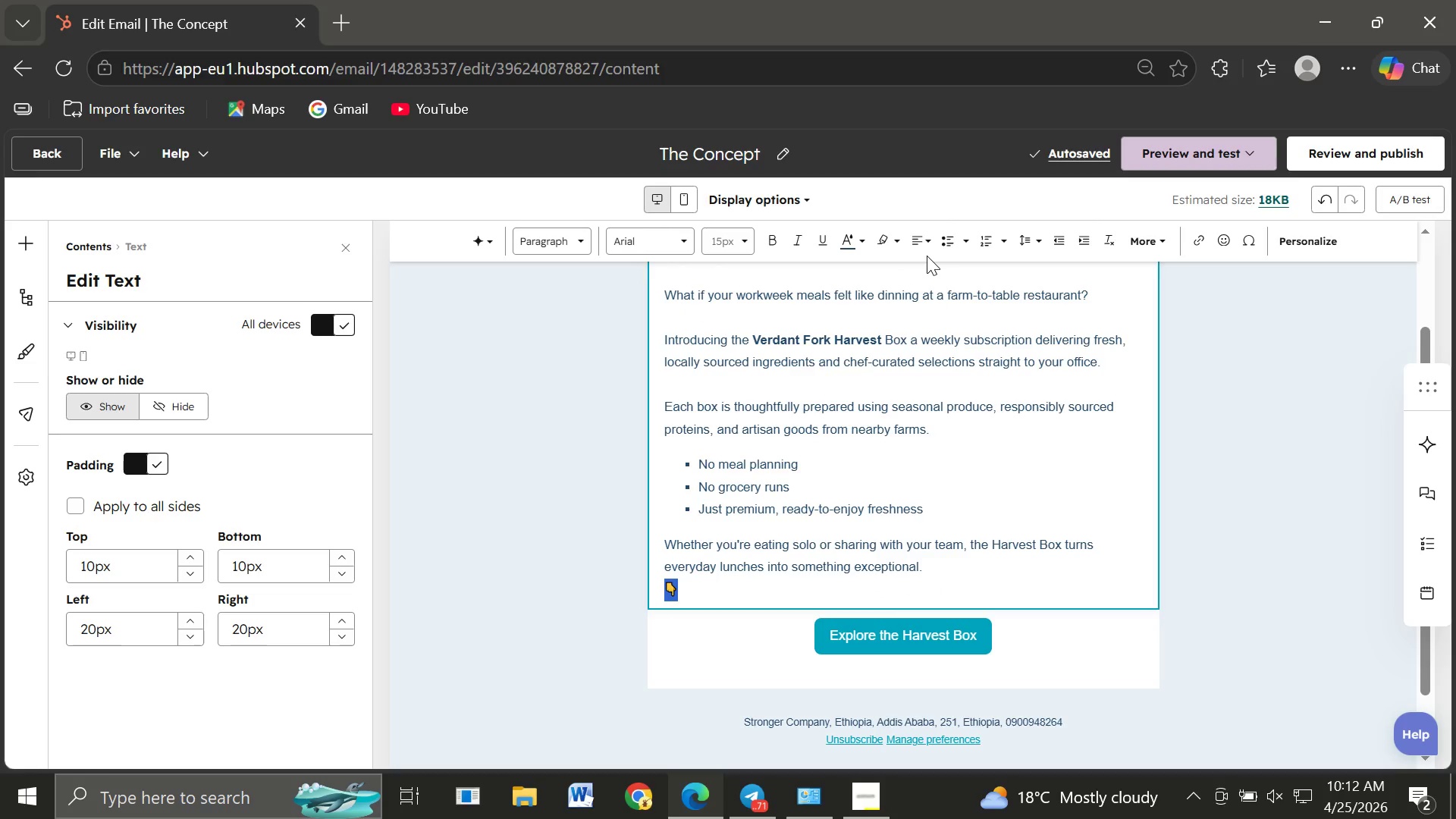 
left_click([930, 240])
 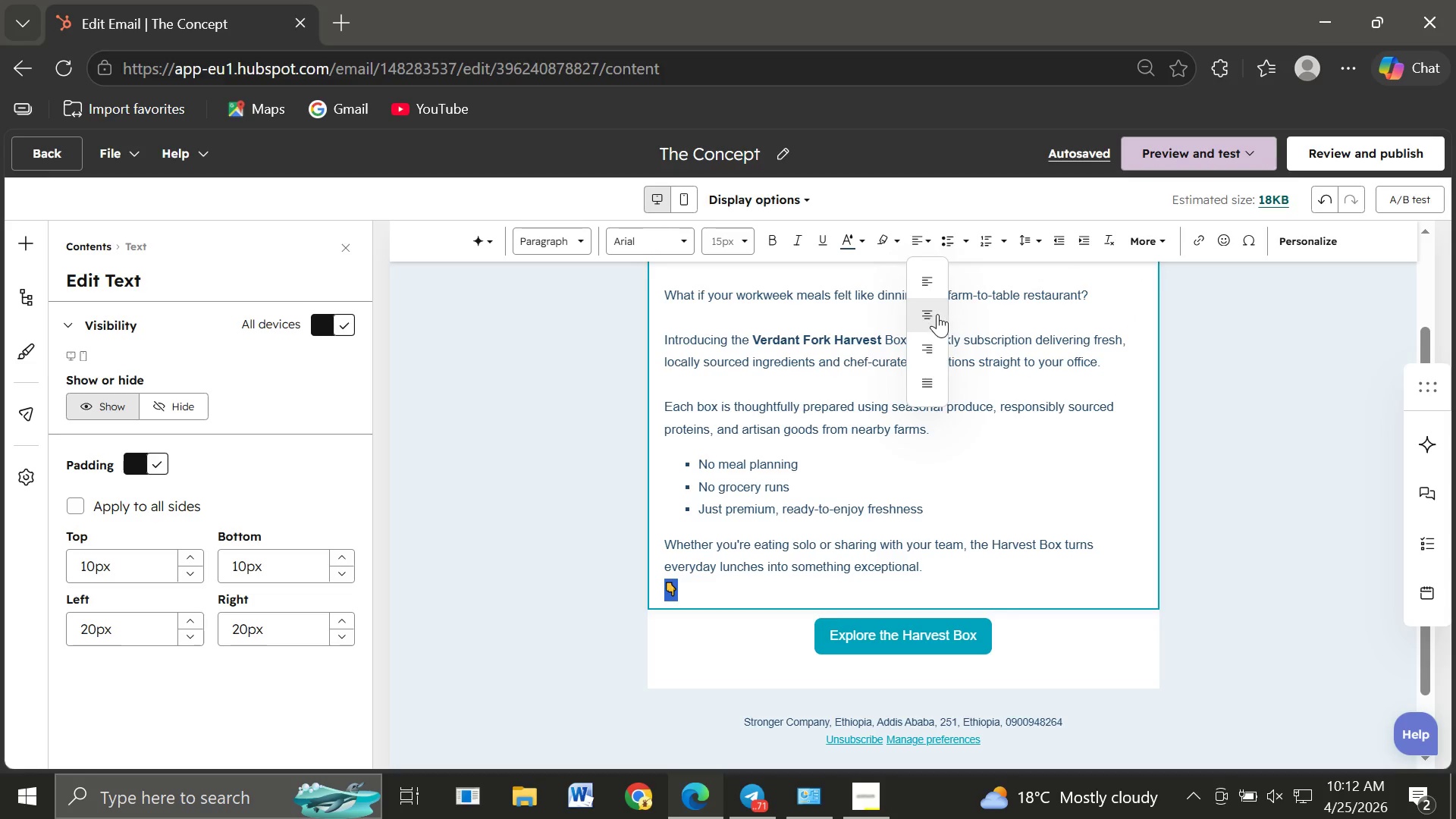 
left_click([932, 315])
 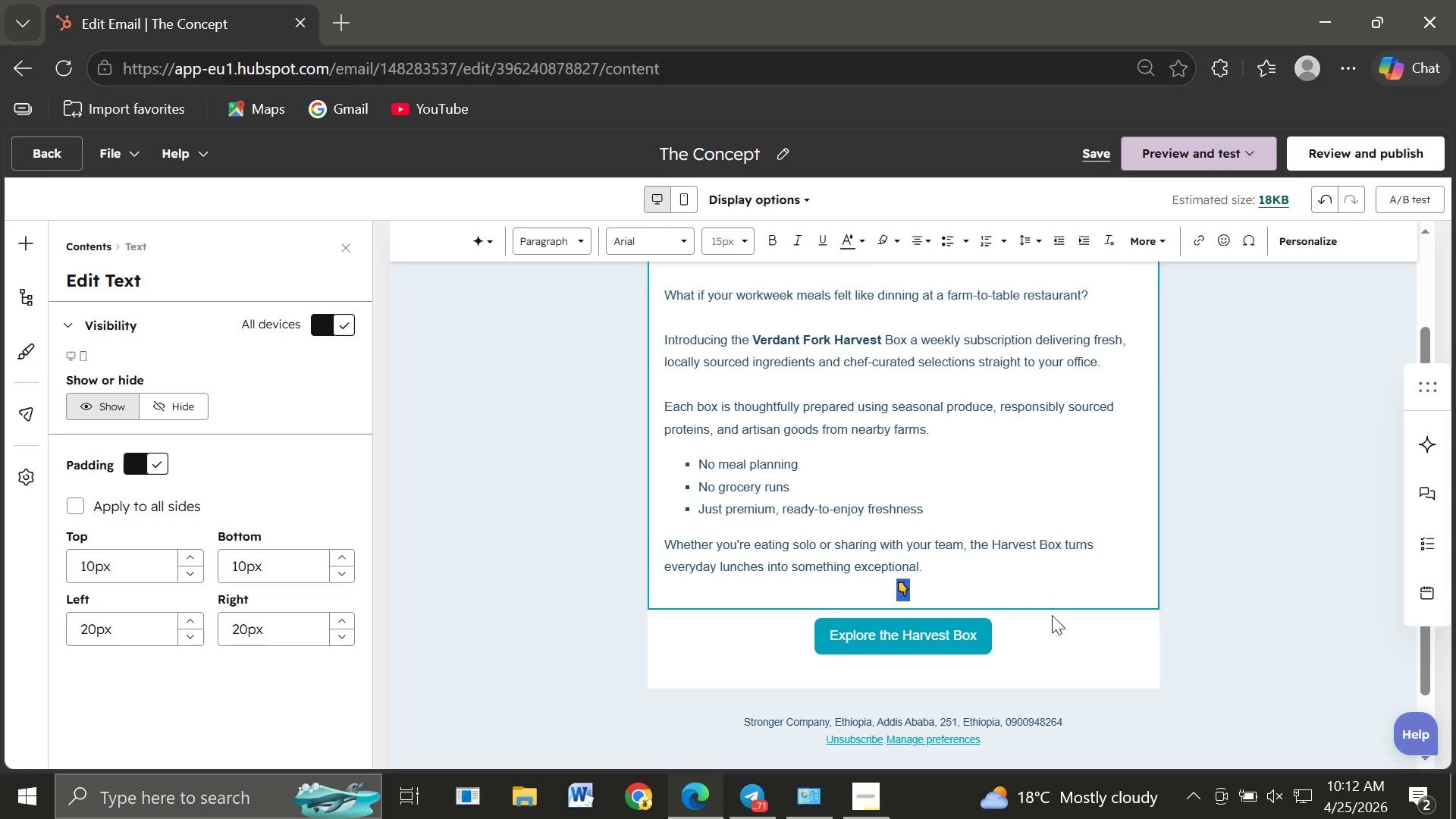 
left_click([1043, 623])
 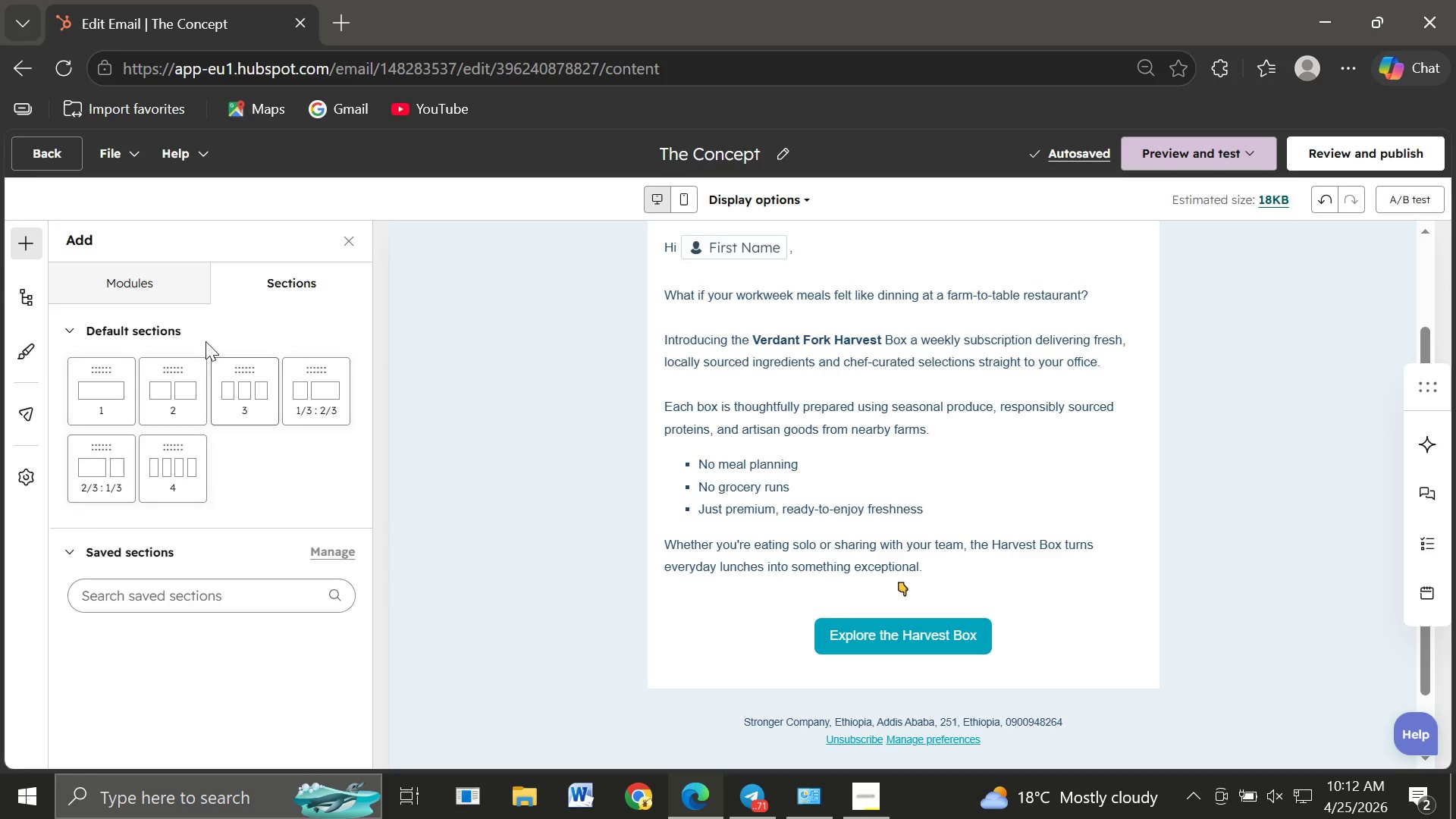 
wait(5.45)
 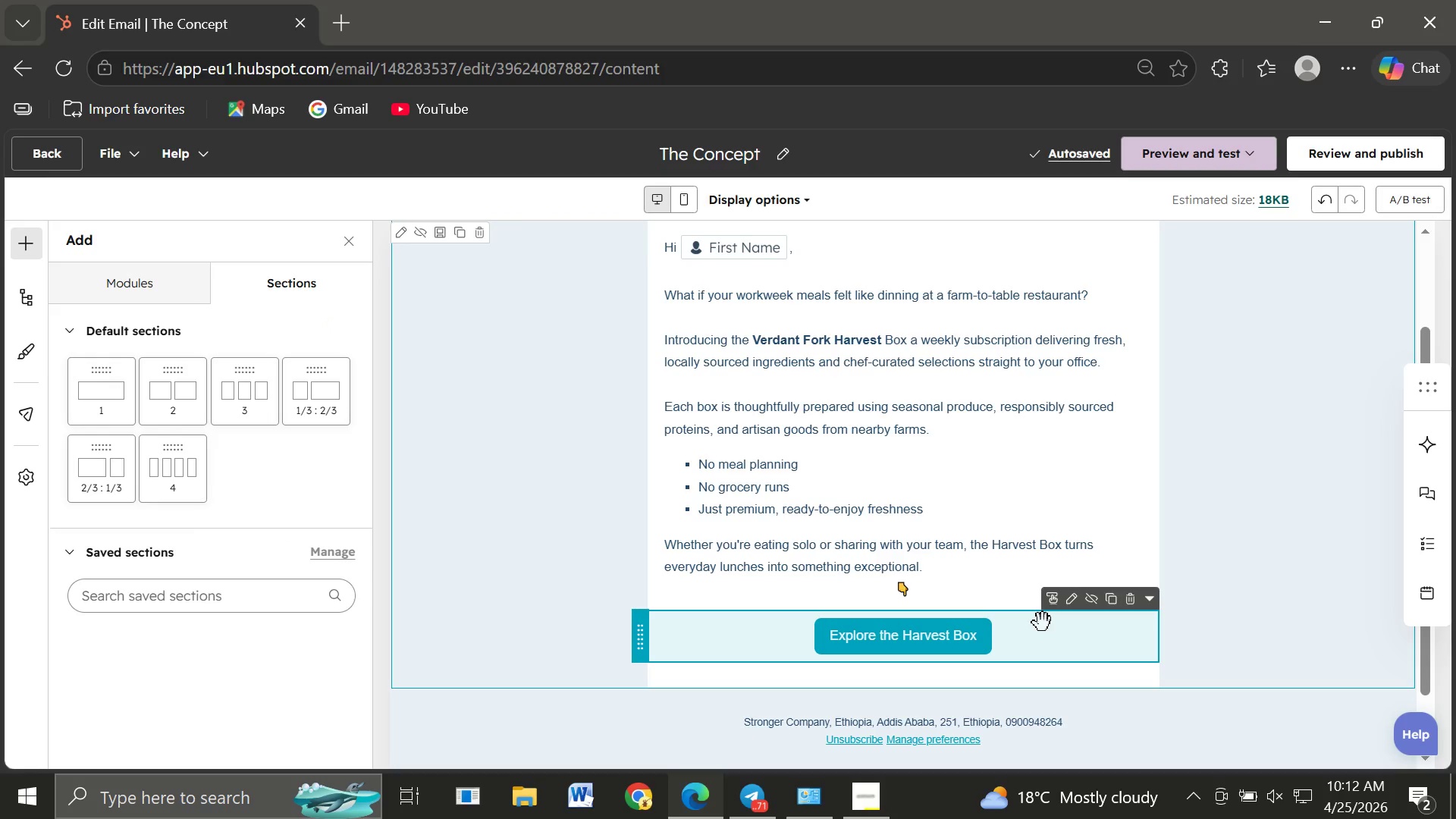 
left_click([22, 246])
 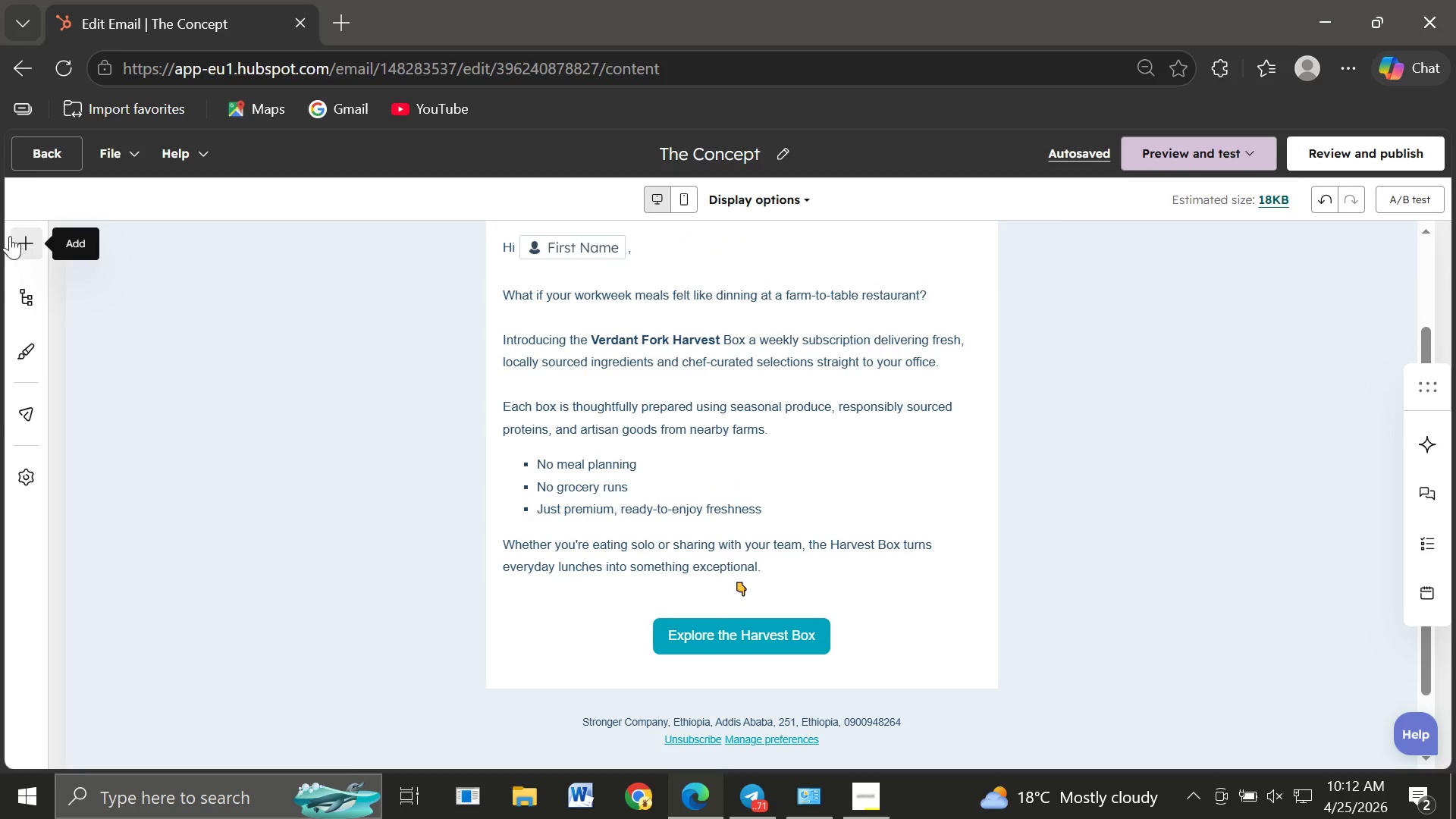 
left_click([20, 253])
 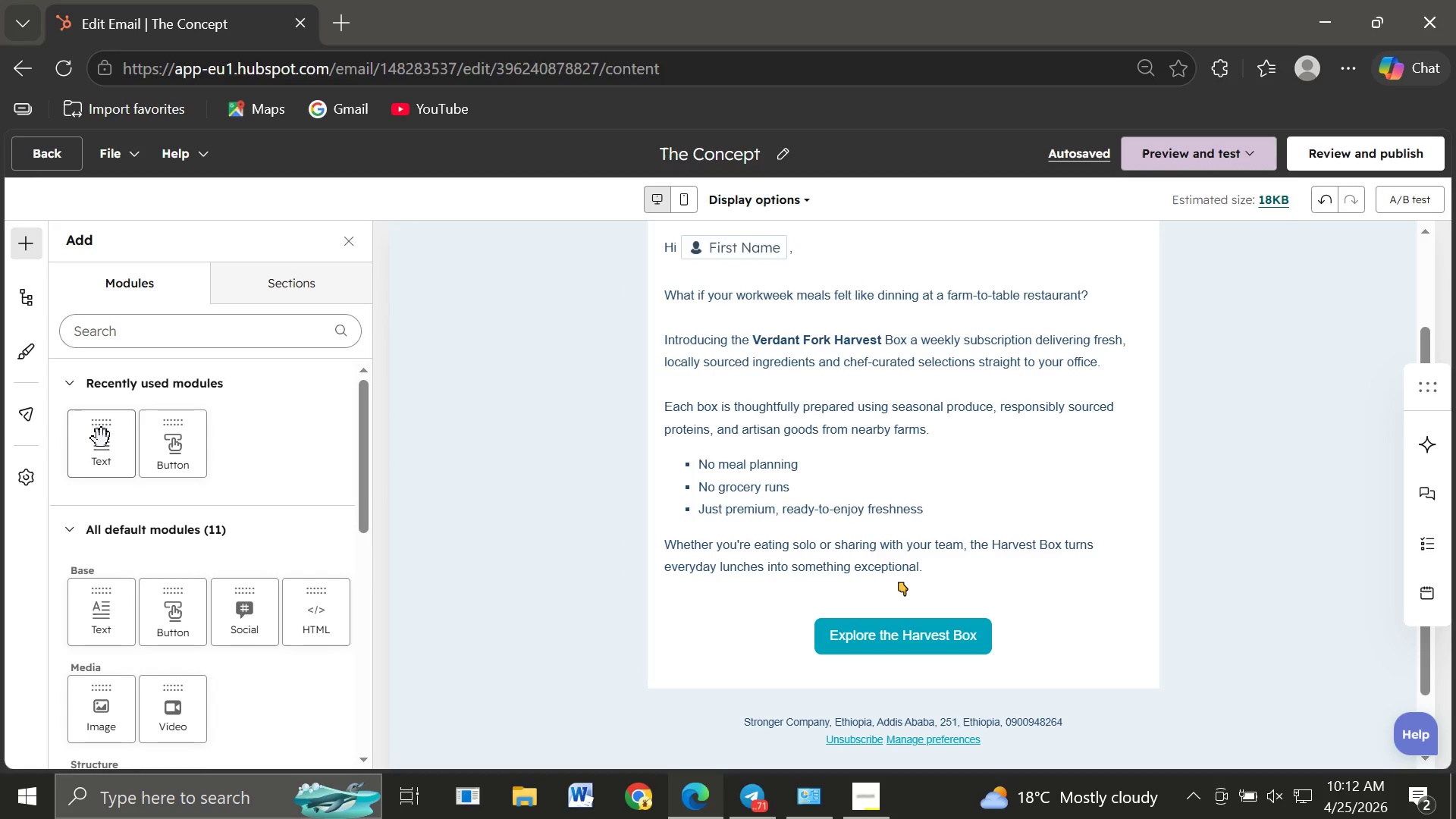 
left_click_drag(start_coordinate=[102, 438], to_coordinate=[910, 656])
 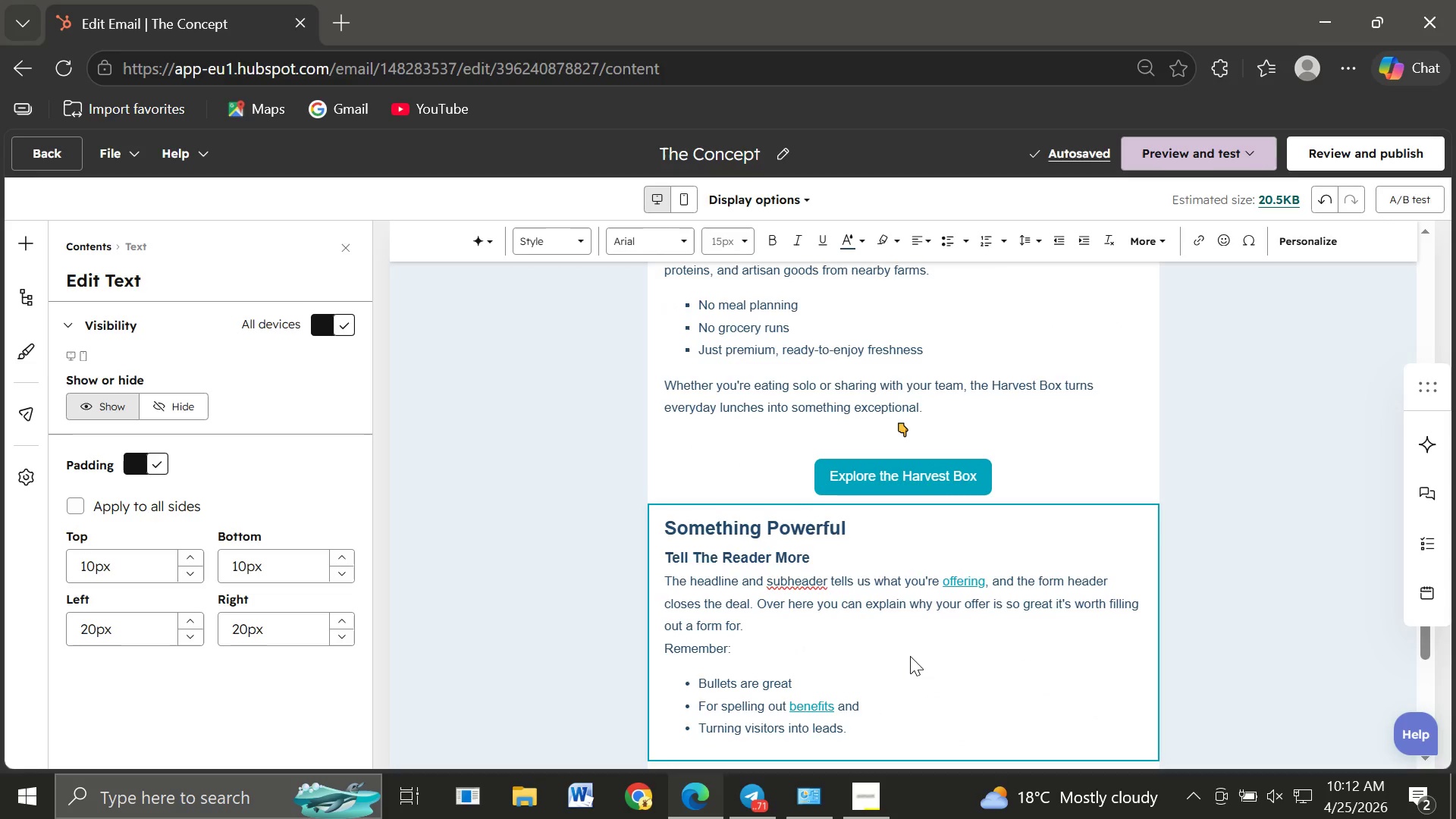 
wait(7.61)
 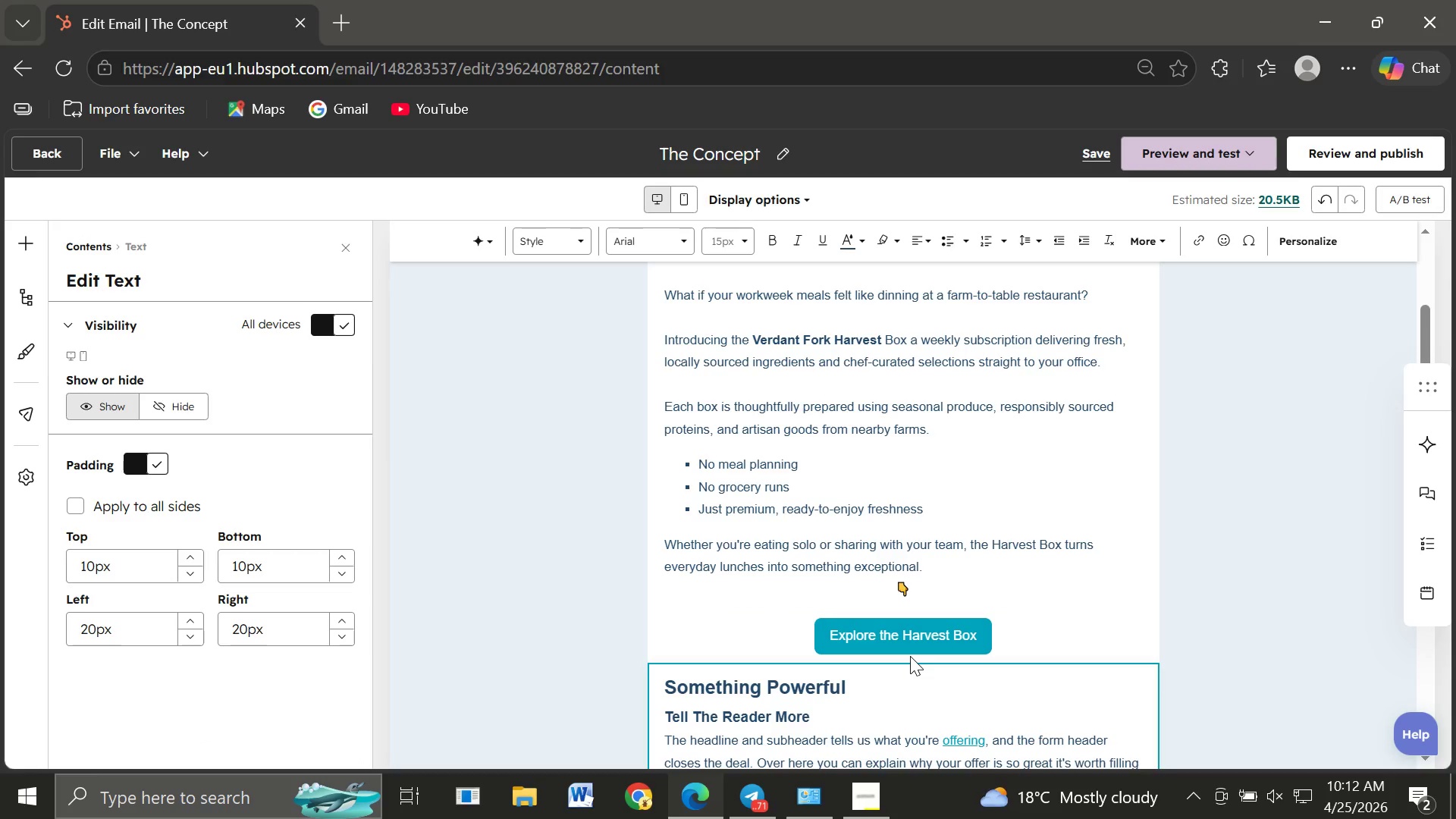 
left_click_drag(start_coordinate=[852, 634], to_coordinate=[660, 435])
 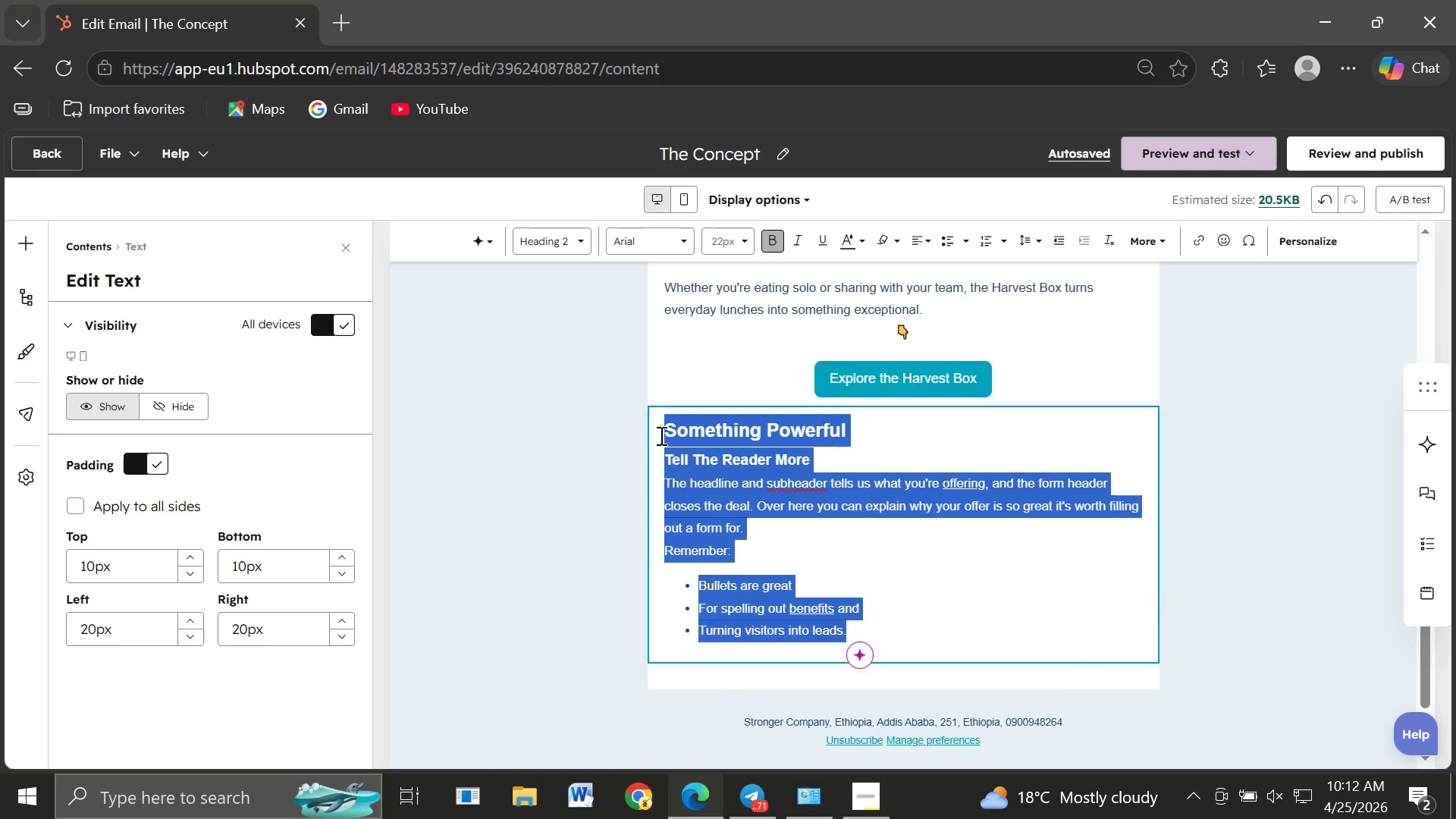 
key(Shift+ShiftLeft)
 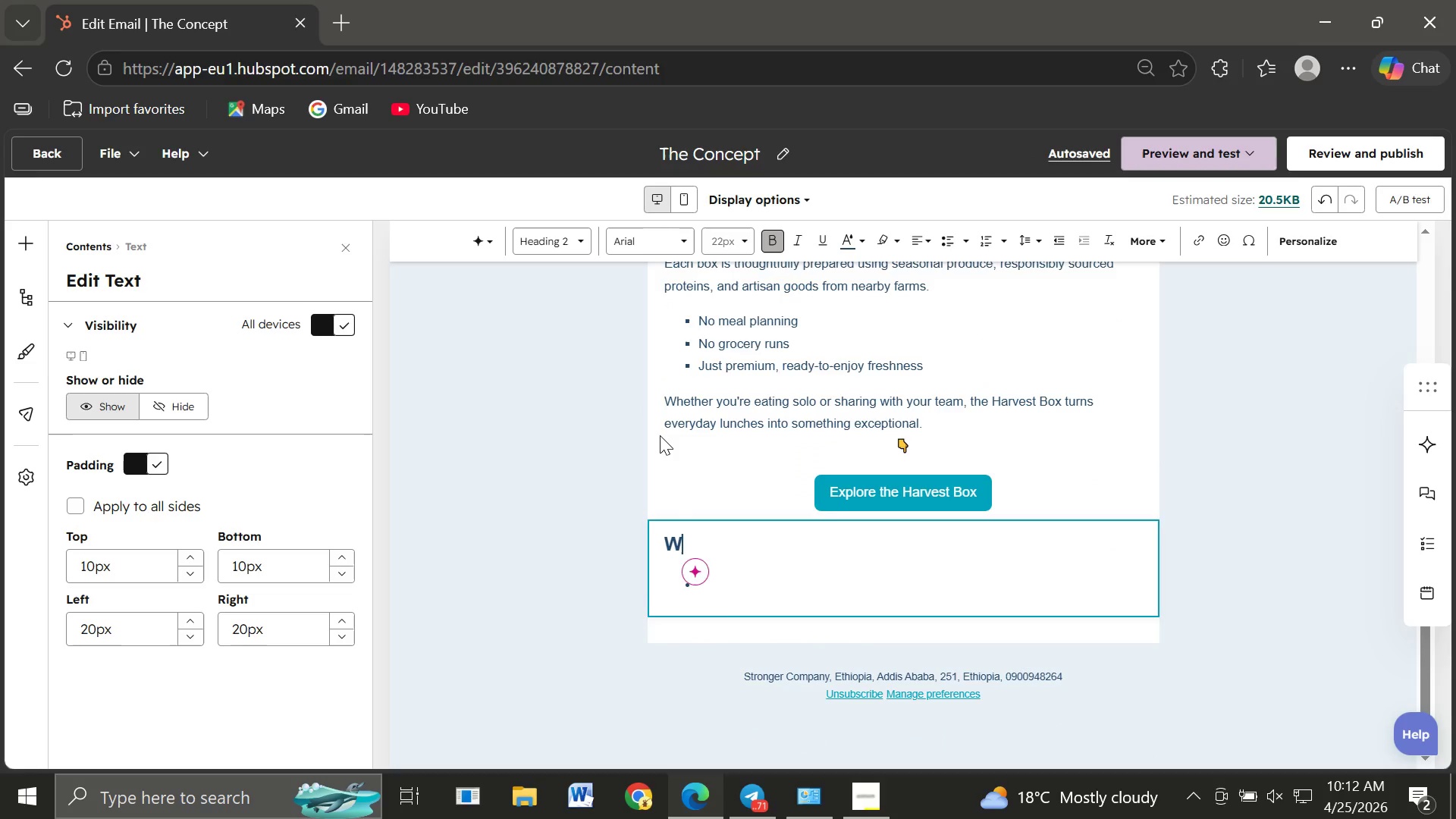 
key(Shift+W)
 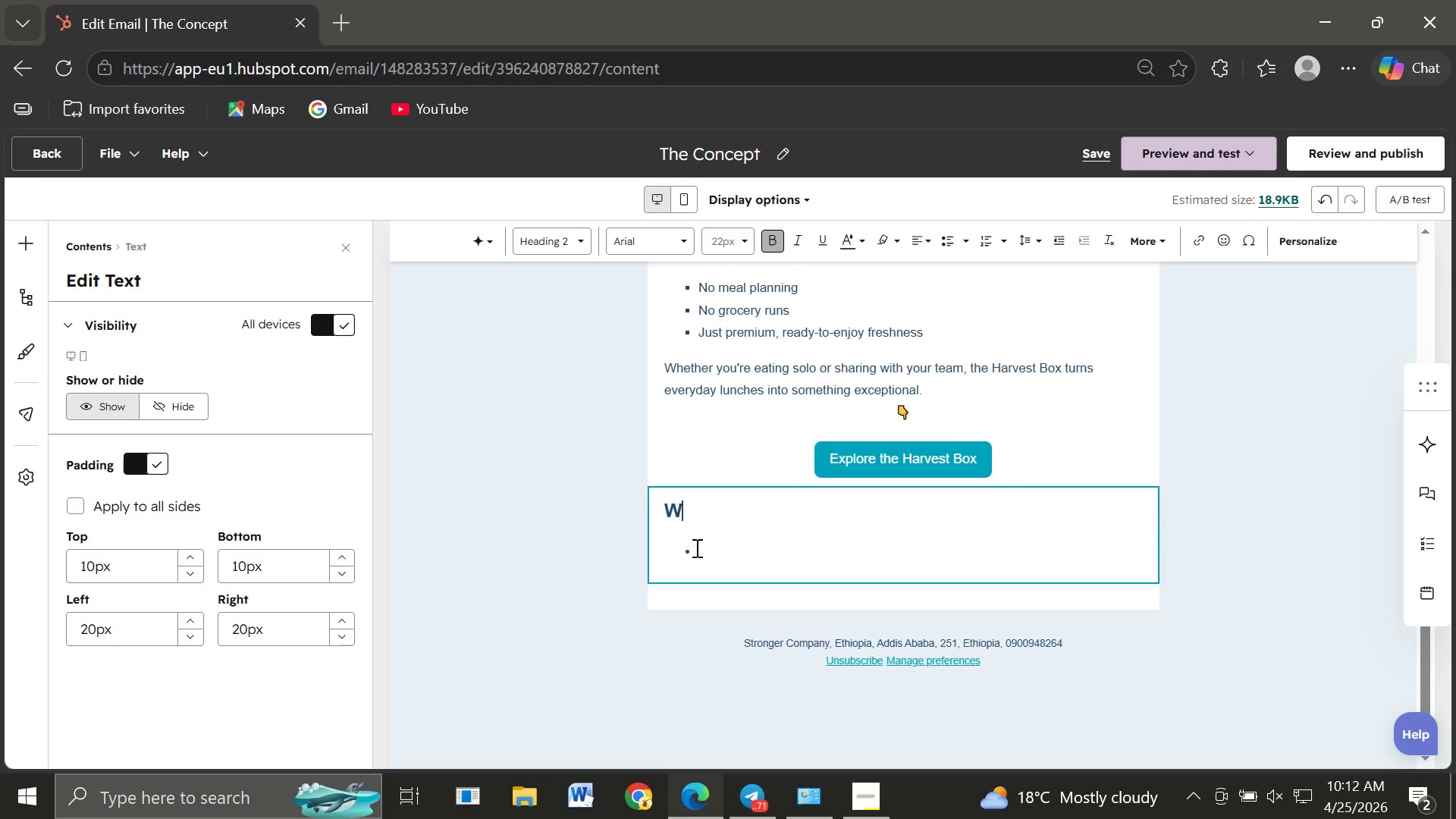 
left_click([695, 548])
 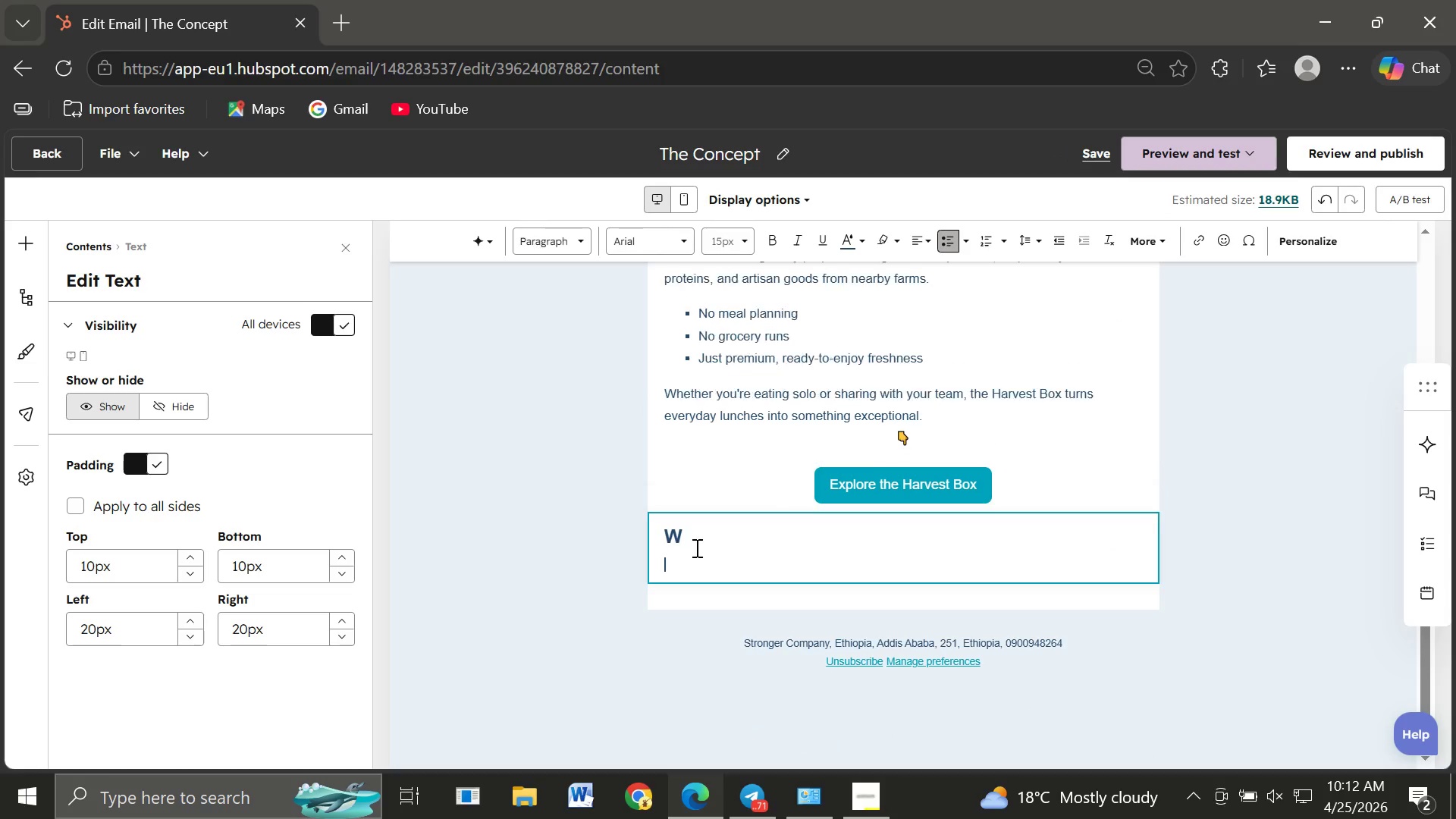 
key(Backspace)
 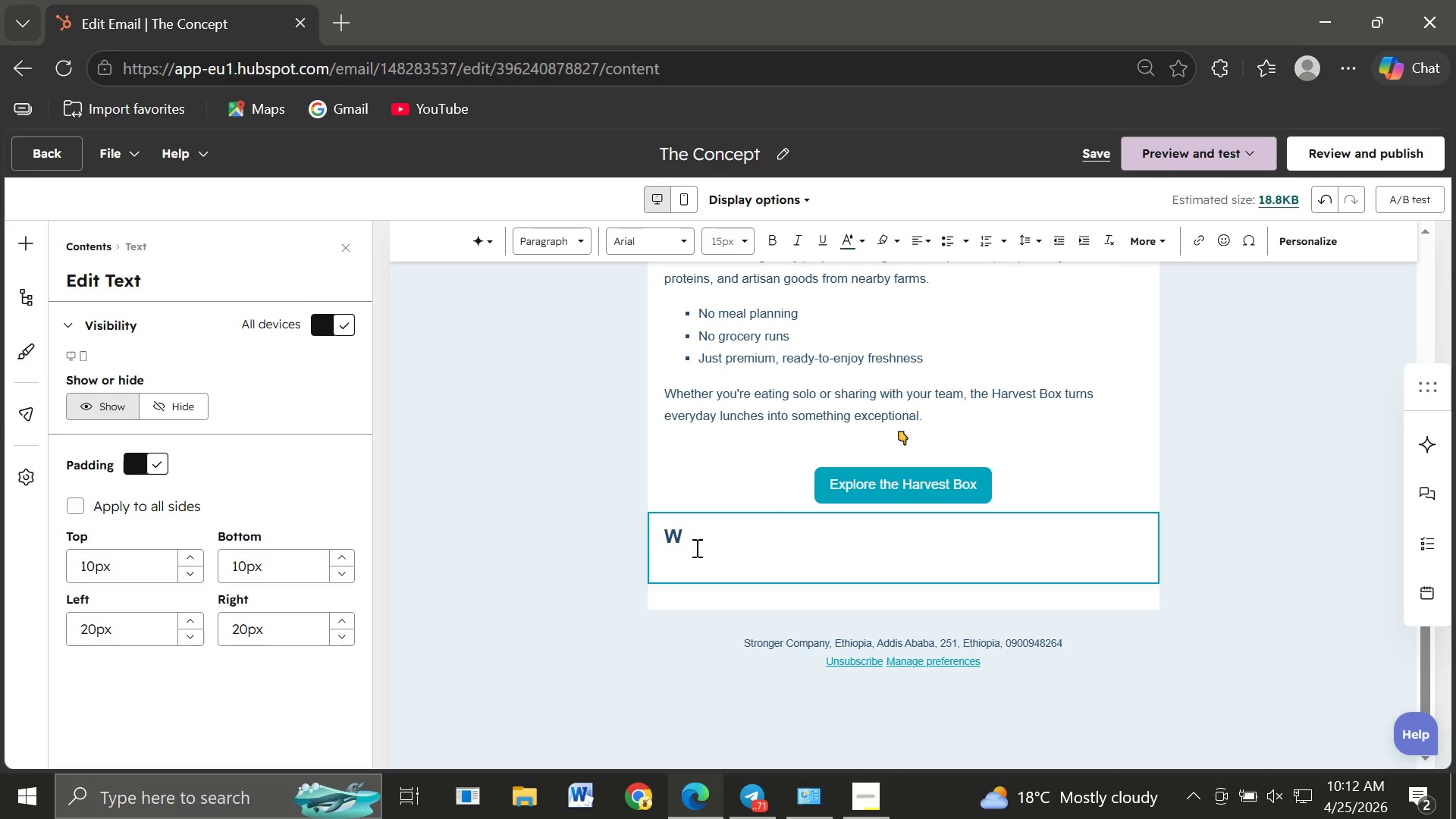 
key(Backspace)
 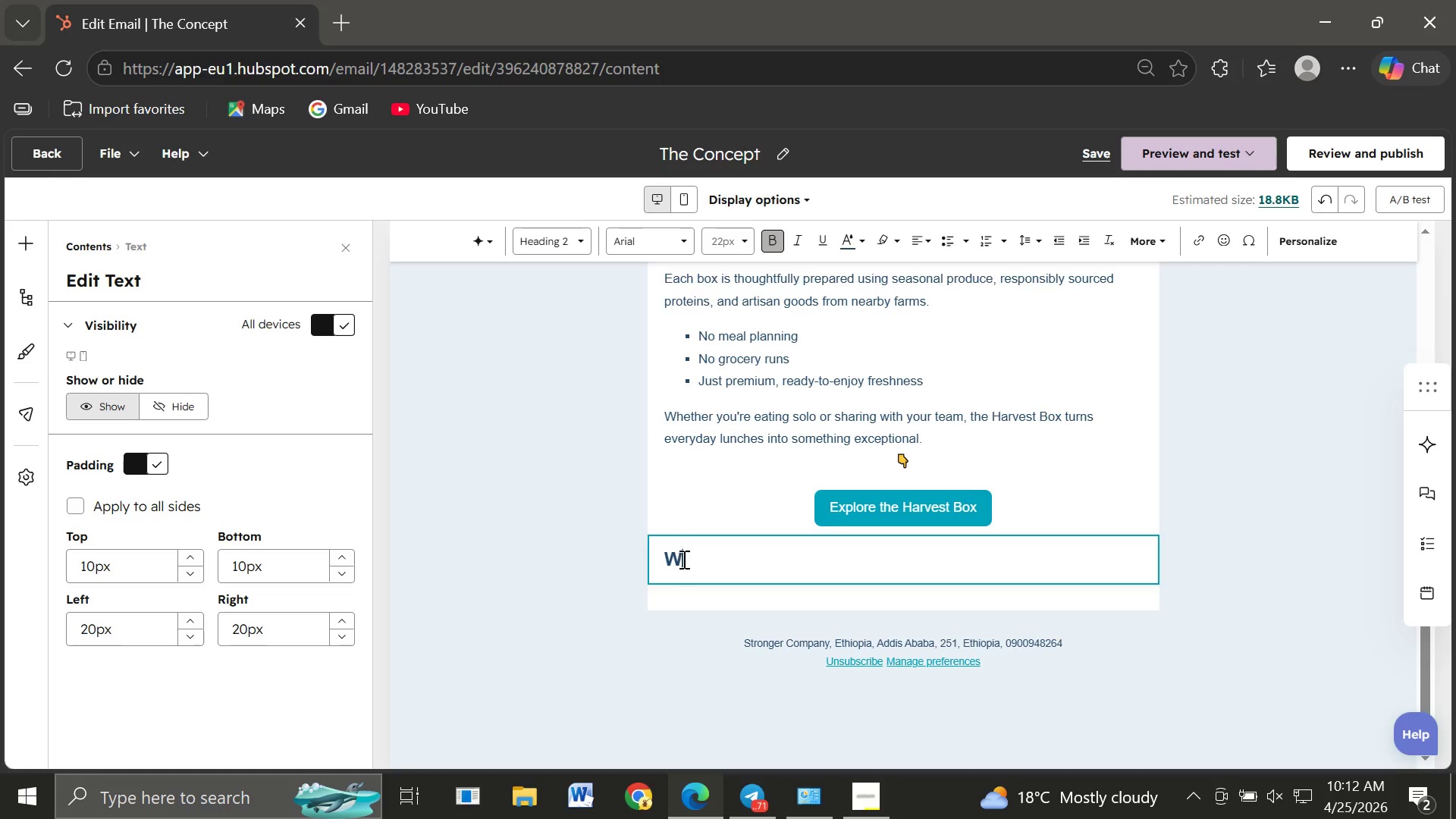 
left_click_drag(start_coordinate=[682, 557], to_coordinate=[665, 557])
 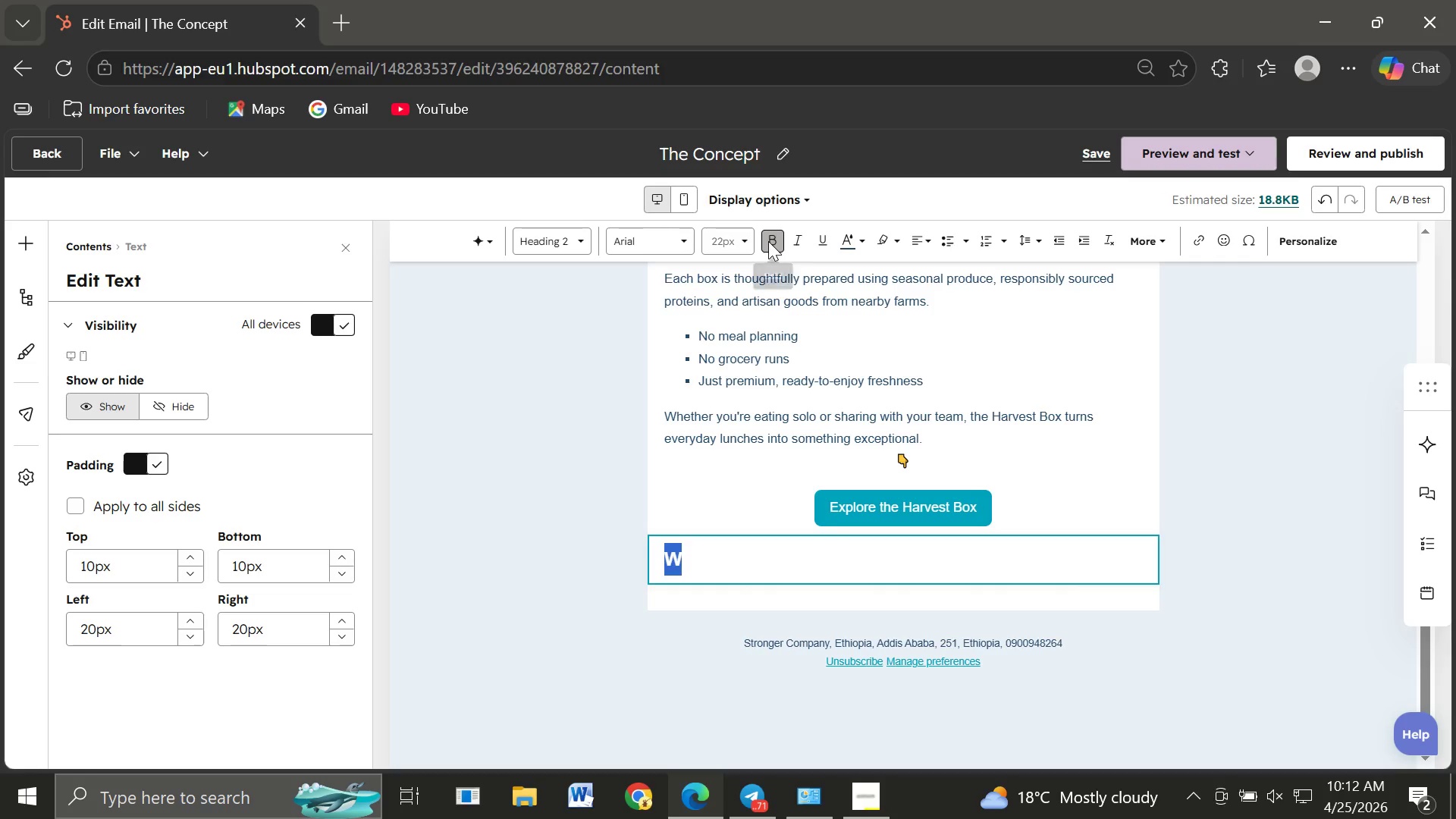 
left_click([768, 241])
 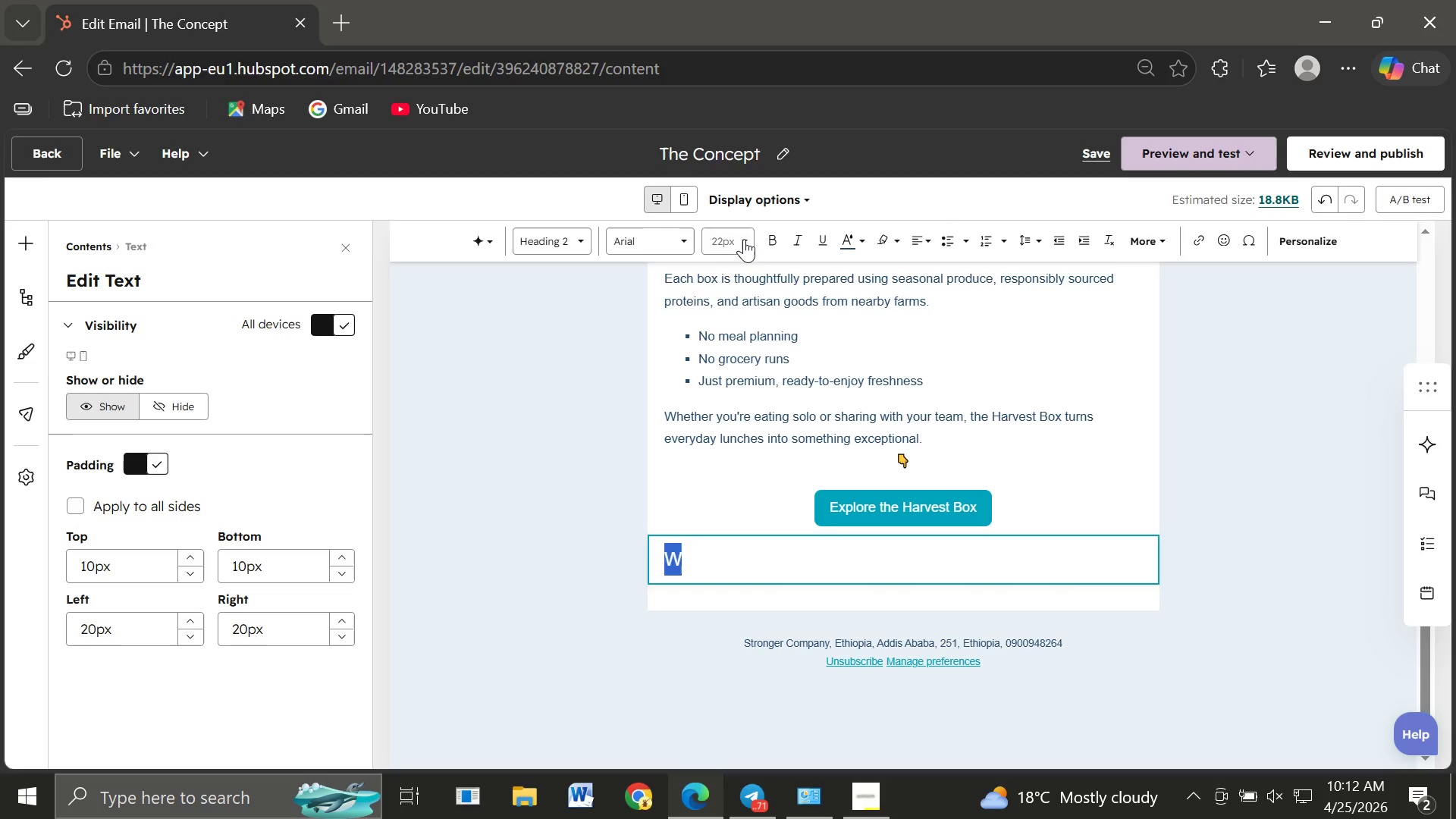 
left_click([744, 238])
 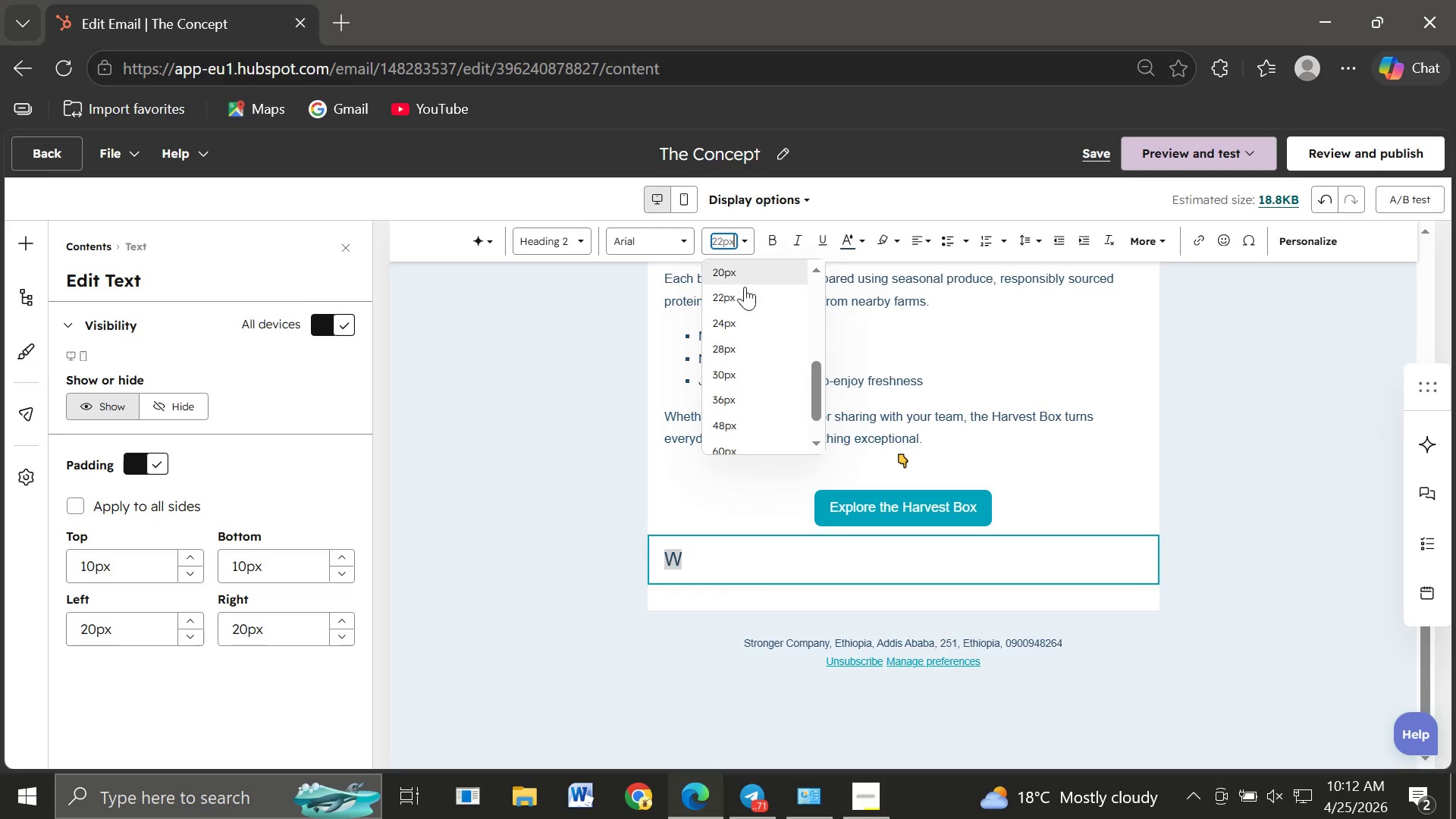 
mouse_move([729, 288])
 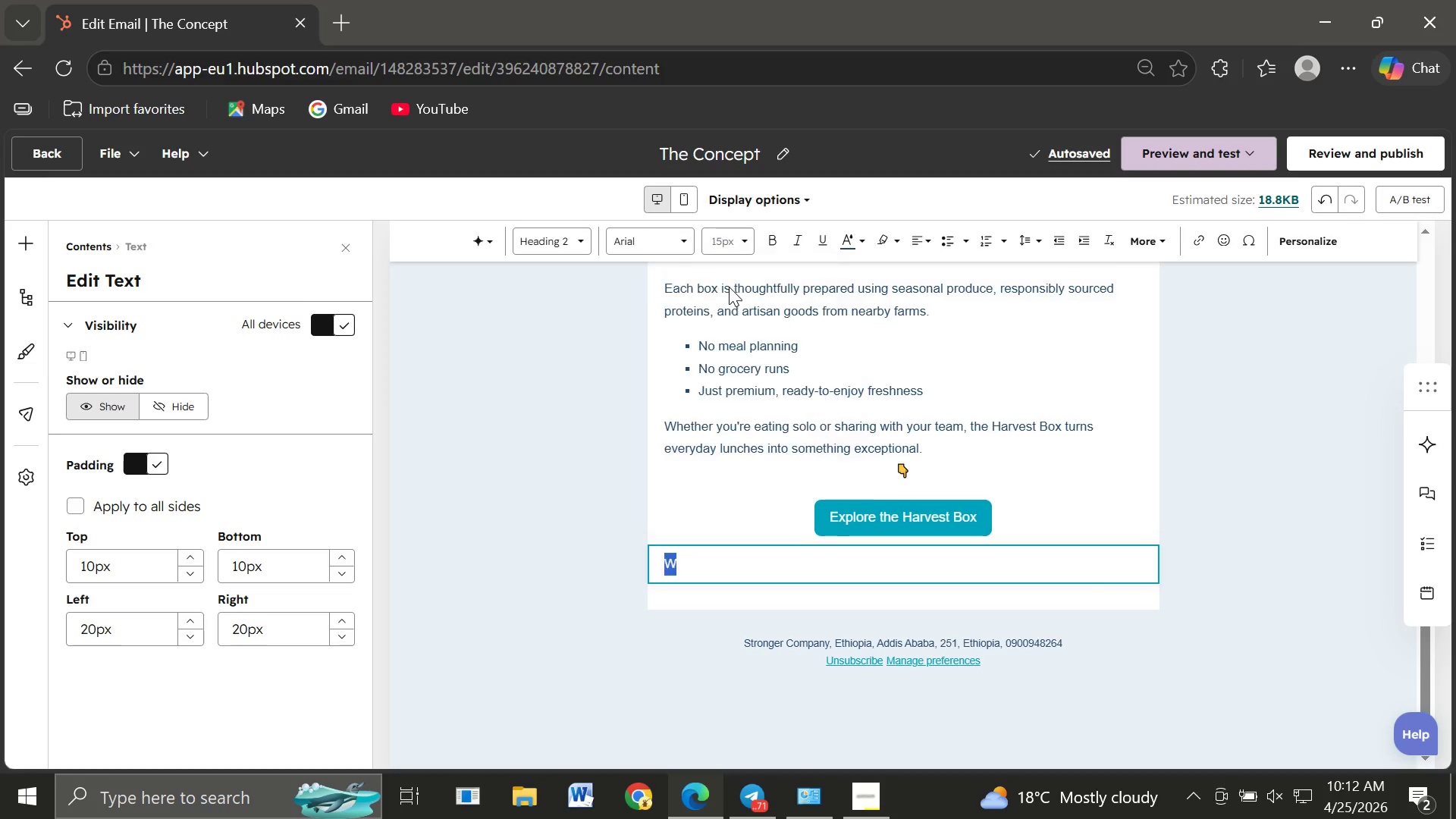 
left_click([729, 287])
 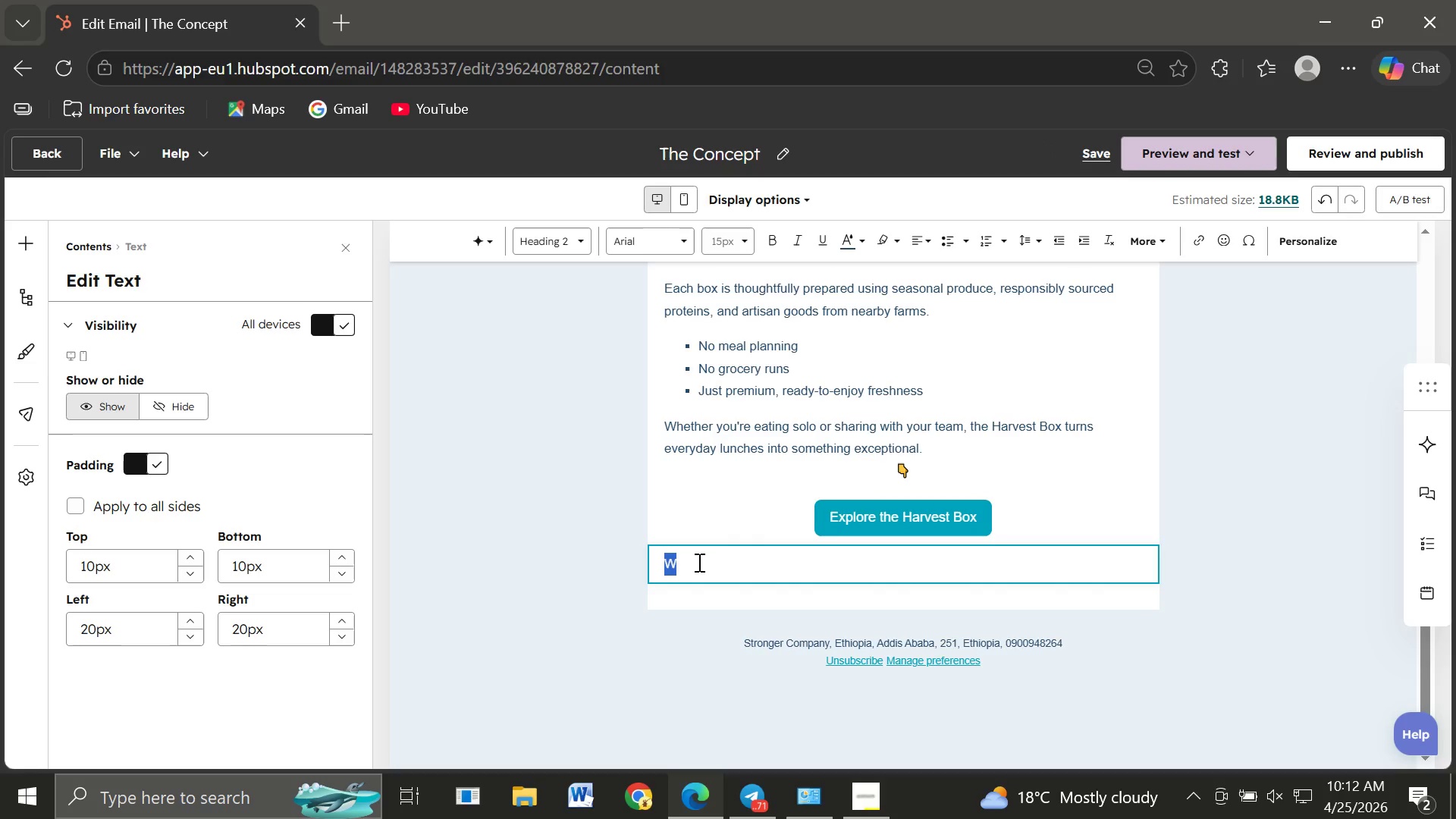 
left_click([698, 561])
 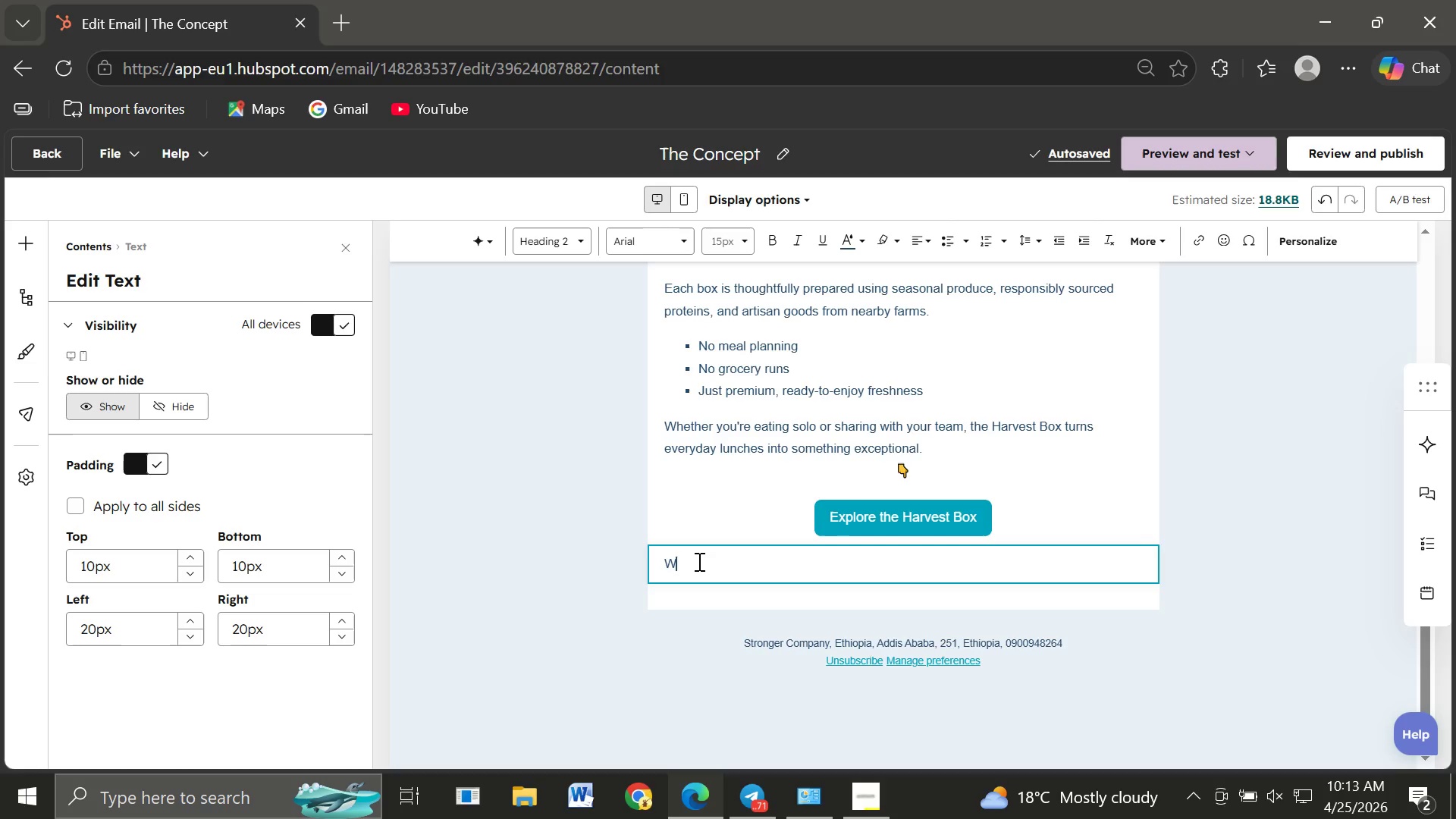 
type(armly.)
 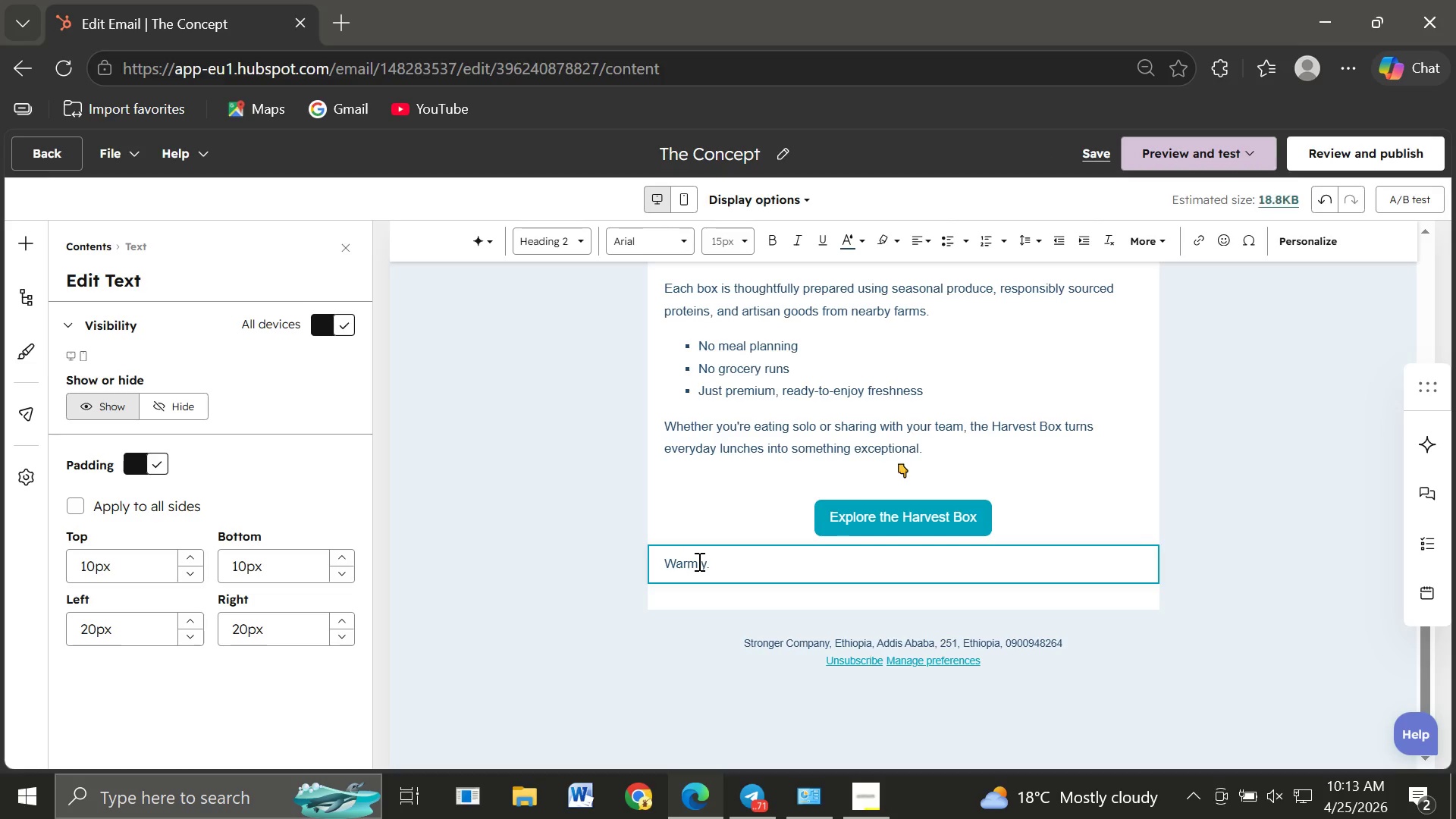 
key(Enter)
 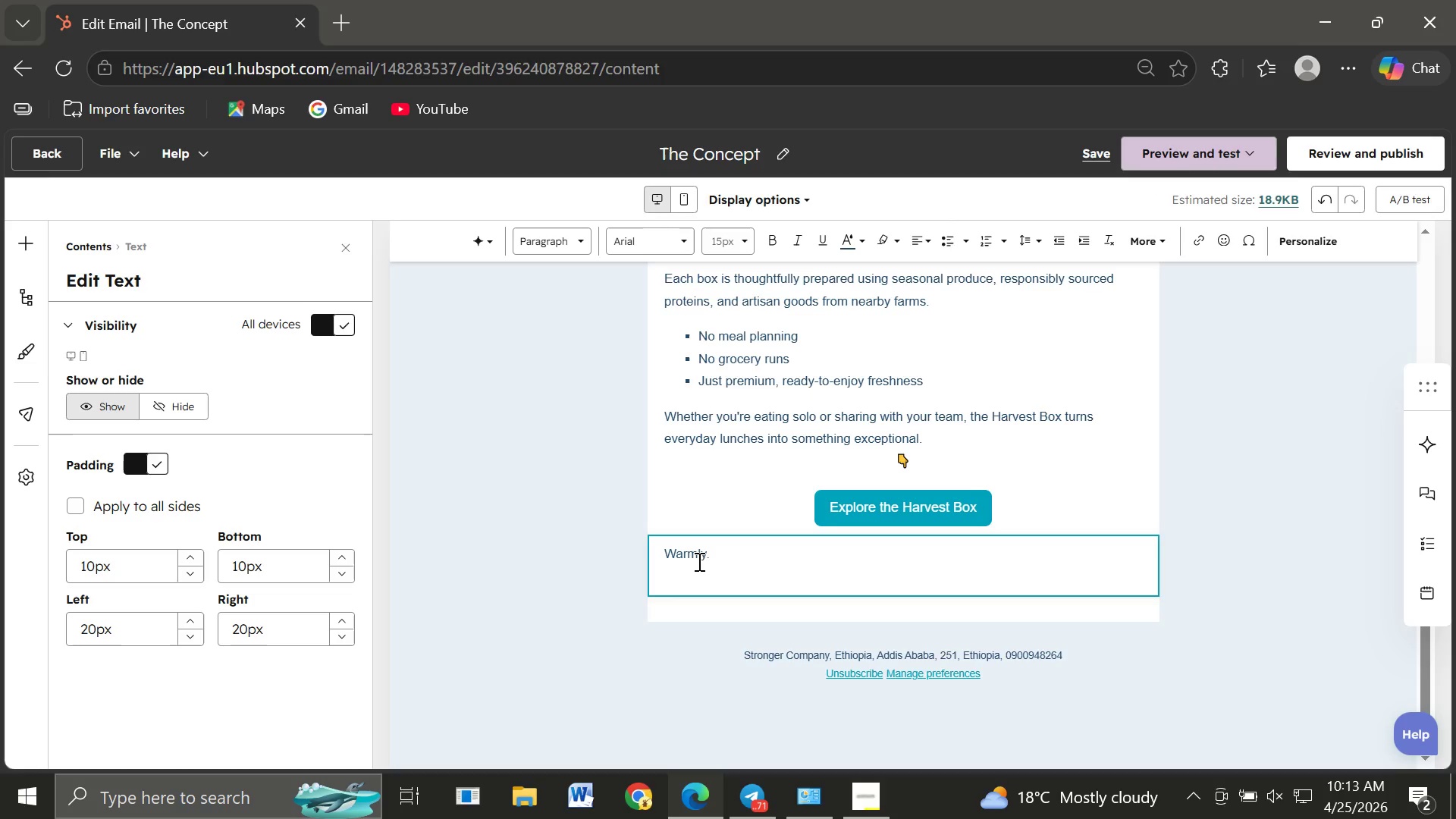 
type(The Verdant Fork Team)
 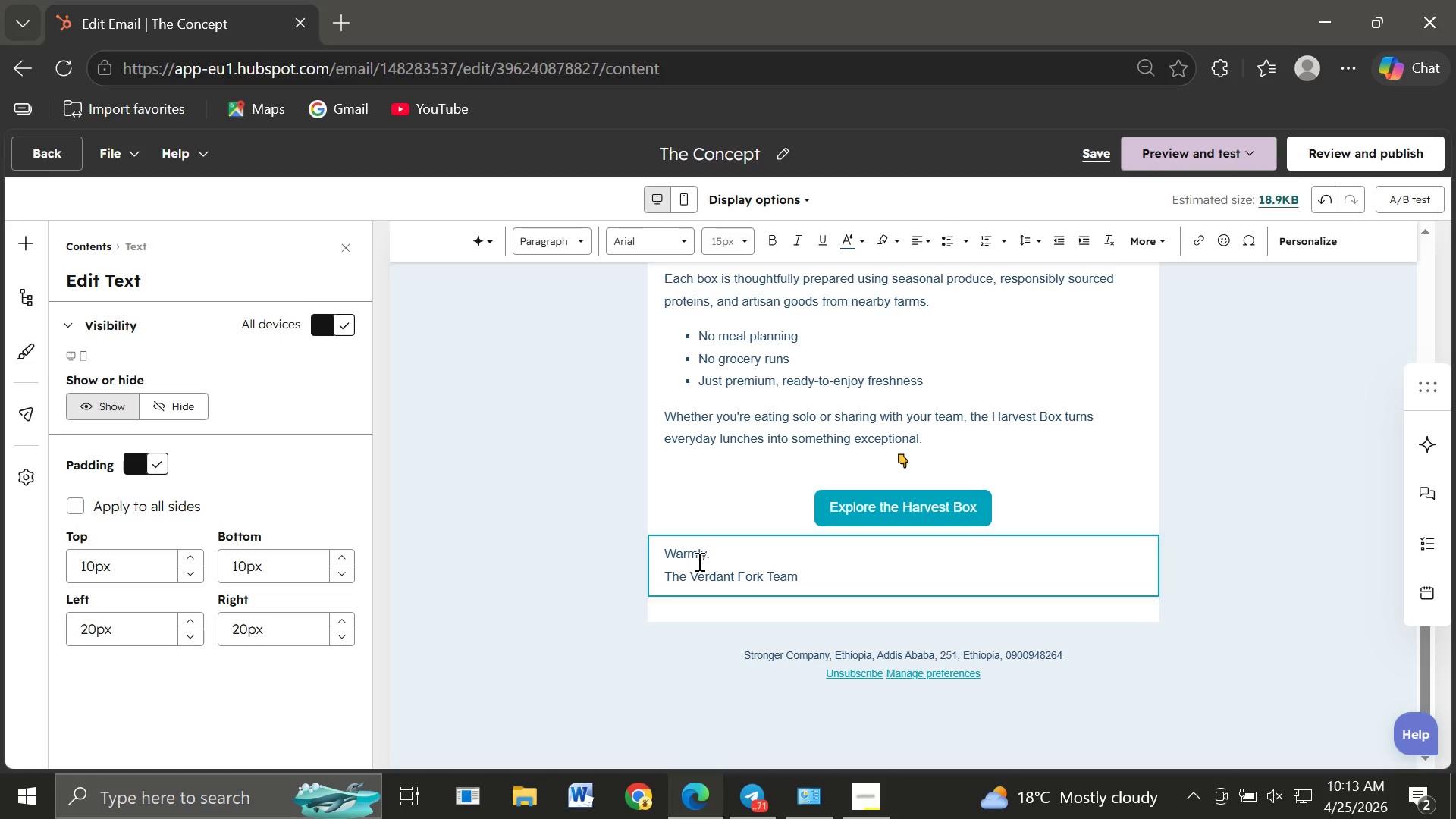 
wait(7.03)
 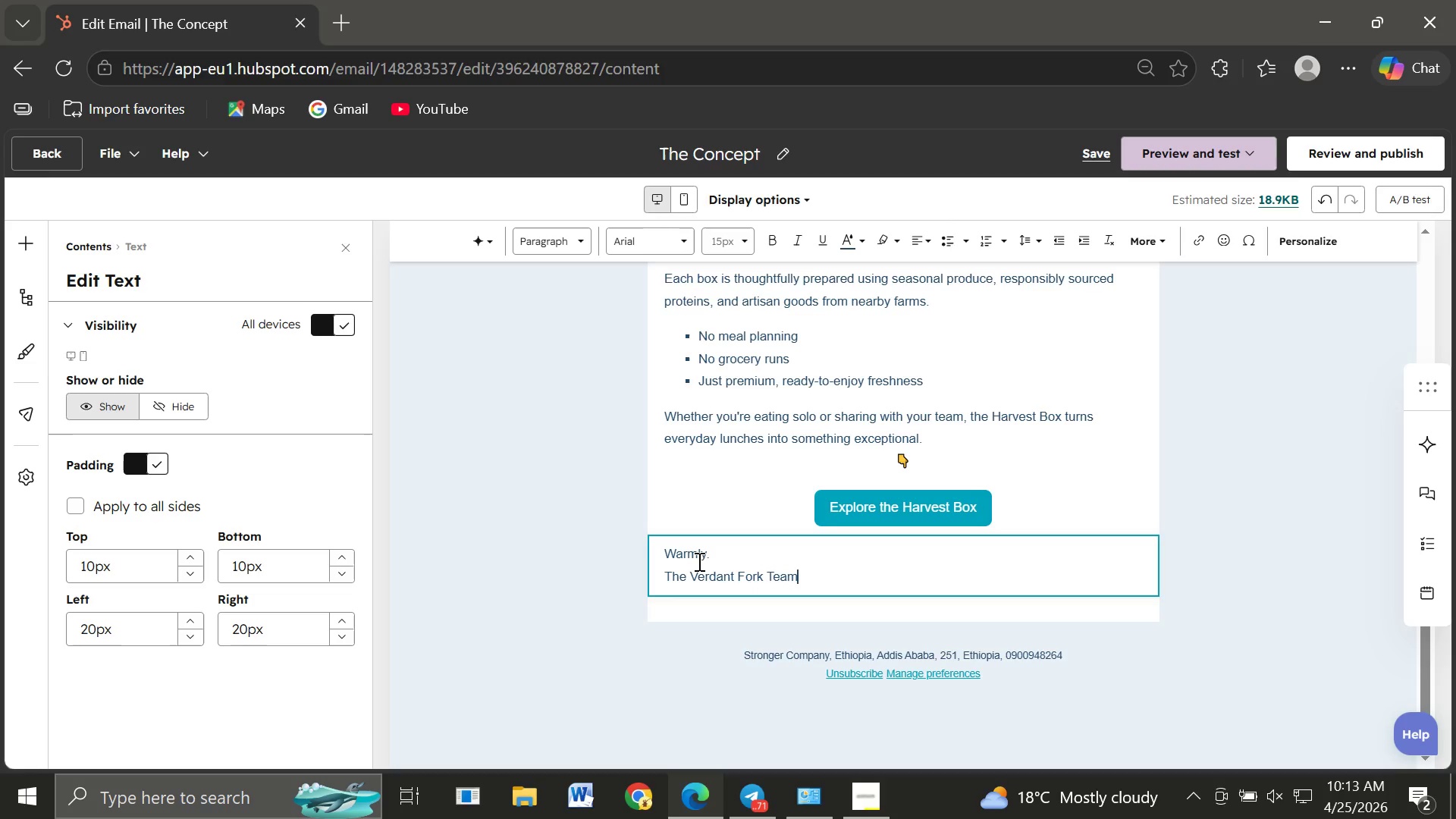 
left_click([1017, 510])
 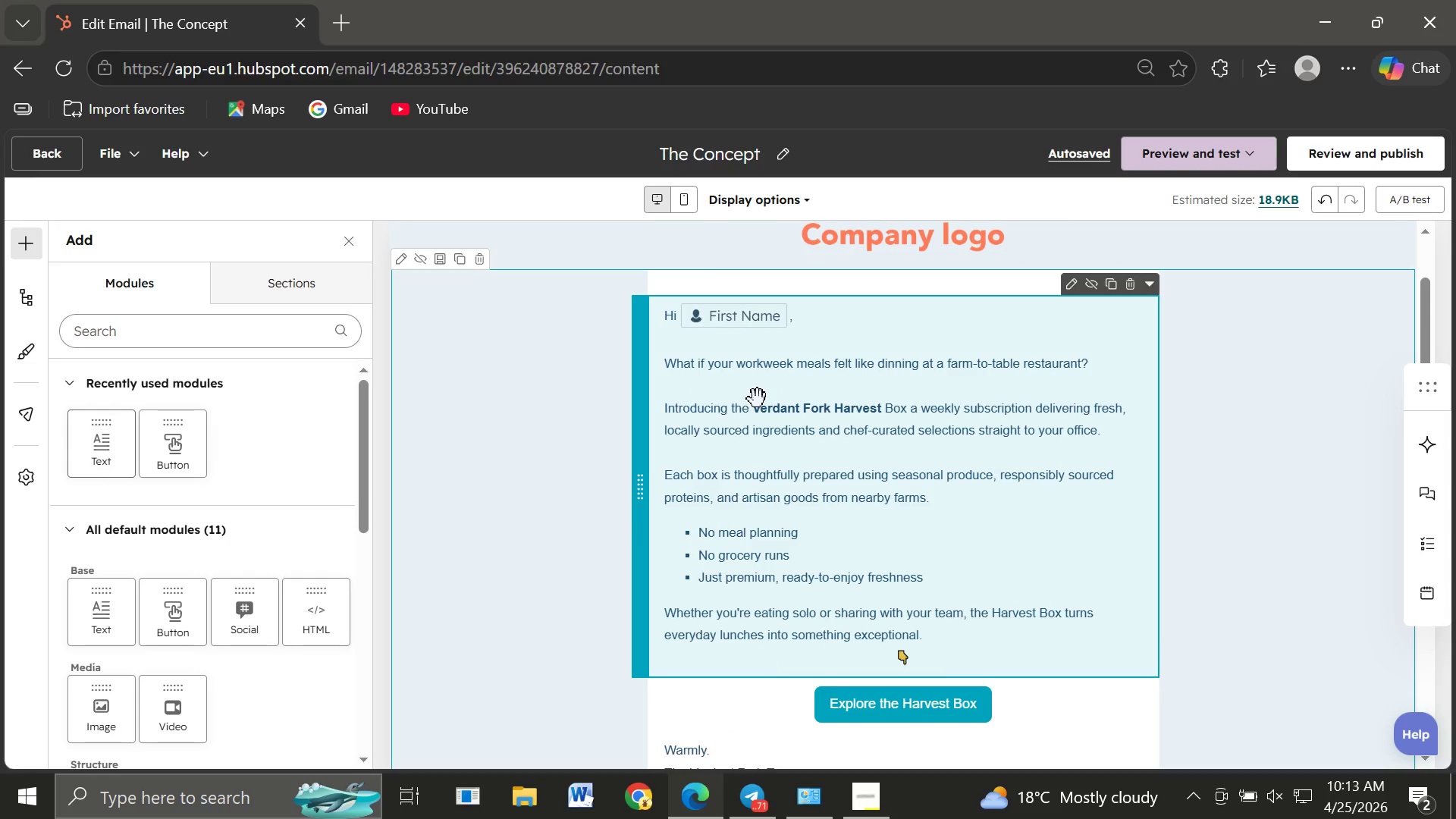 
wait(11.08)
 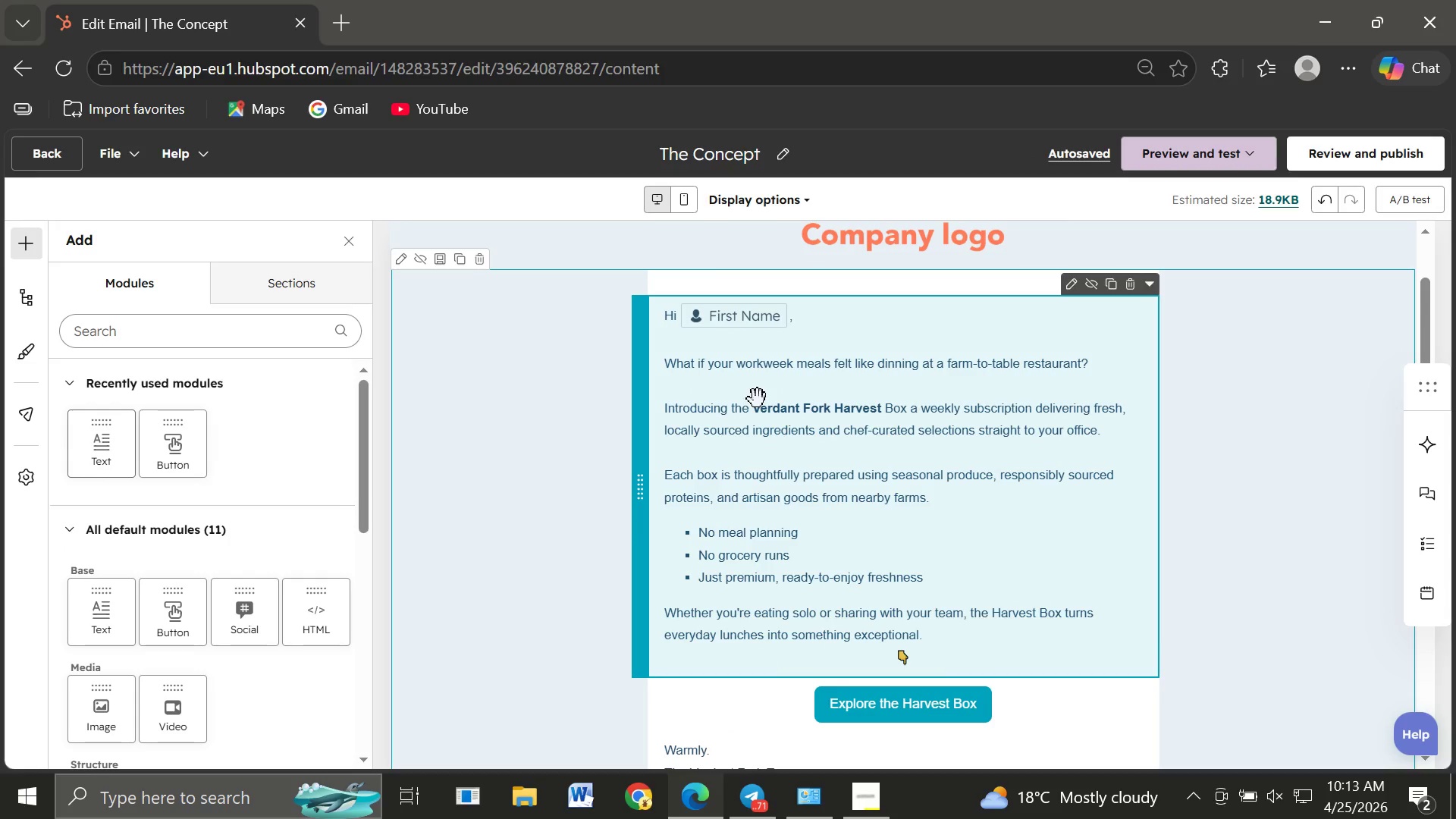 
left_click([40, 158])
 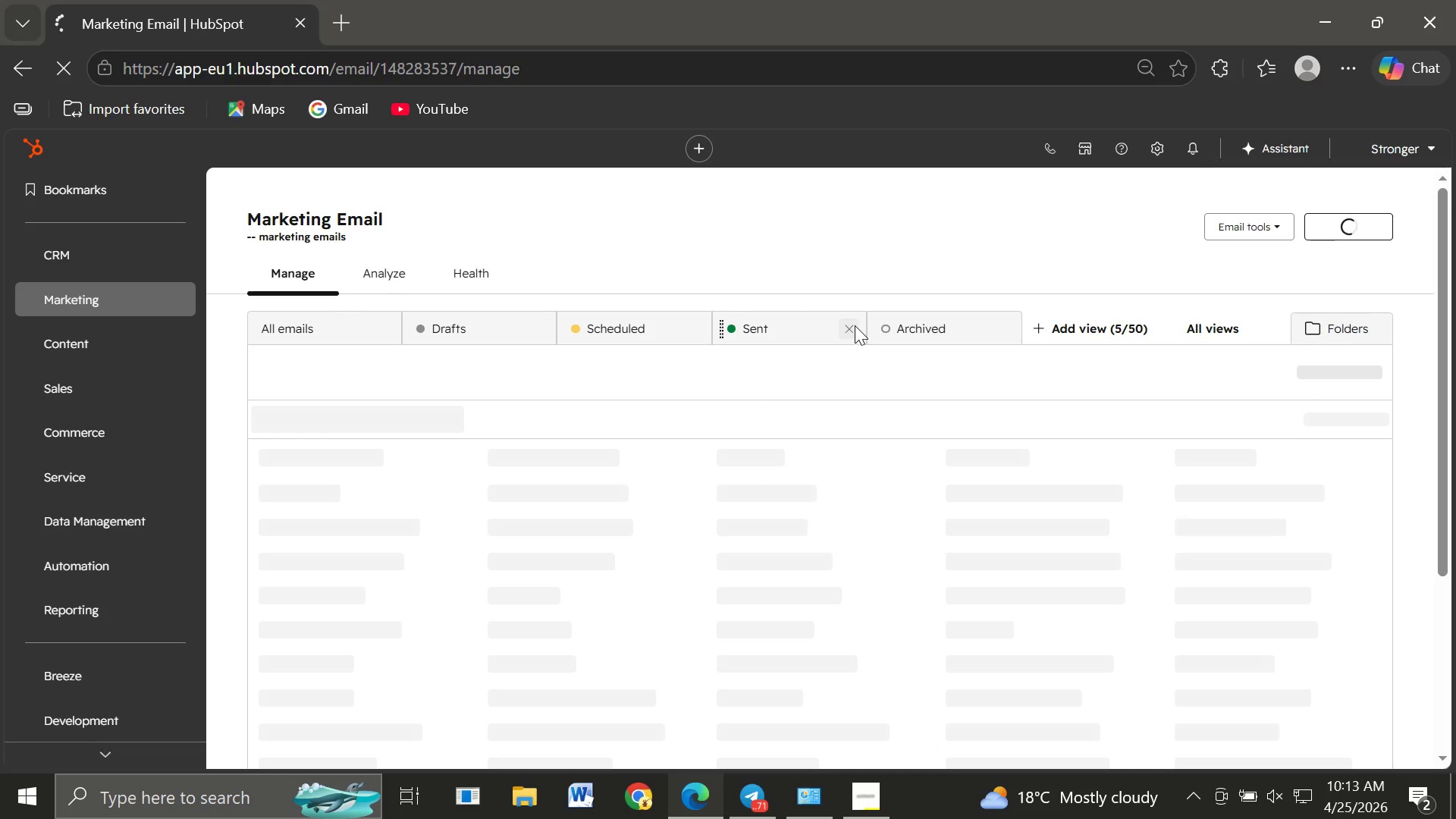 
wait(10.06)
 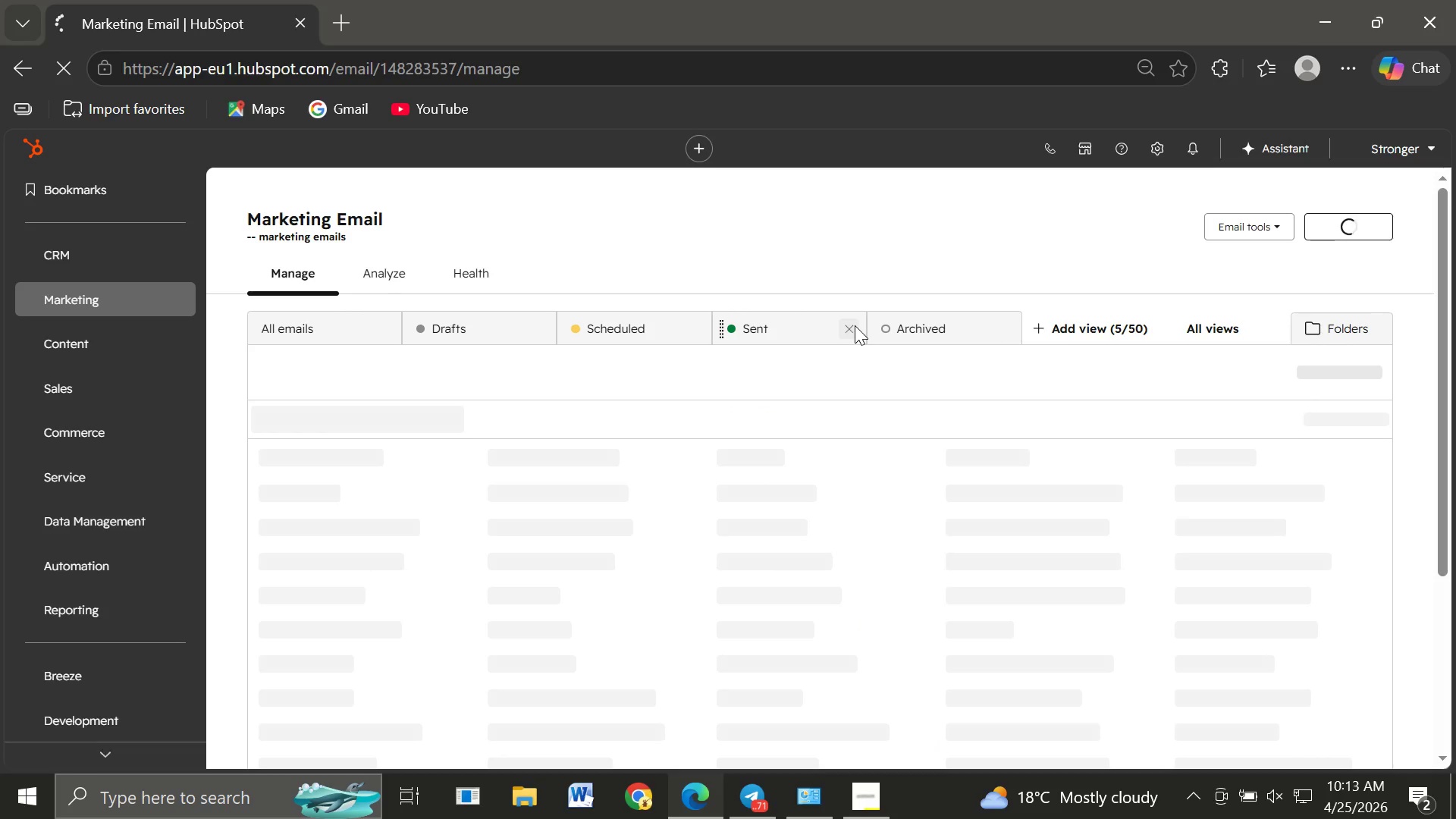 
left_click([1344, 221])
 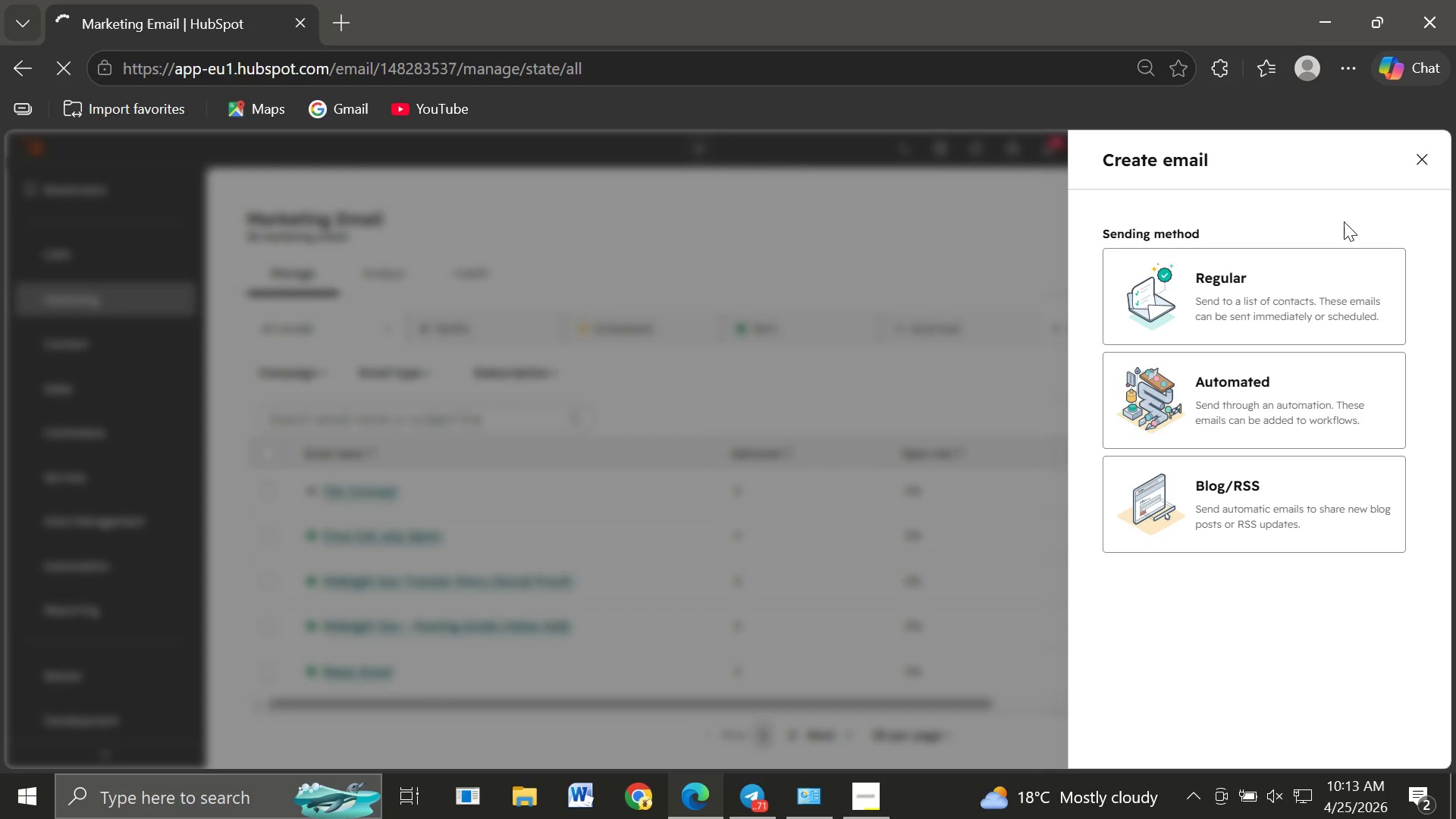 
left_click([1298, 400])
 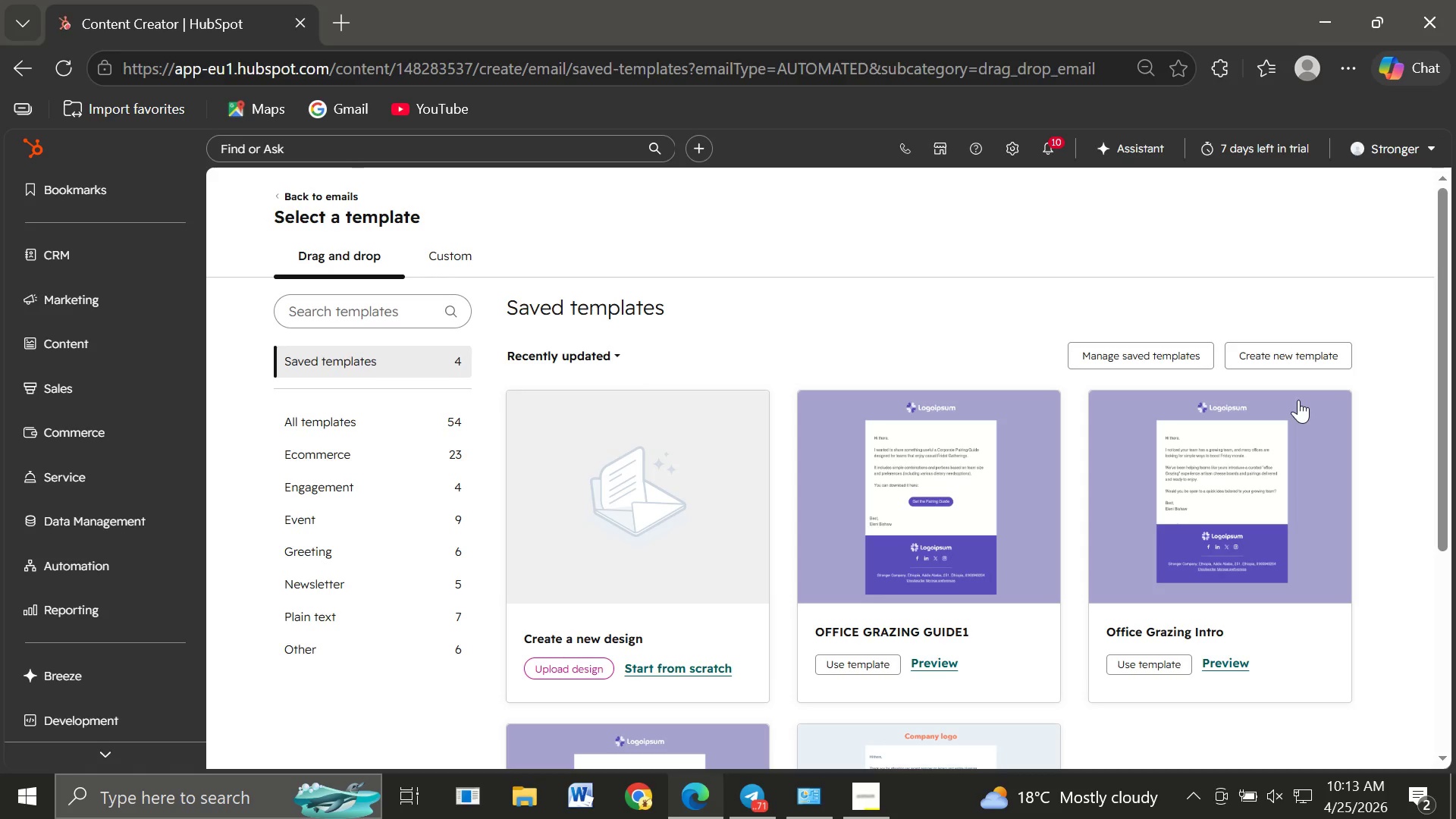 
wait(9.29)
 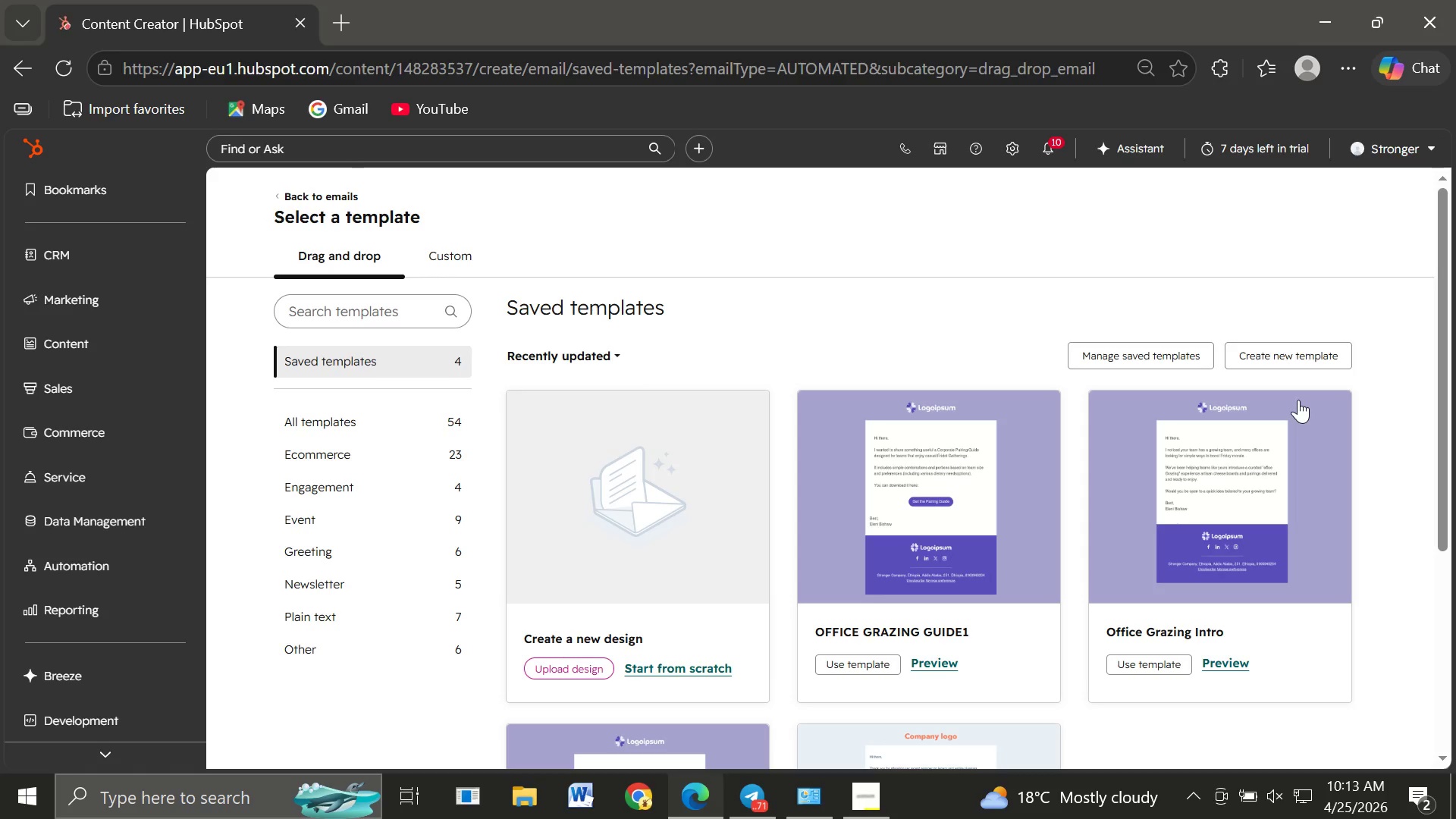 
mouse_move([580, 519])
 